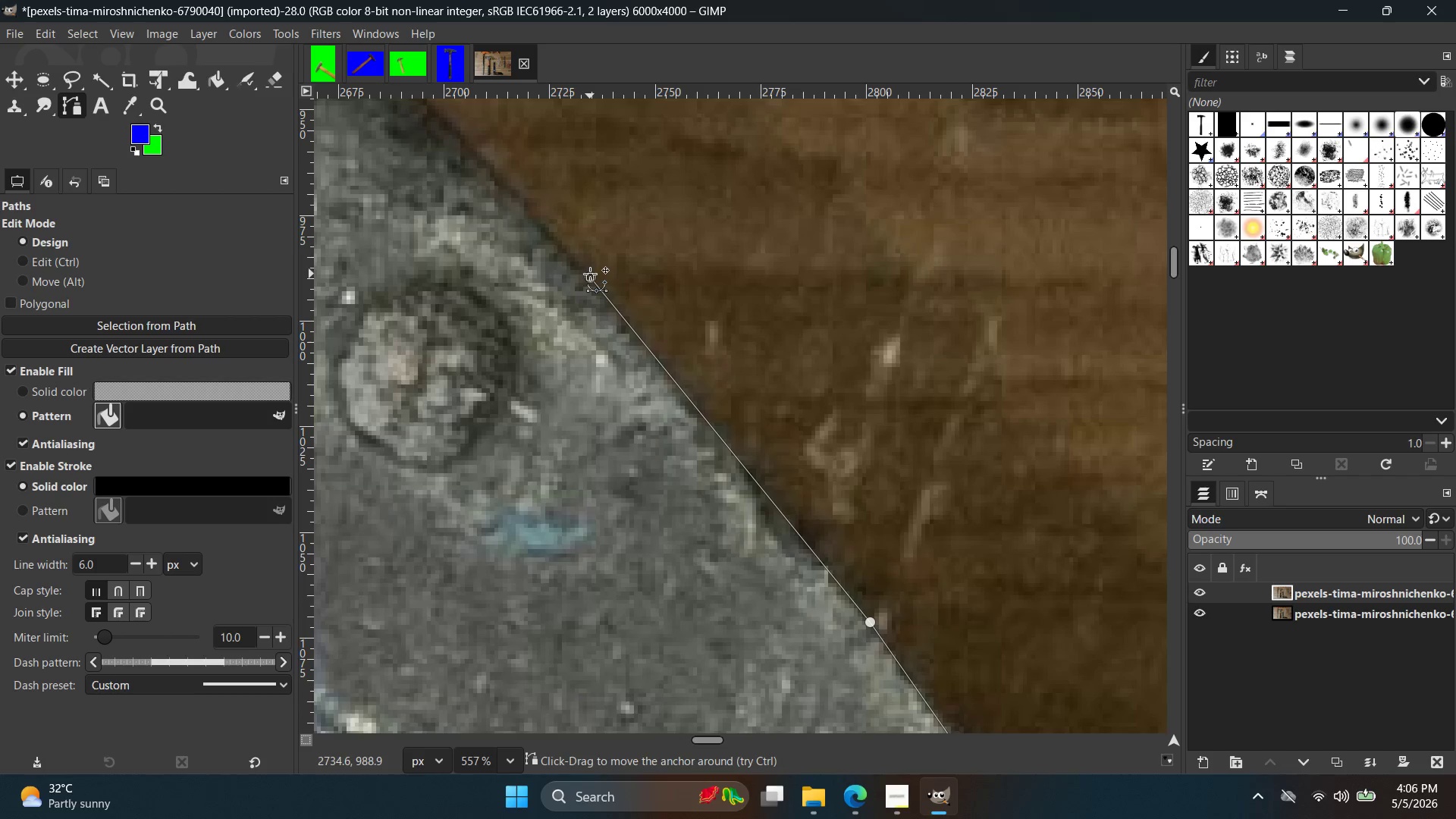 
hold_key(key=Space, duration=0.36)
 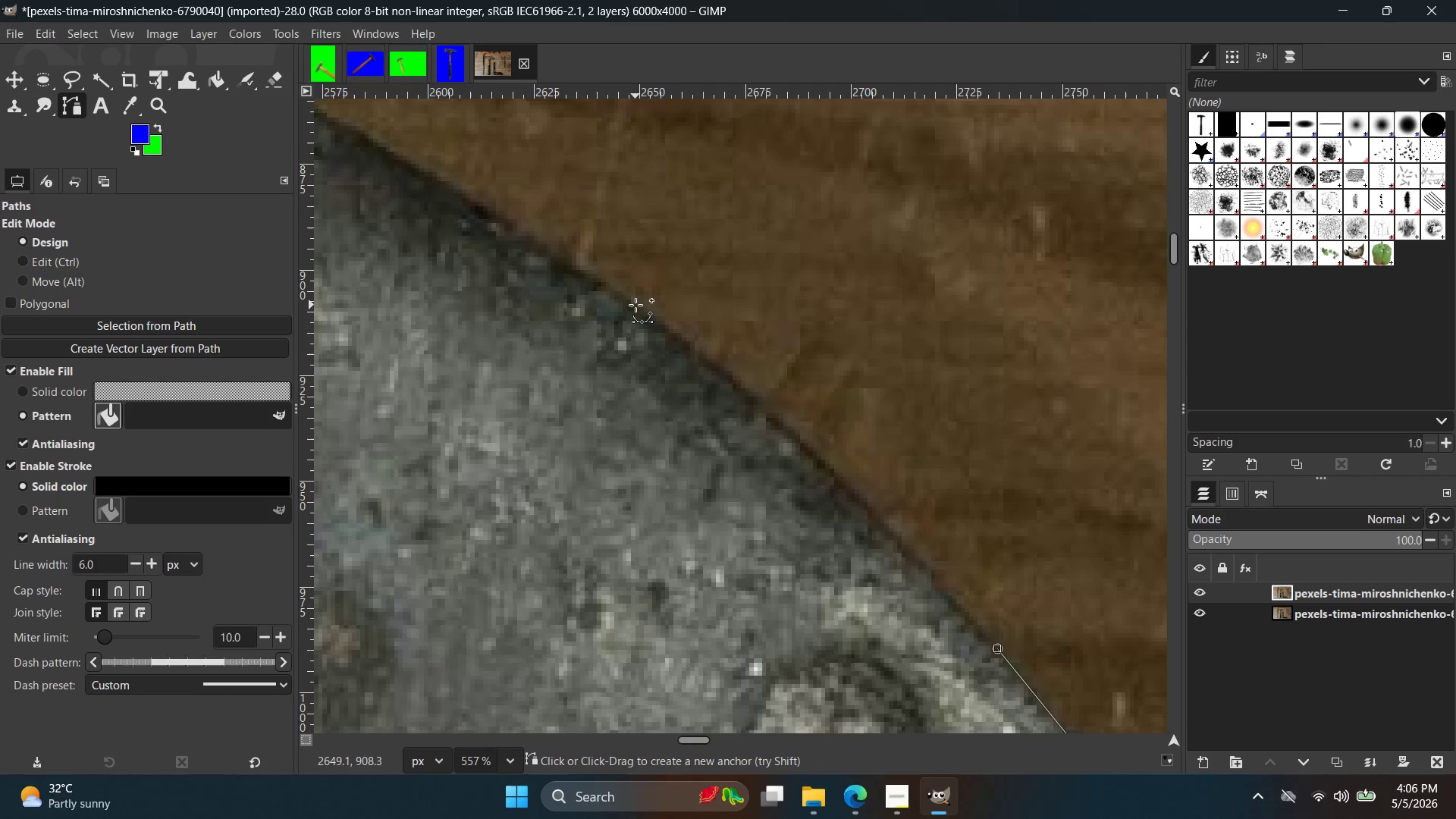 
left_click_drag(start_coordinate=[635, 305], to_coordinate=[563, 277])
 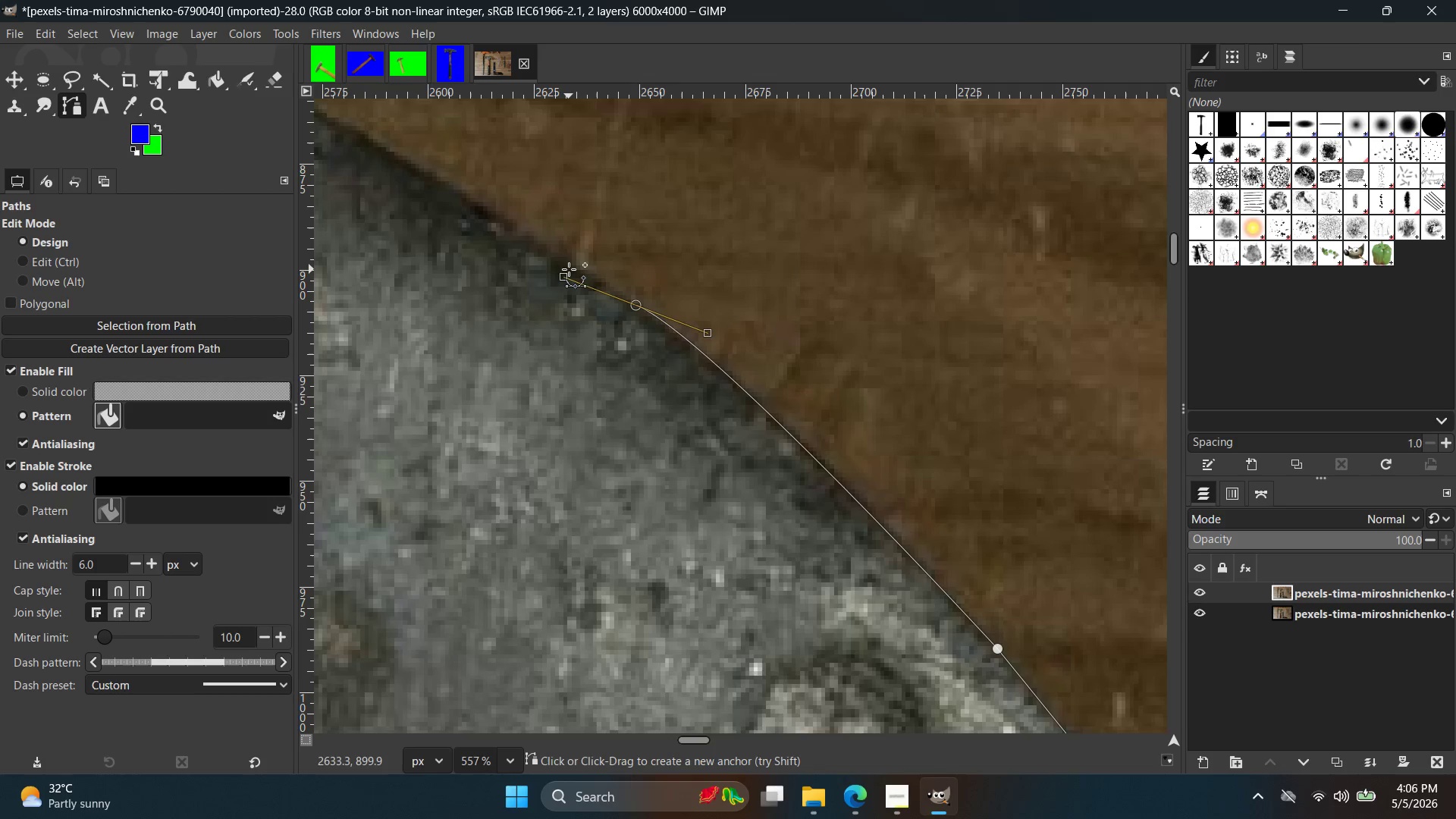 
key(Control+Z)
 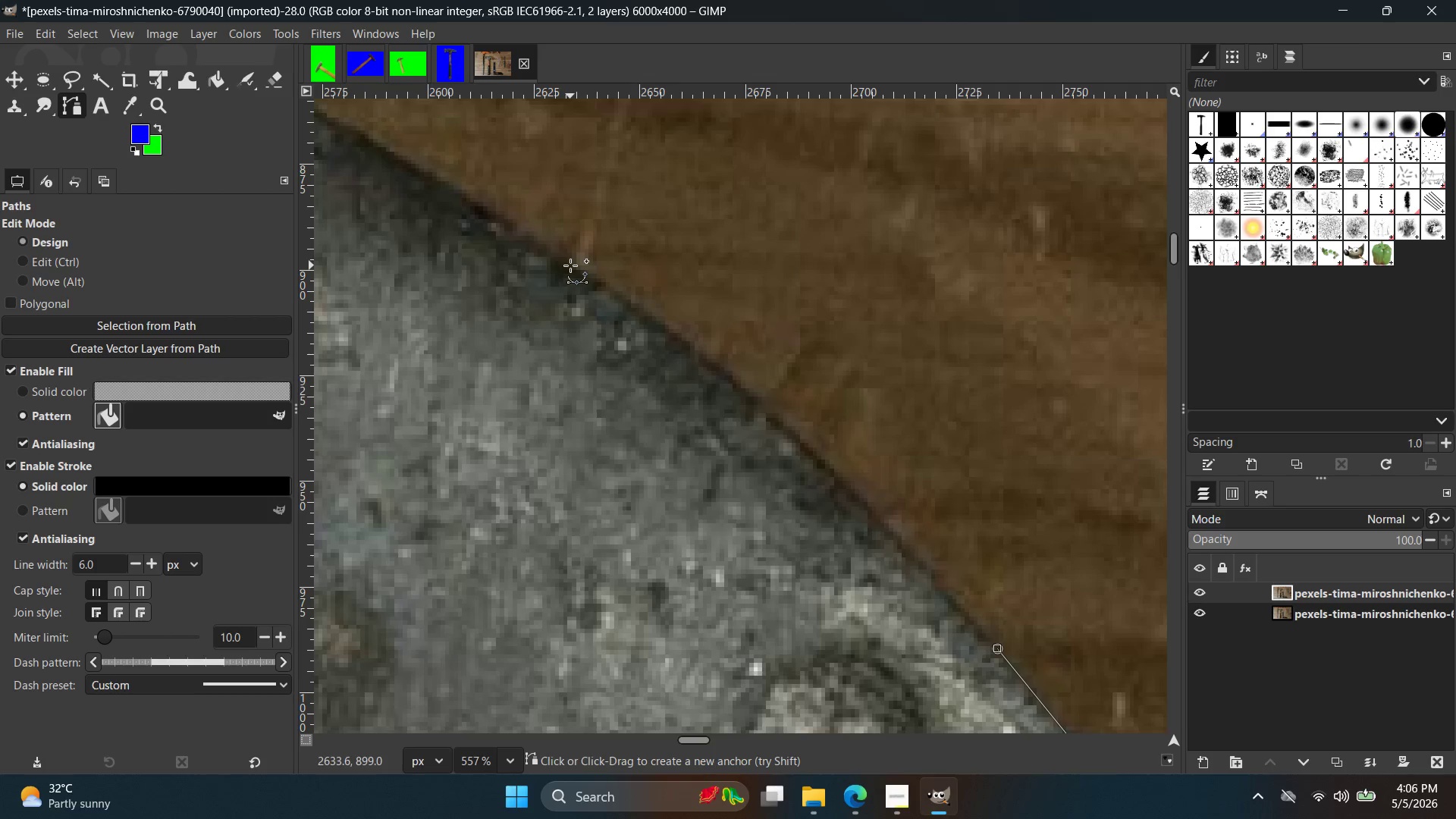 
left_click_drag(start_coordinate=[570, 265], to_coordinate=[486, 209])
 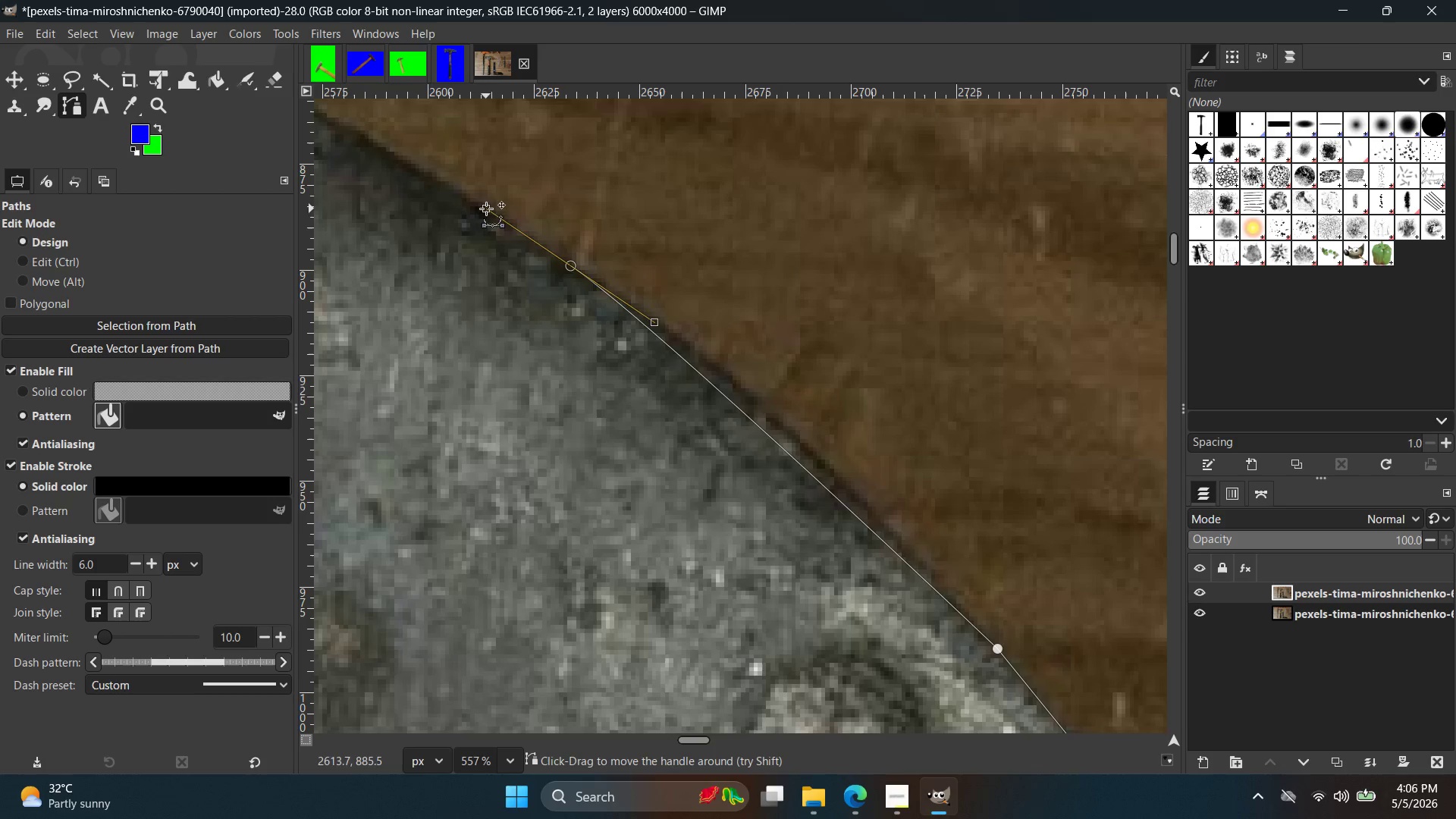 
key(Control+ControlLeft)
 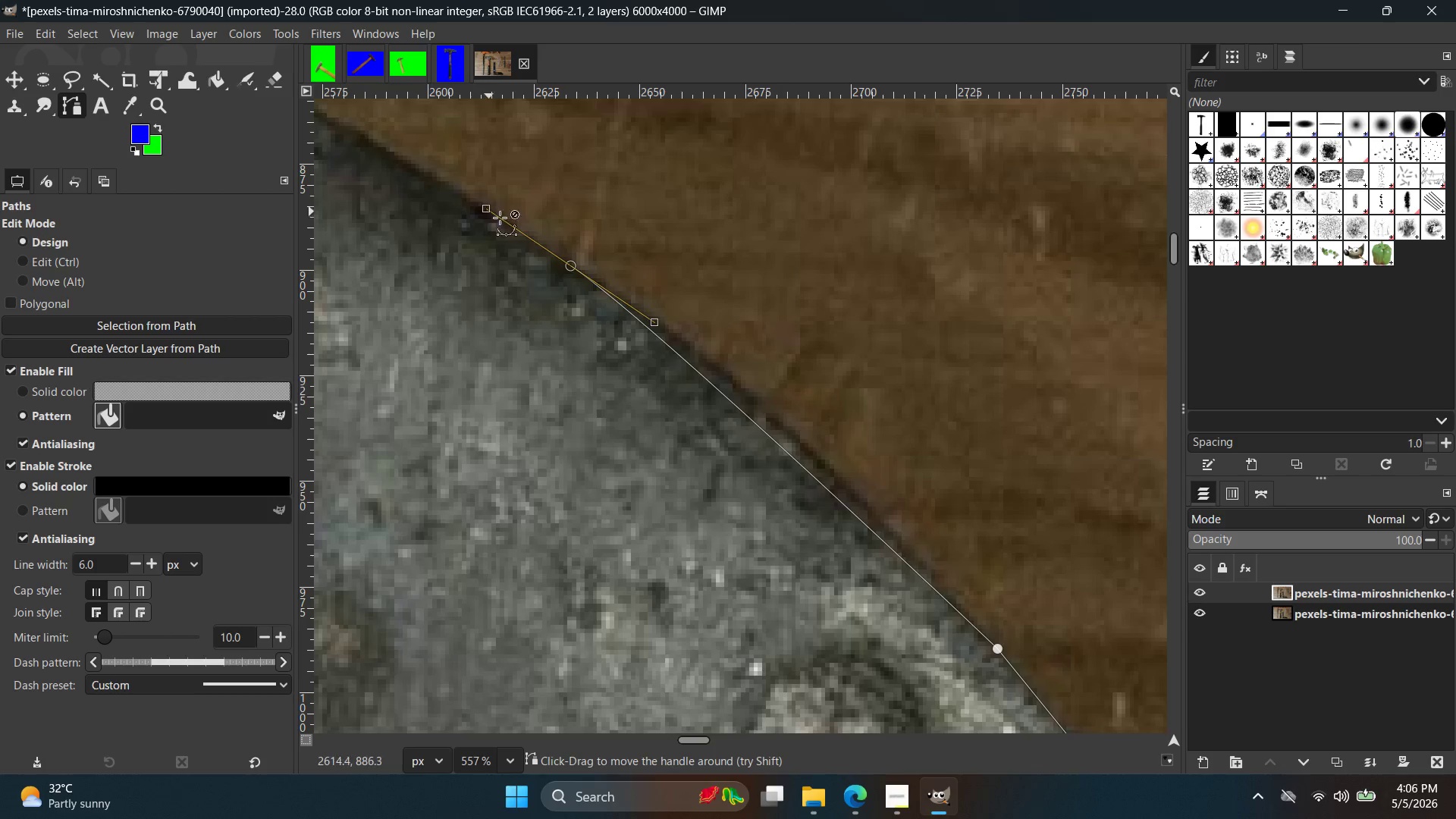 
key(Control+Z)
 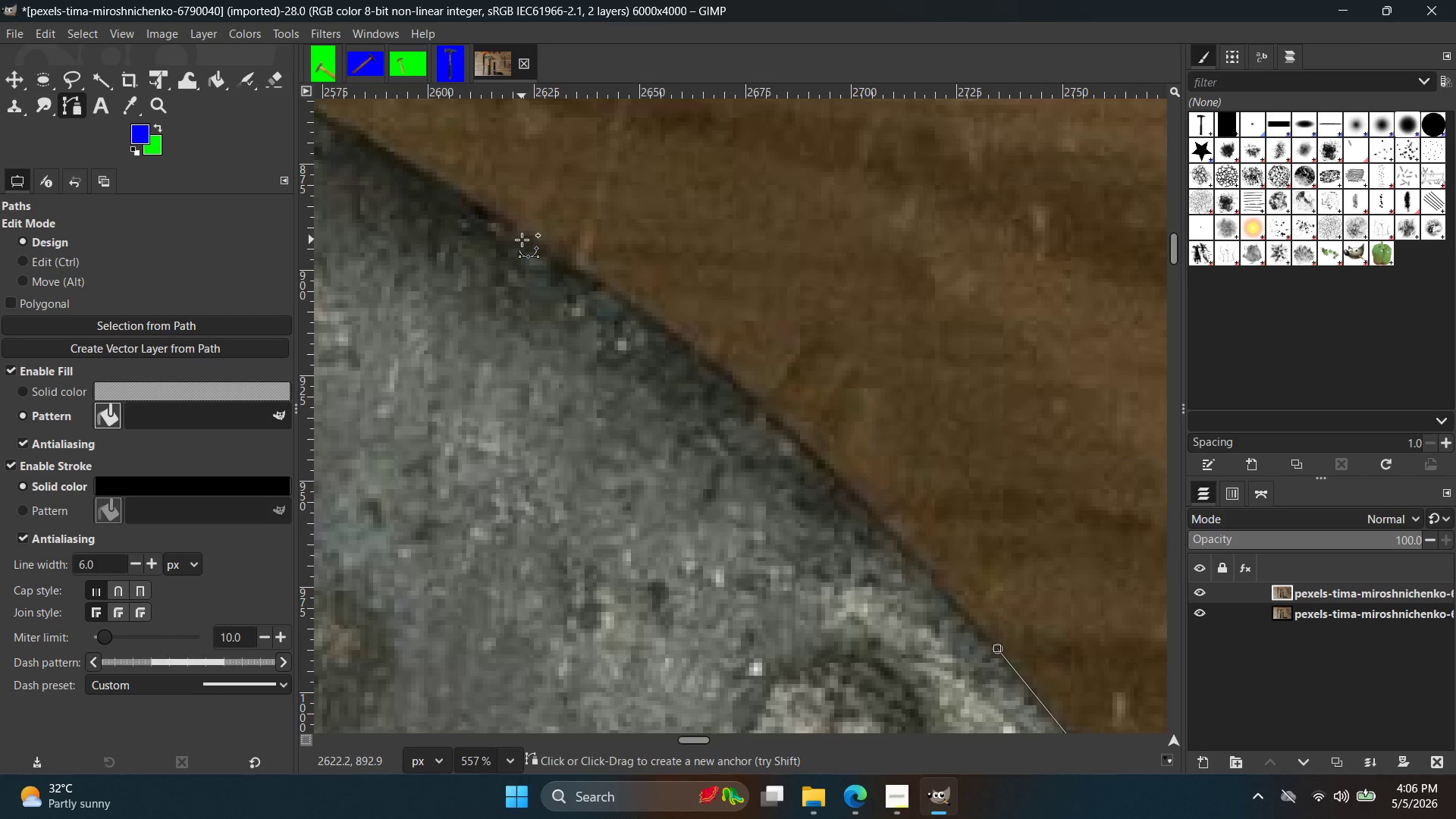 
left_click_drag(start_coordinate=[522, 237], to_coordinate=[360, 136])
 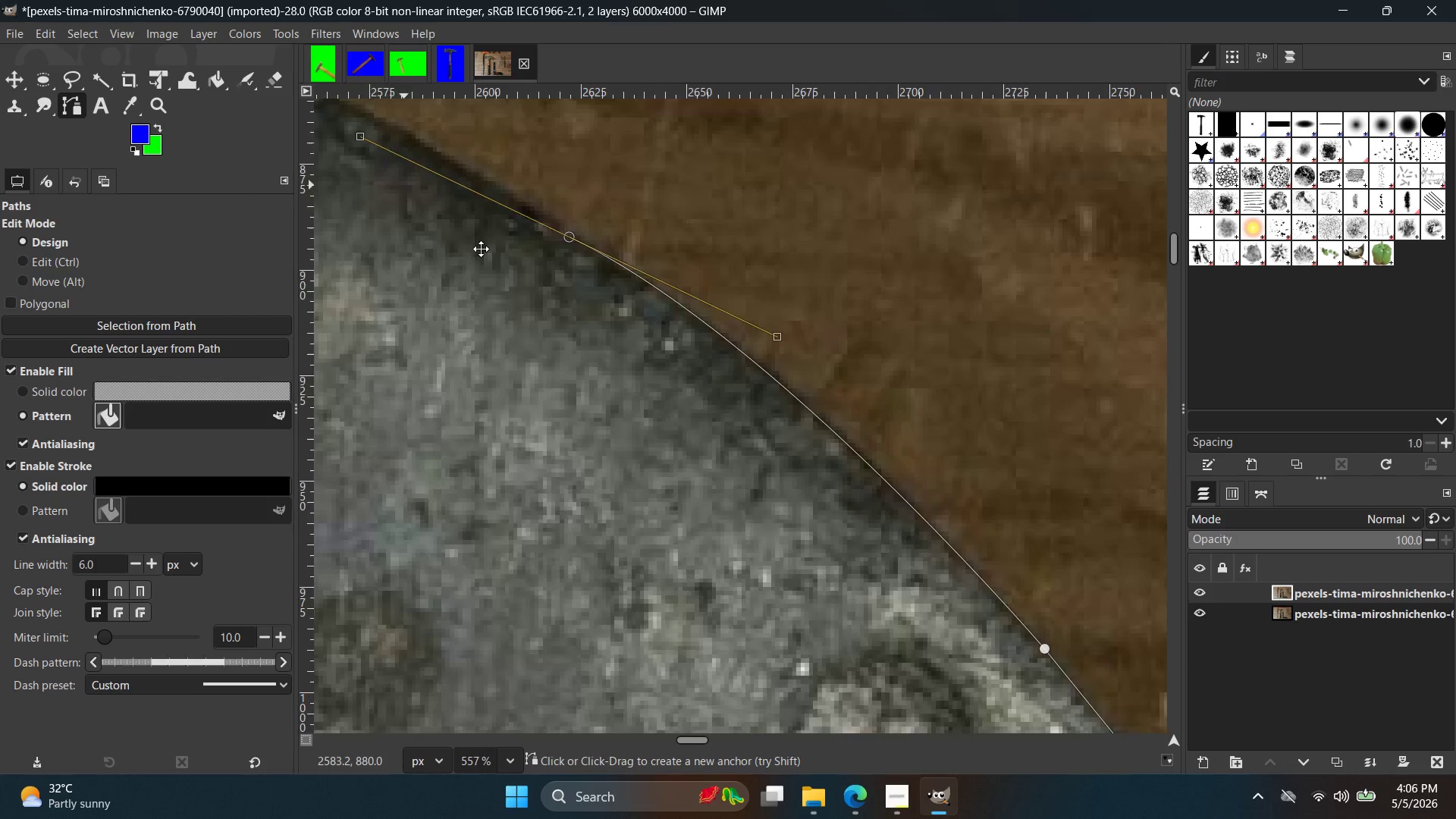 
hold_key(key=Space, duration=0.36)
 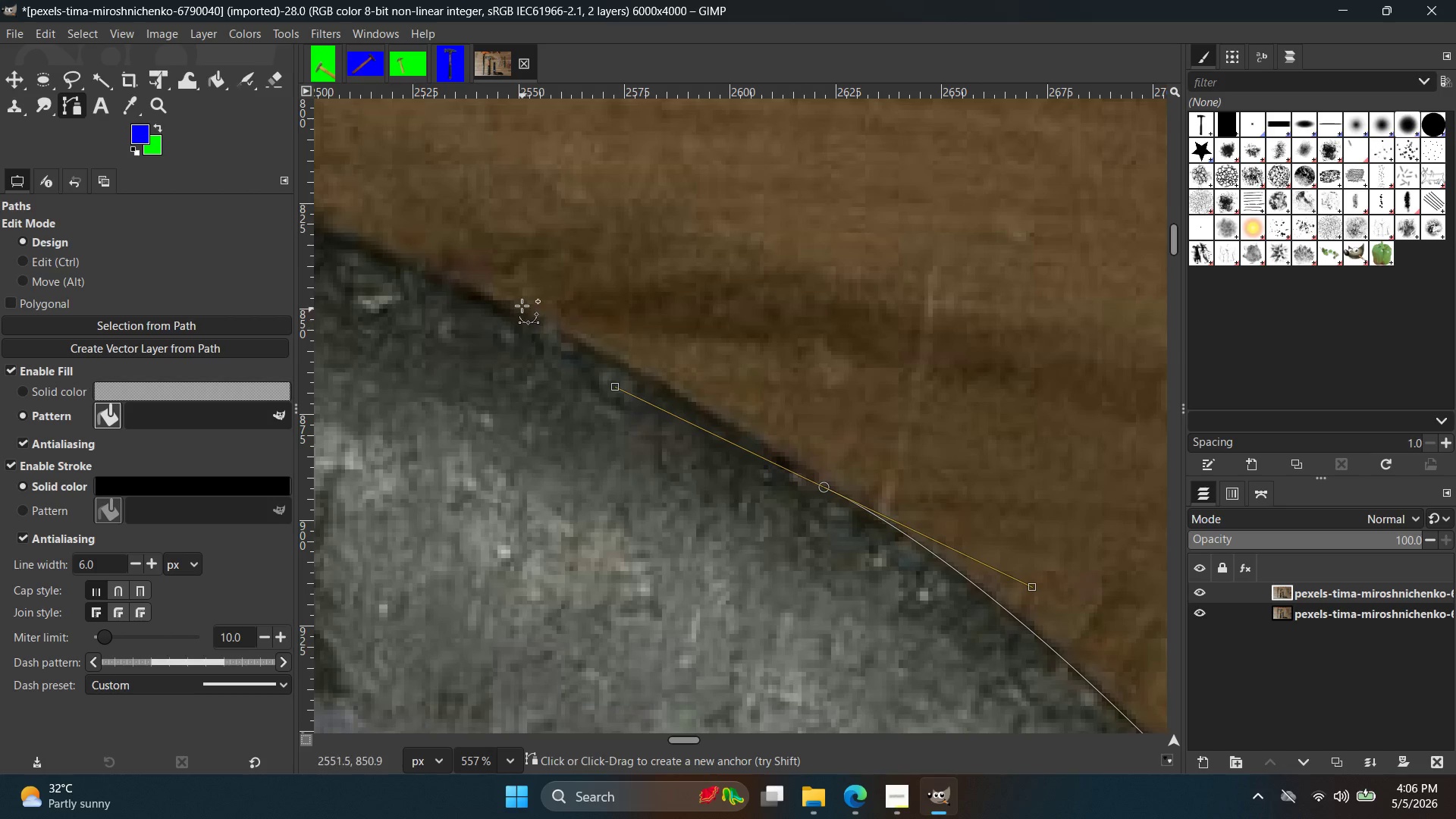 
left_click([522, 306])
 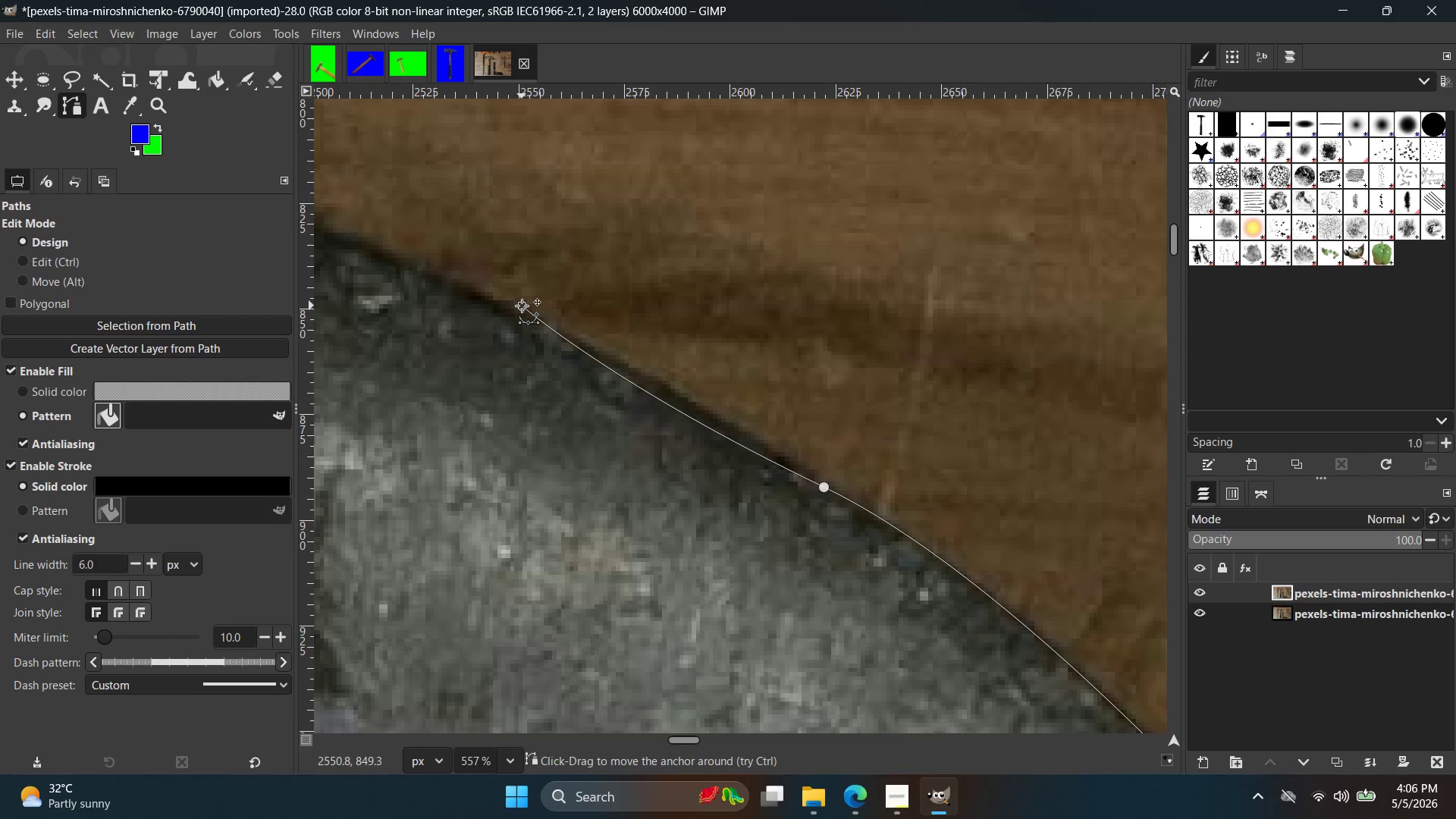 
key(Control+Z)
 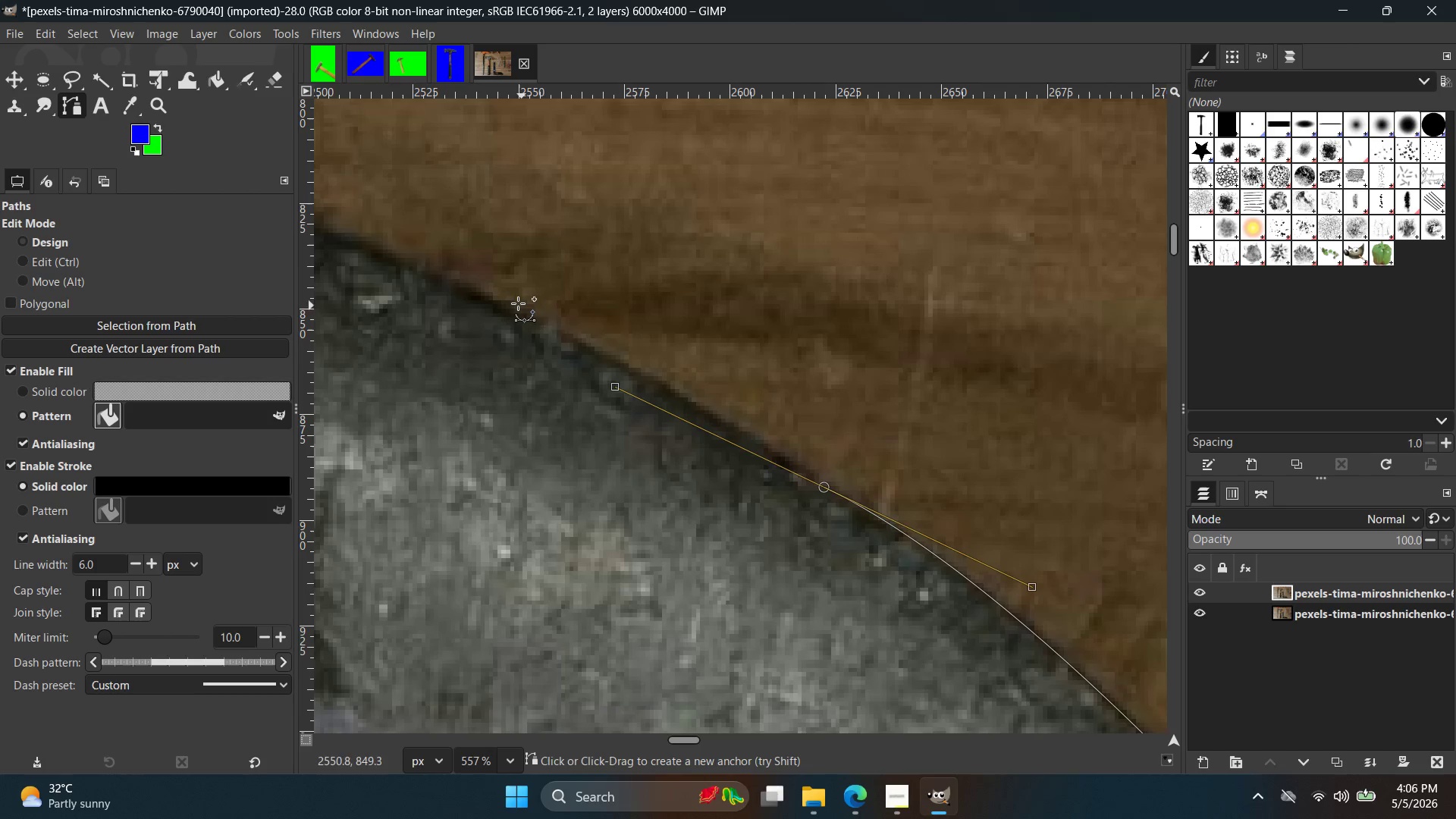 
left_click([516, 301])
 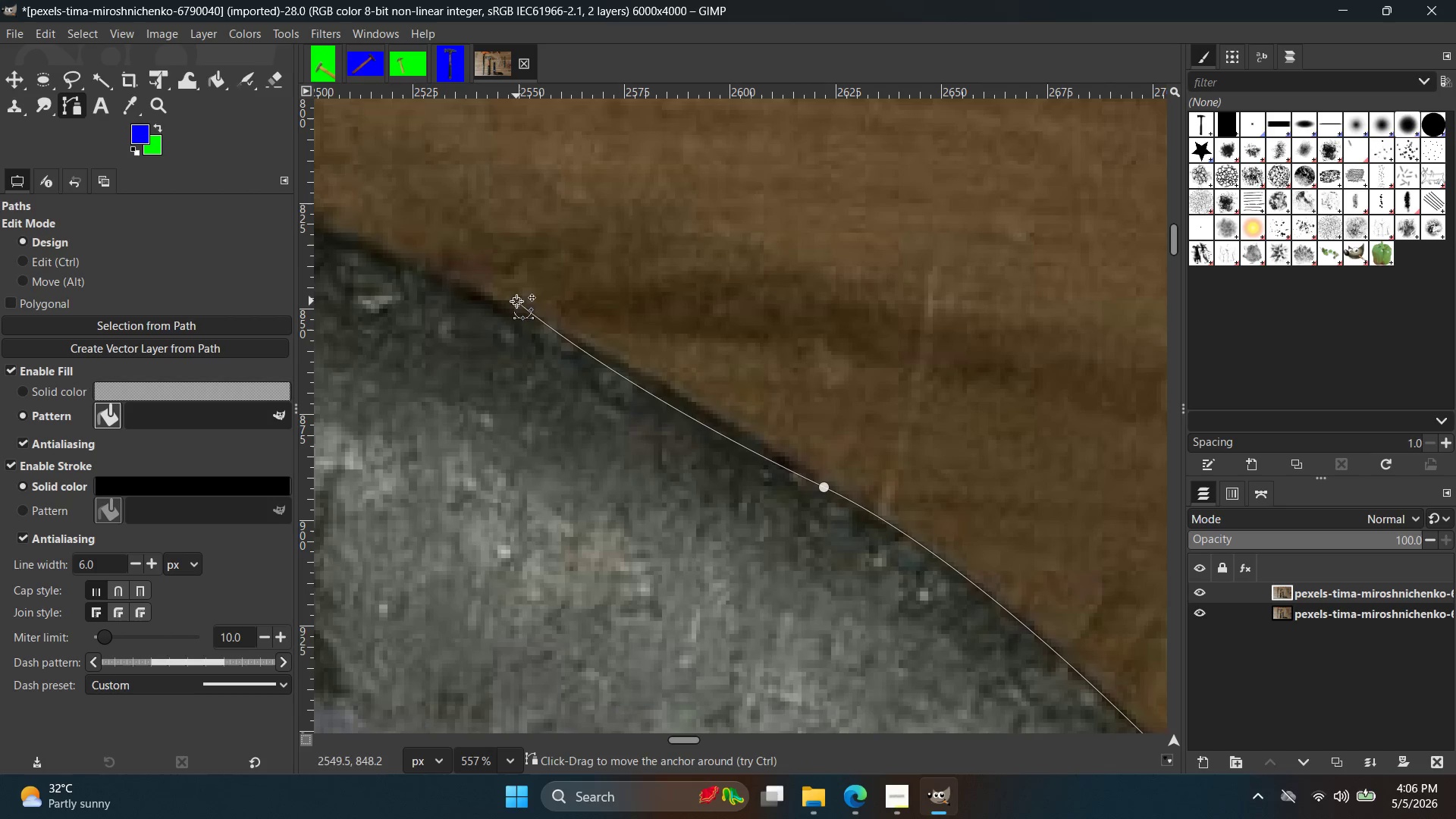 
key(Control+ControlLeft)
 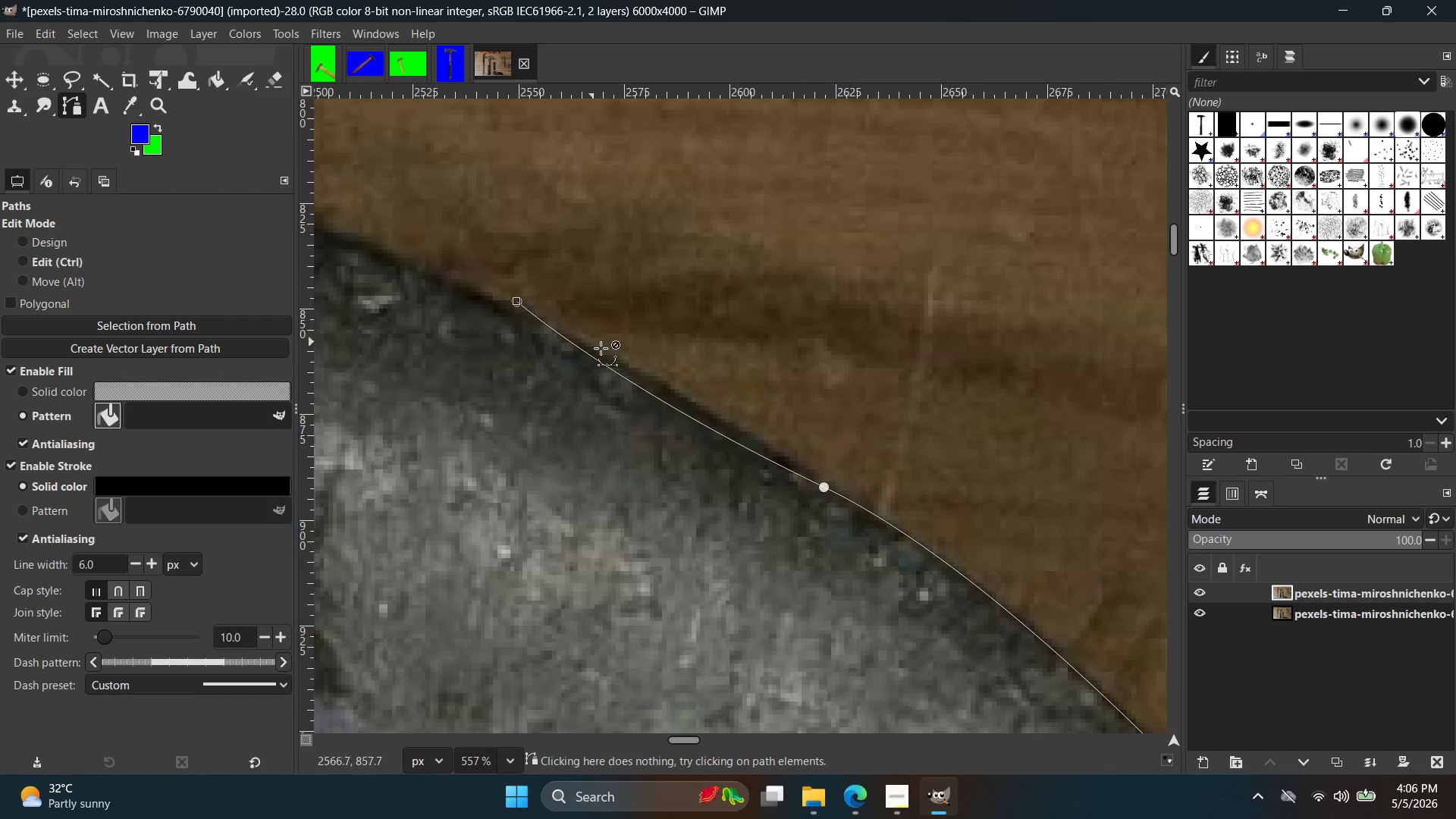 
key(Control+Z)
 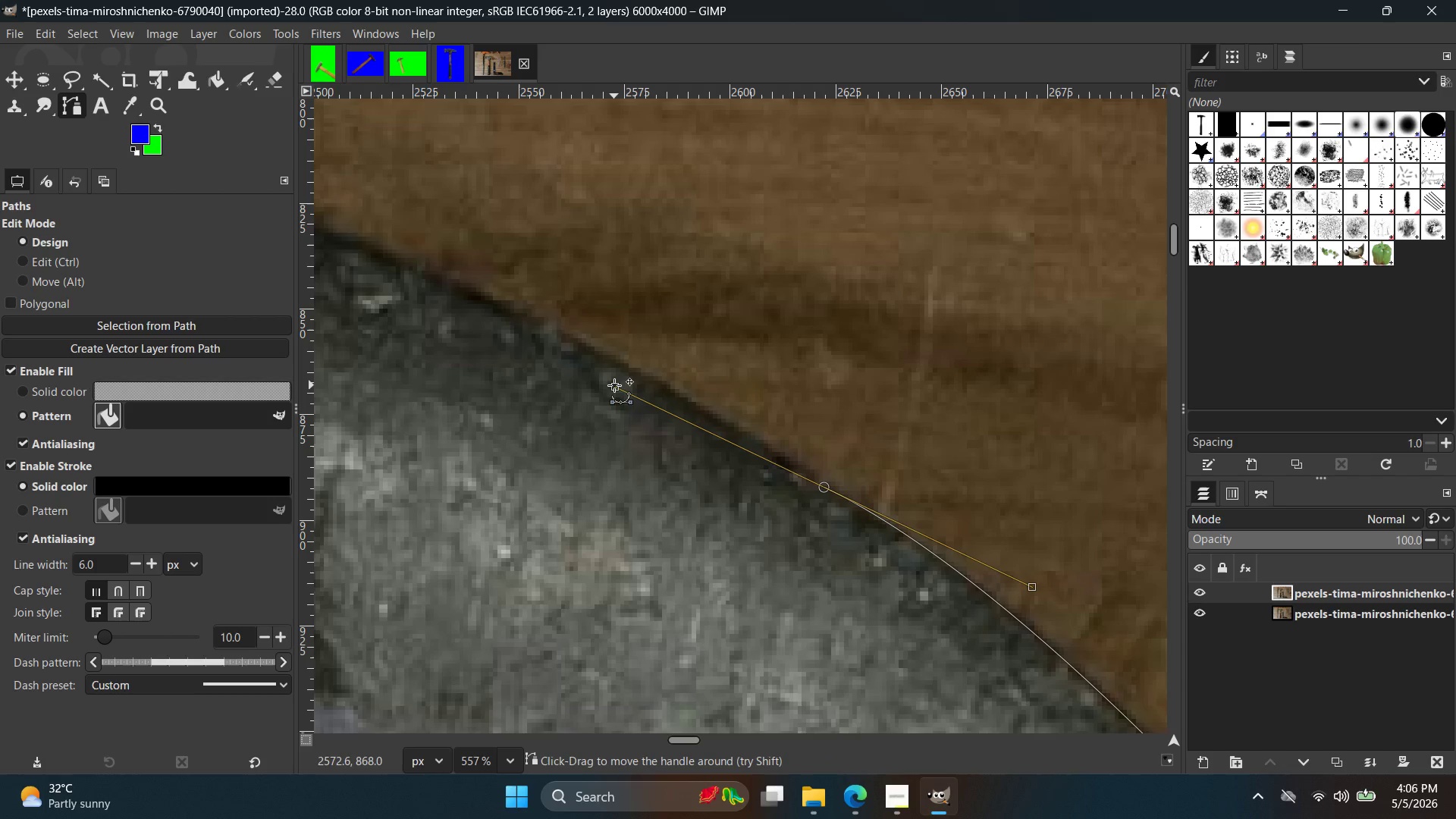 
left_click_drag(start_coordinate=[614, 385], to_coordinate=[613, 354])
 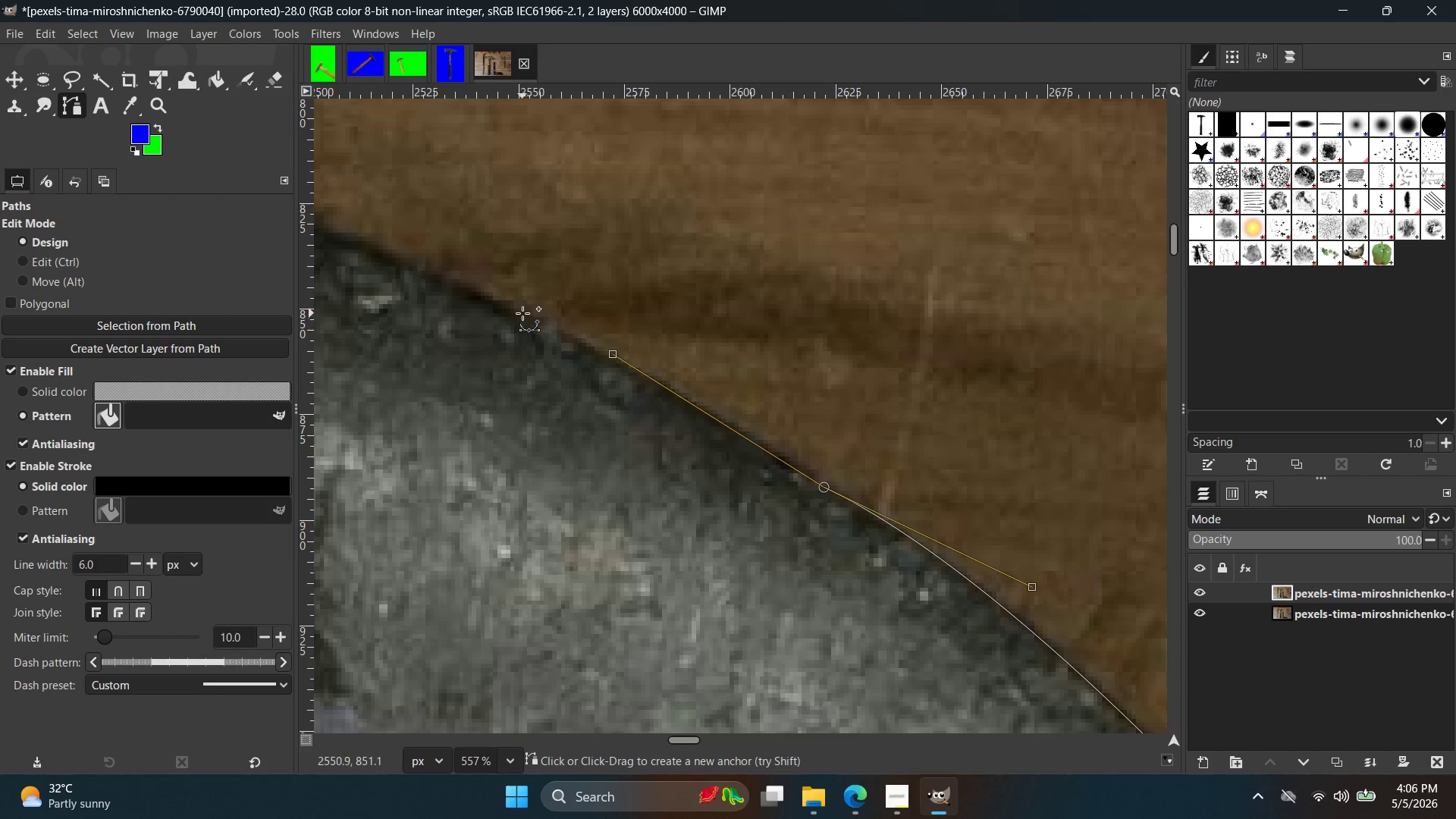 
left_click_drag(start_coordinate=[522, 312], to_coordinate=[385, 247])
 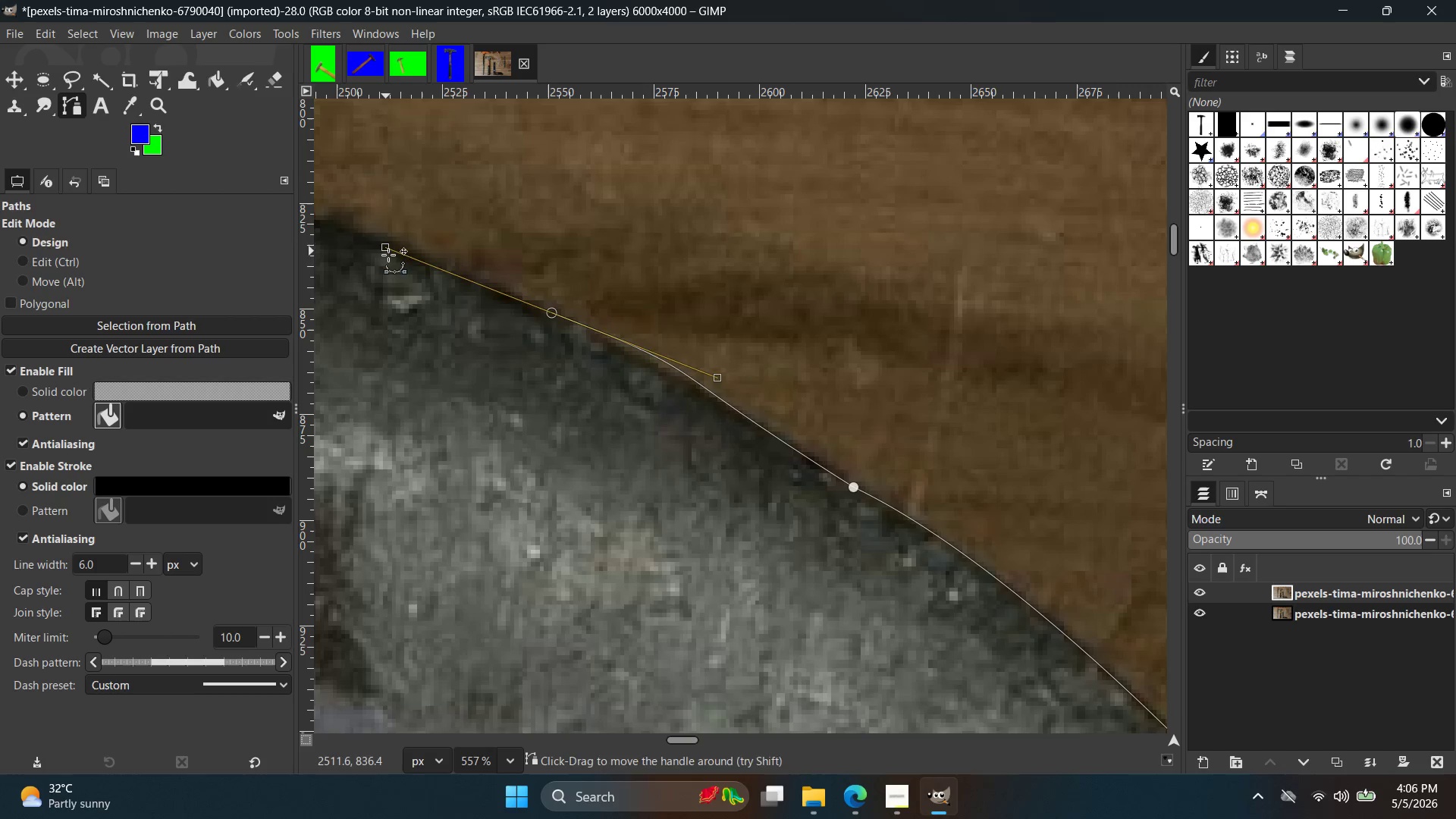 
key(Control+ControlLeft)
 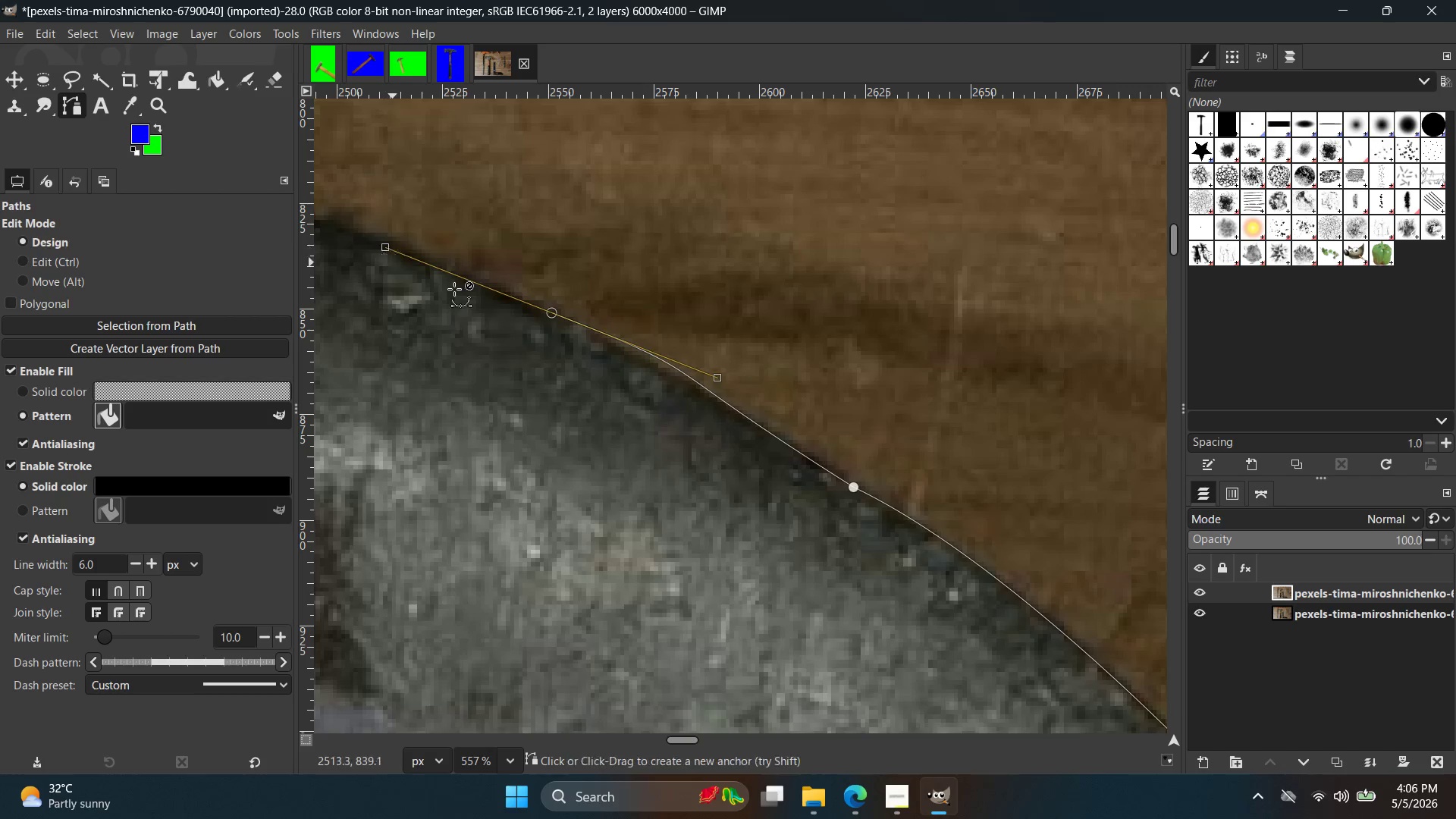 
key(Control+Z)
 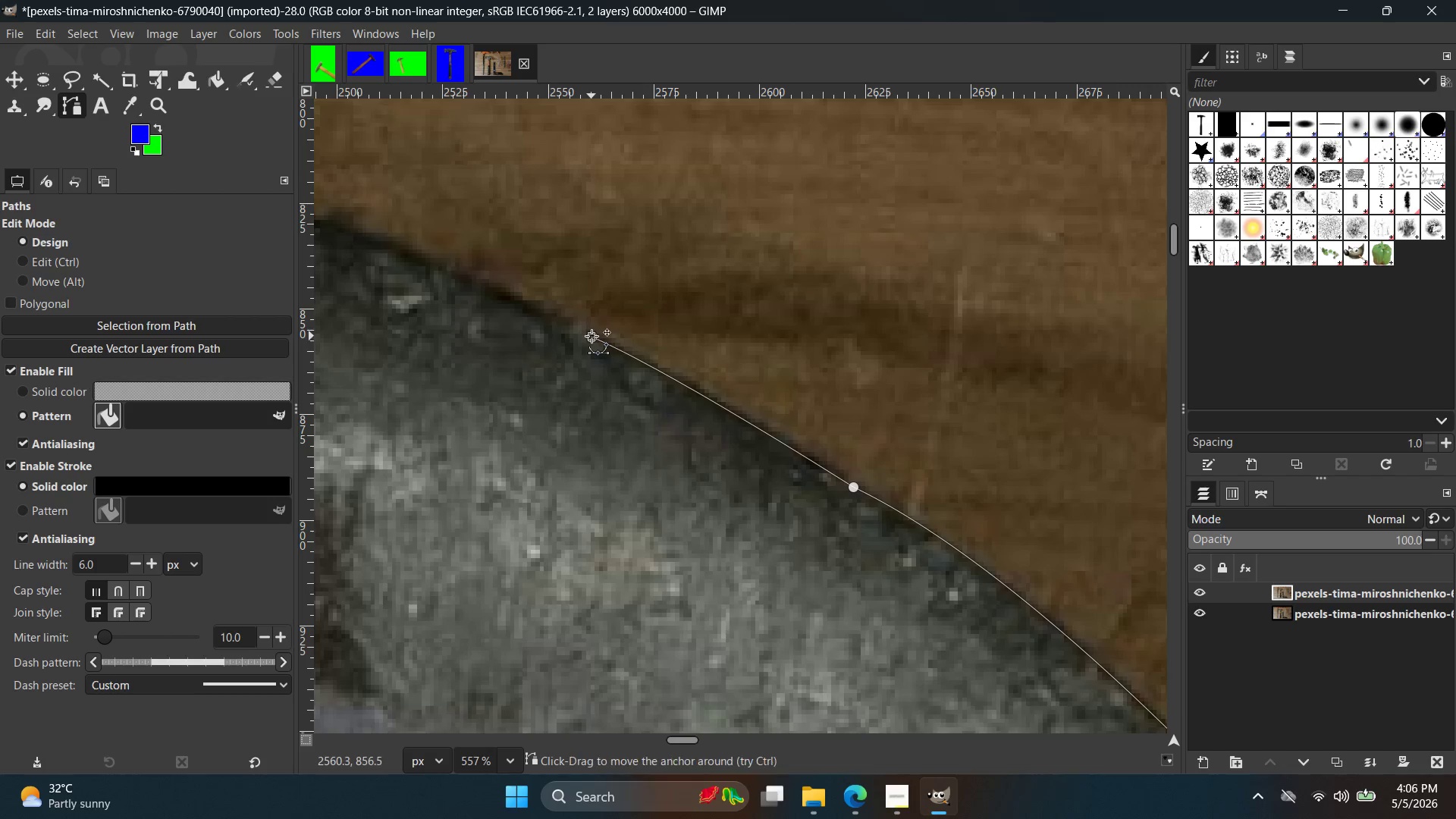 
key(Control+ControlLeft)
 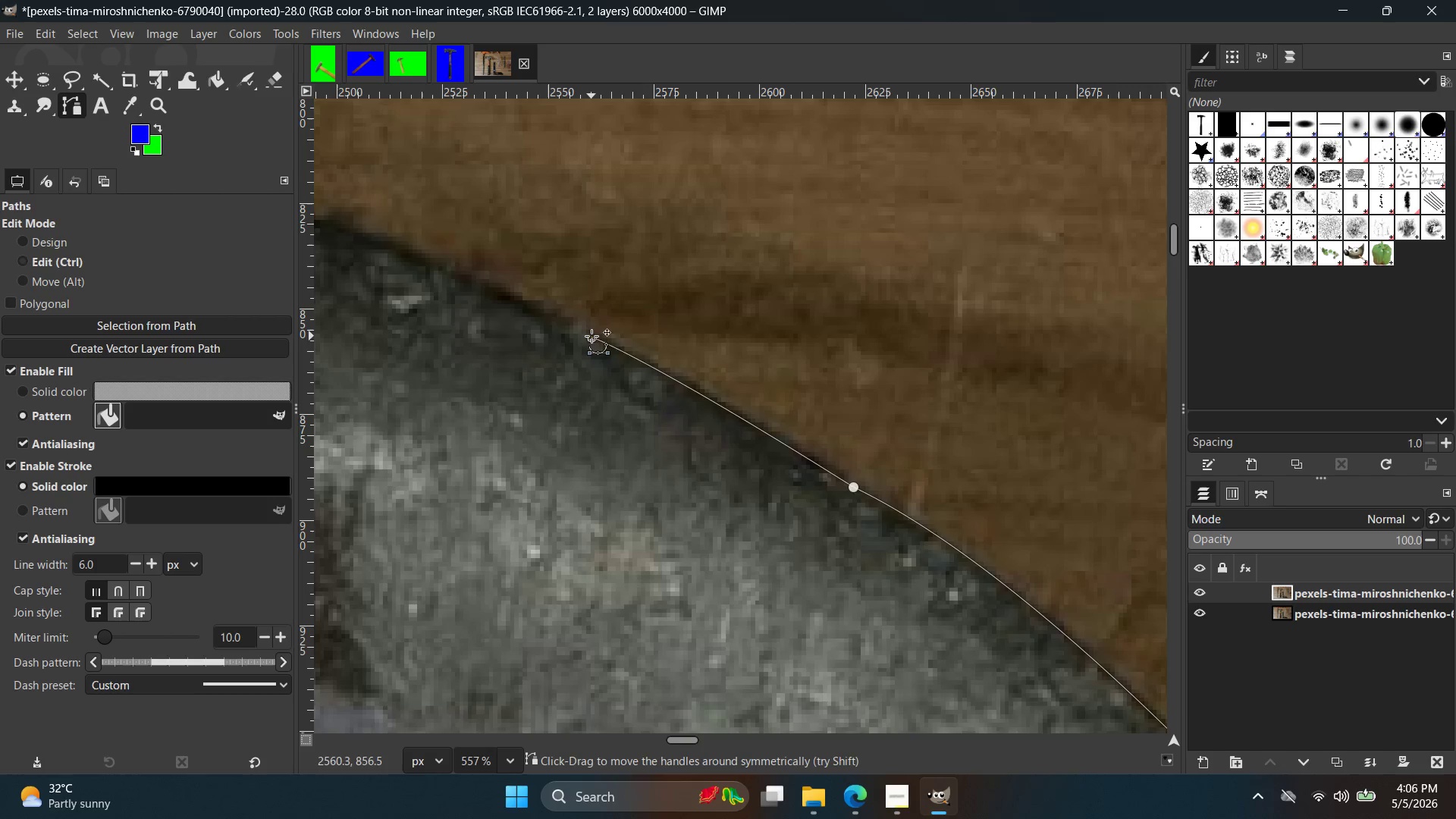 
key(Control+Z)
 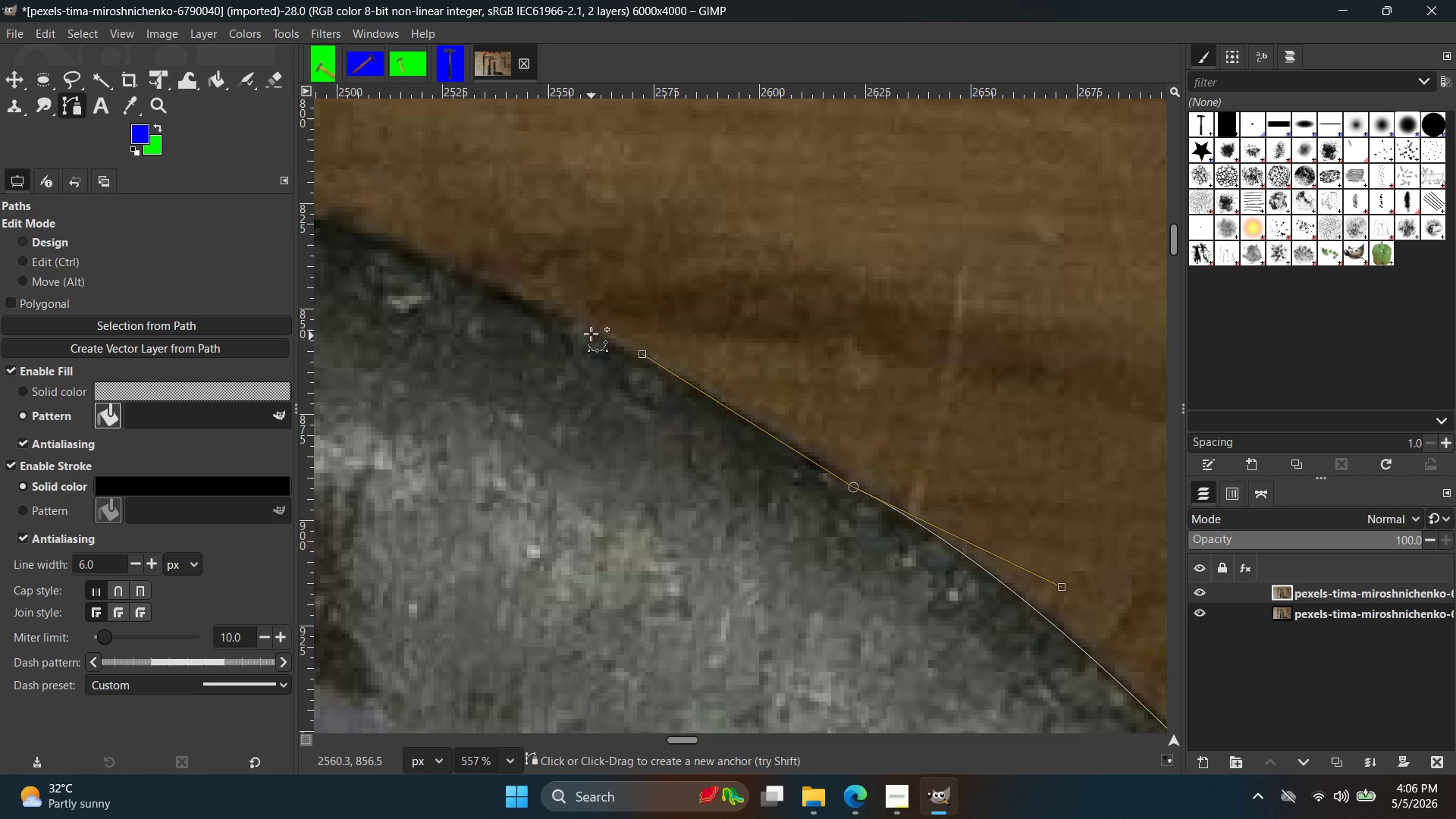 
left_click_drag(start_coordinate=[587, 332], to_coordinate=[566, 321])
 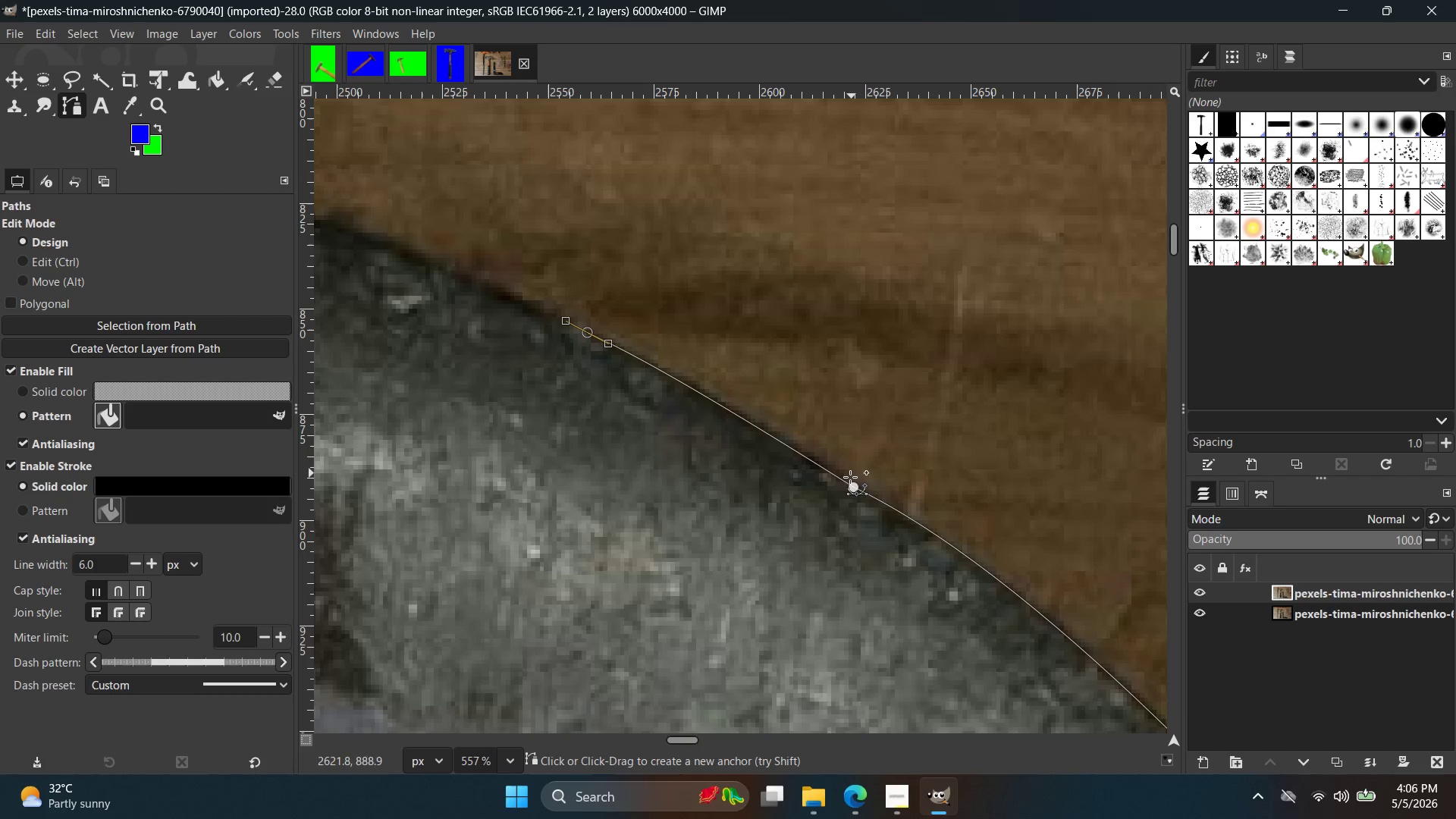 
key(Control+ControlLeft)
 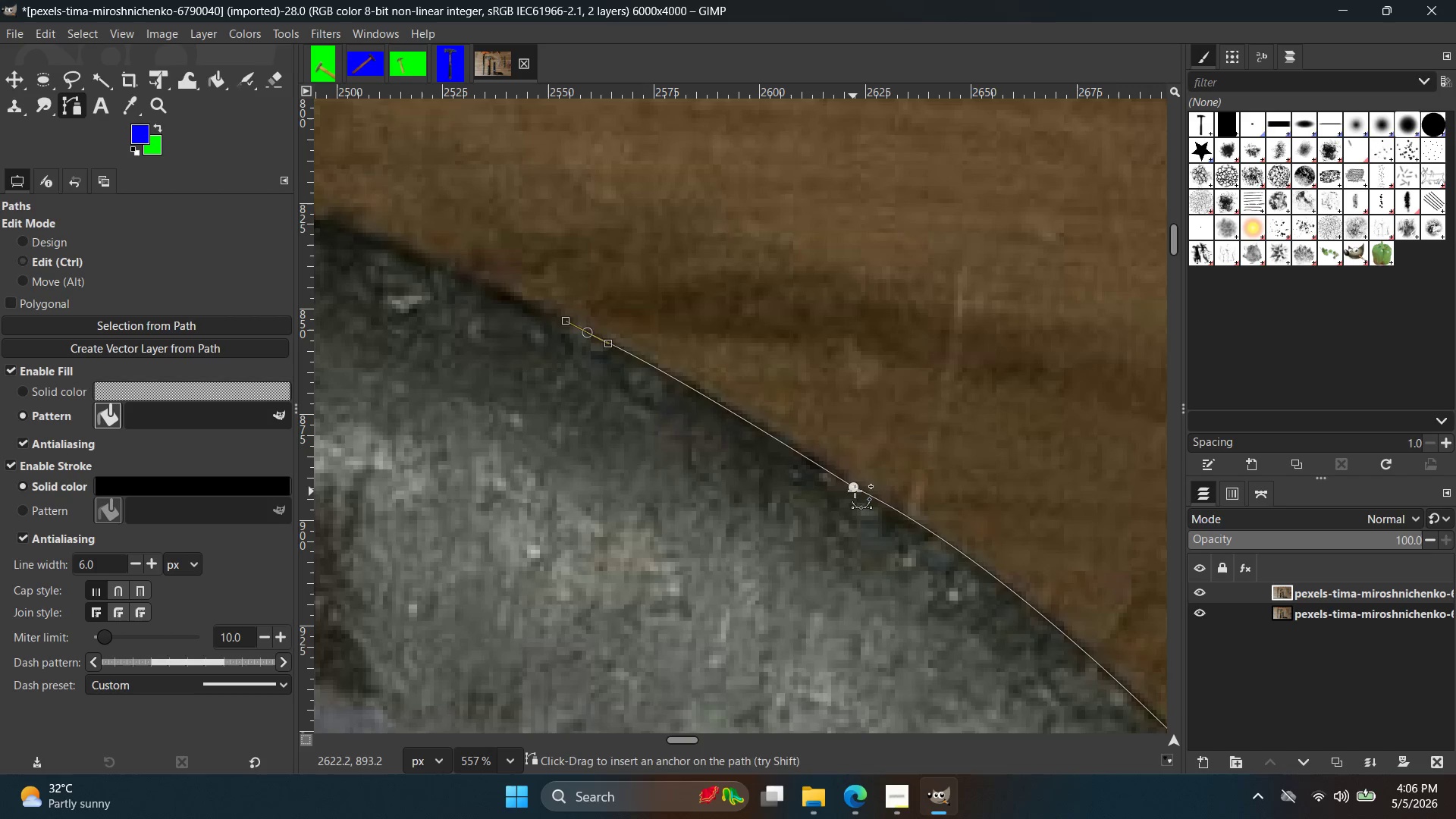 
key(Control+Z)
 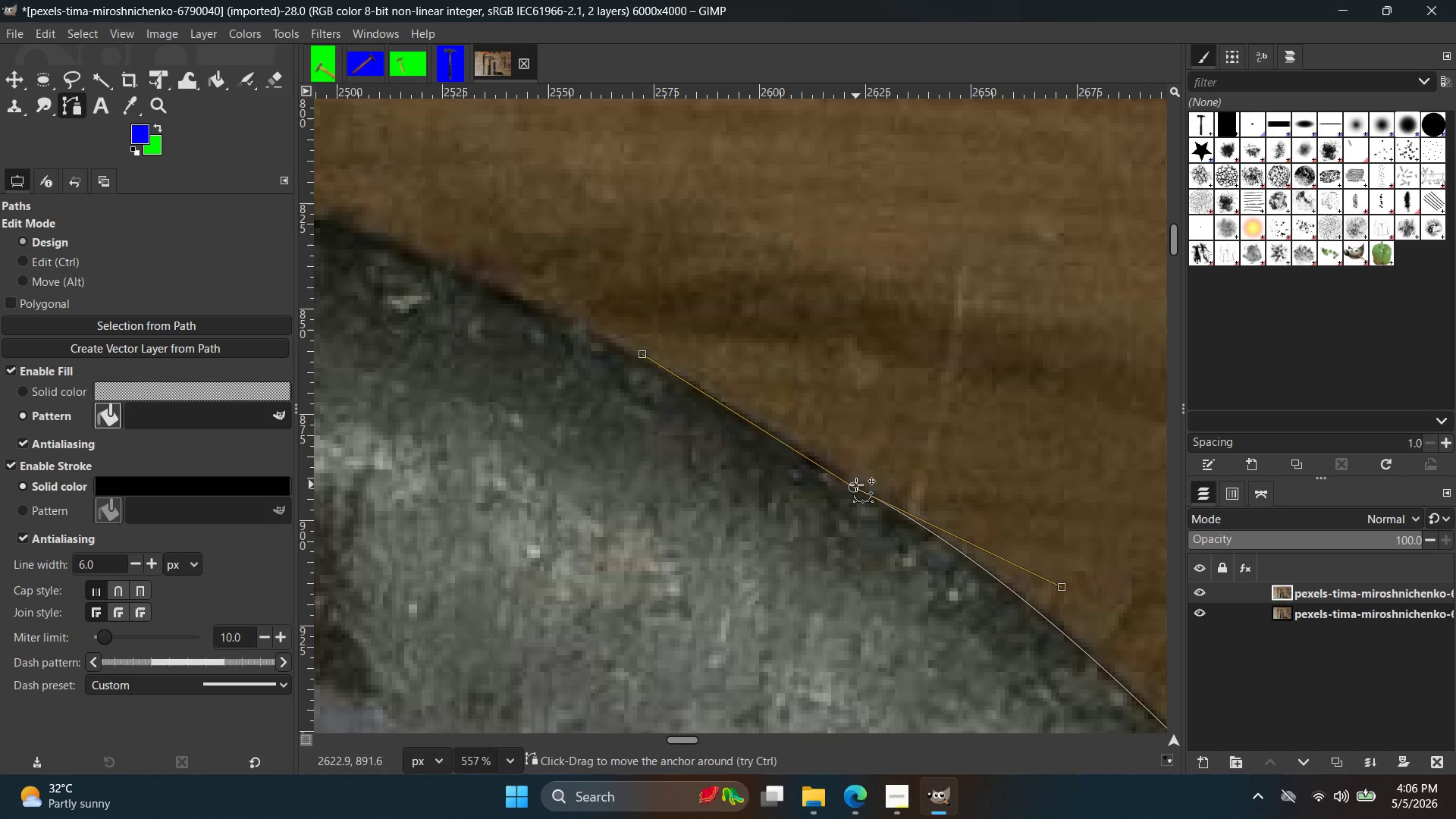 
left_click_drag(start_coordinate=[856, 485], to_coordinate=[851, 477])
 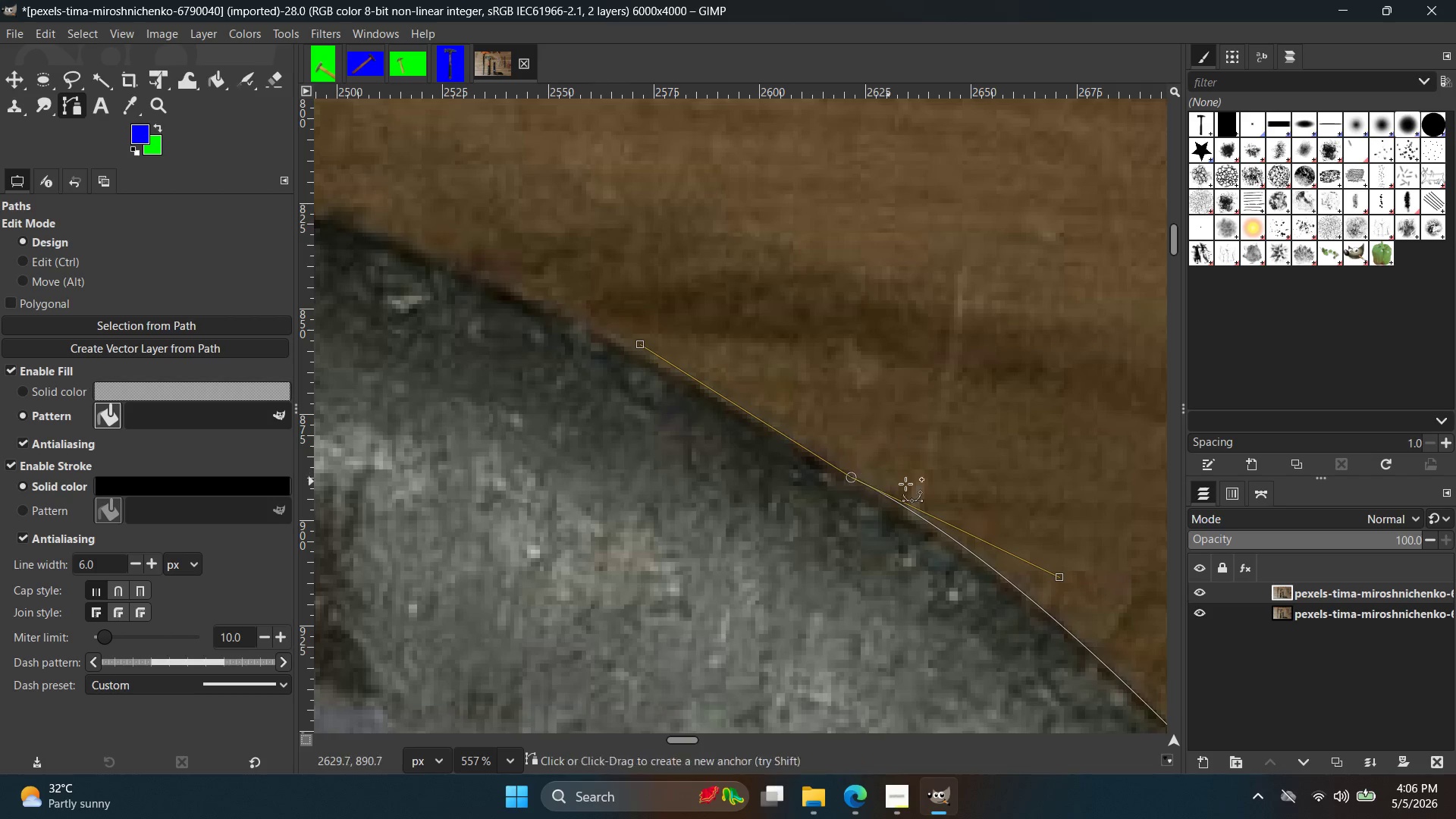 
key(Control+Z)
 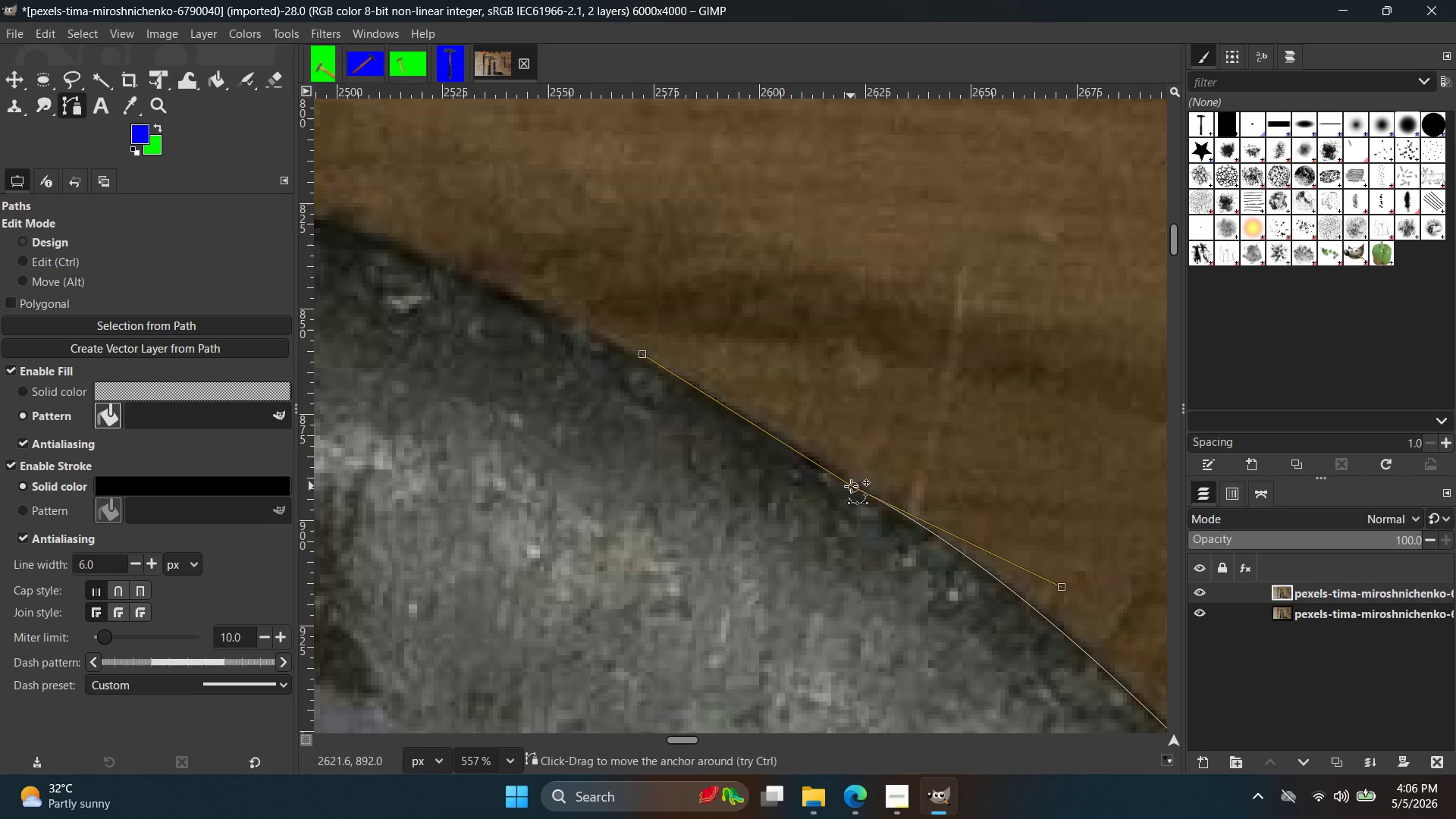 
key(Control+ControlLeft)
 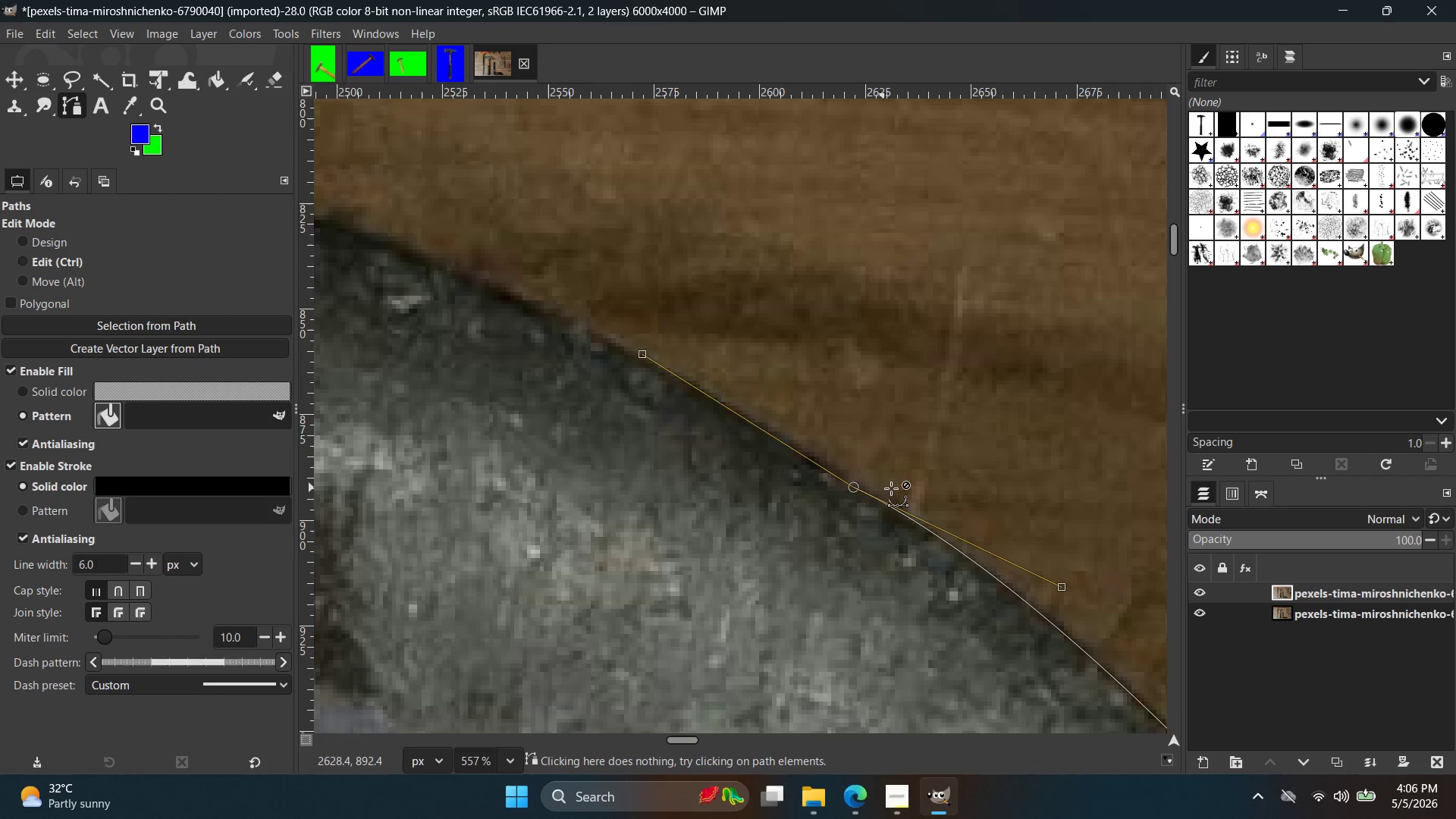 
key(Control+Z)
 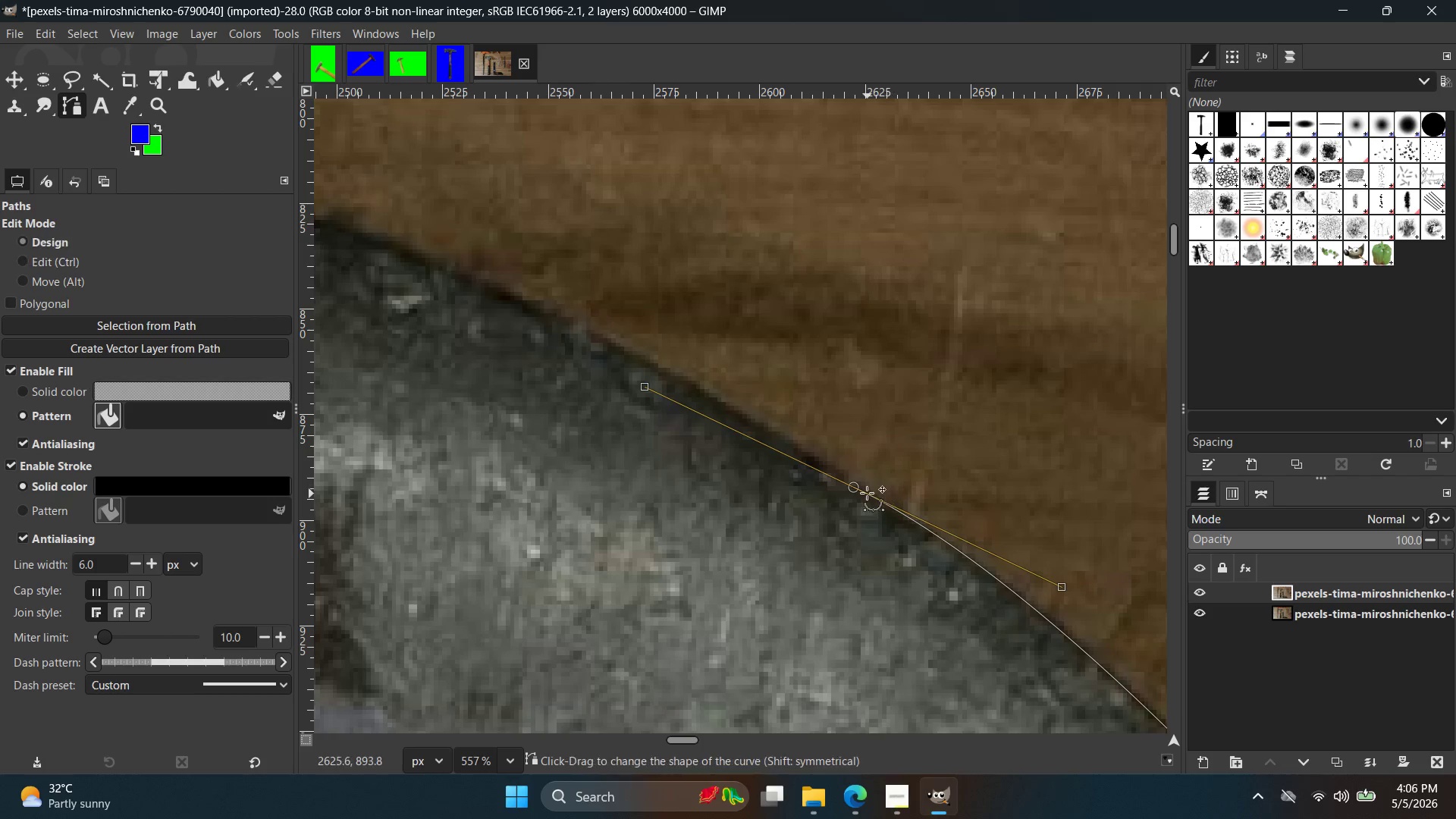 
key(Control+ControlLeft)
 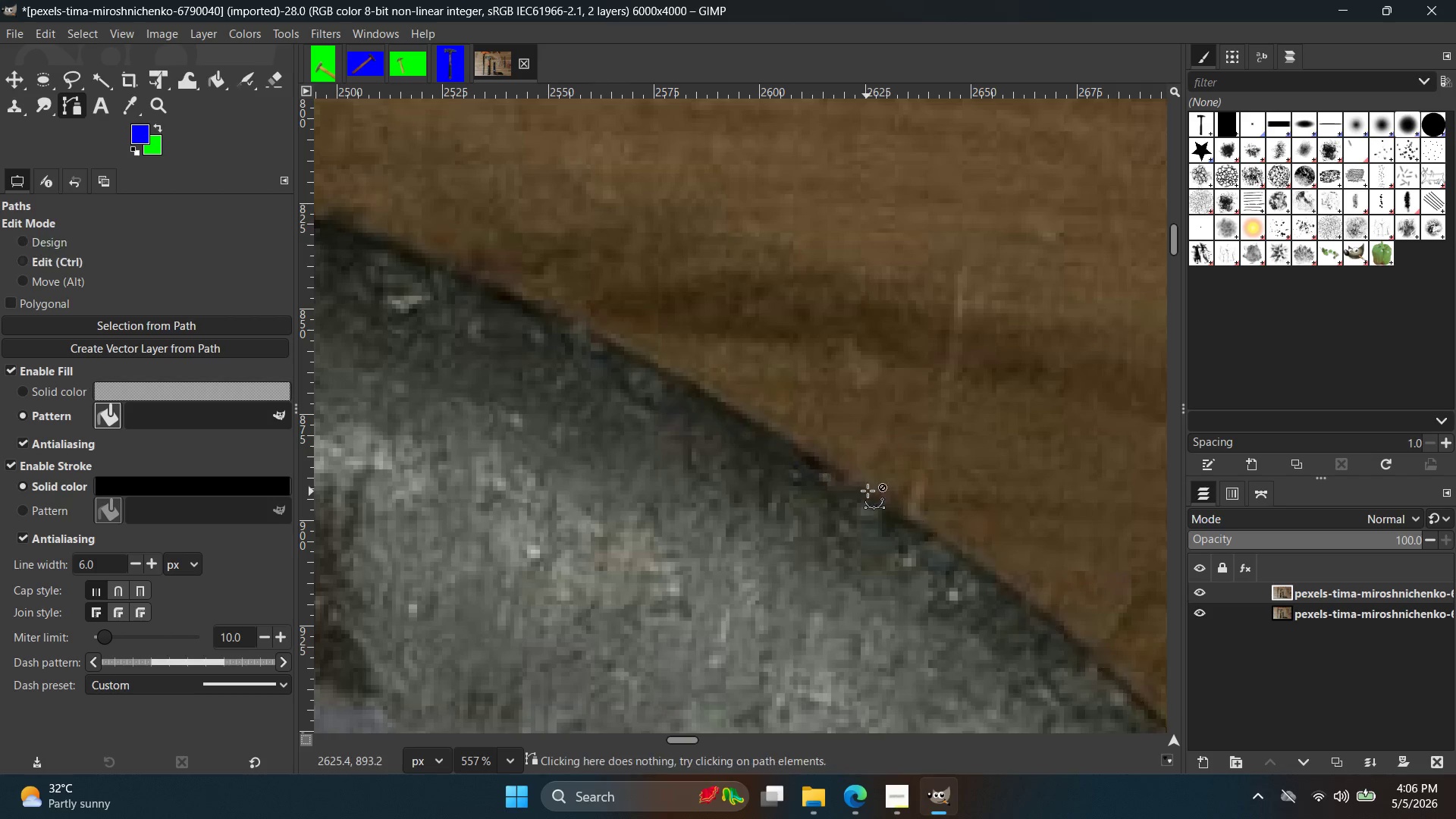 
key(Control+Z)
 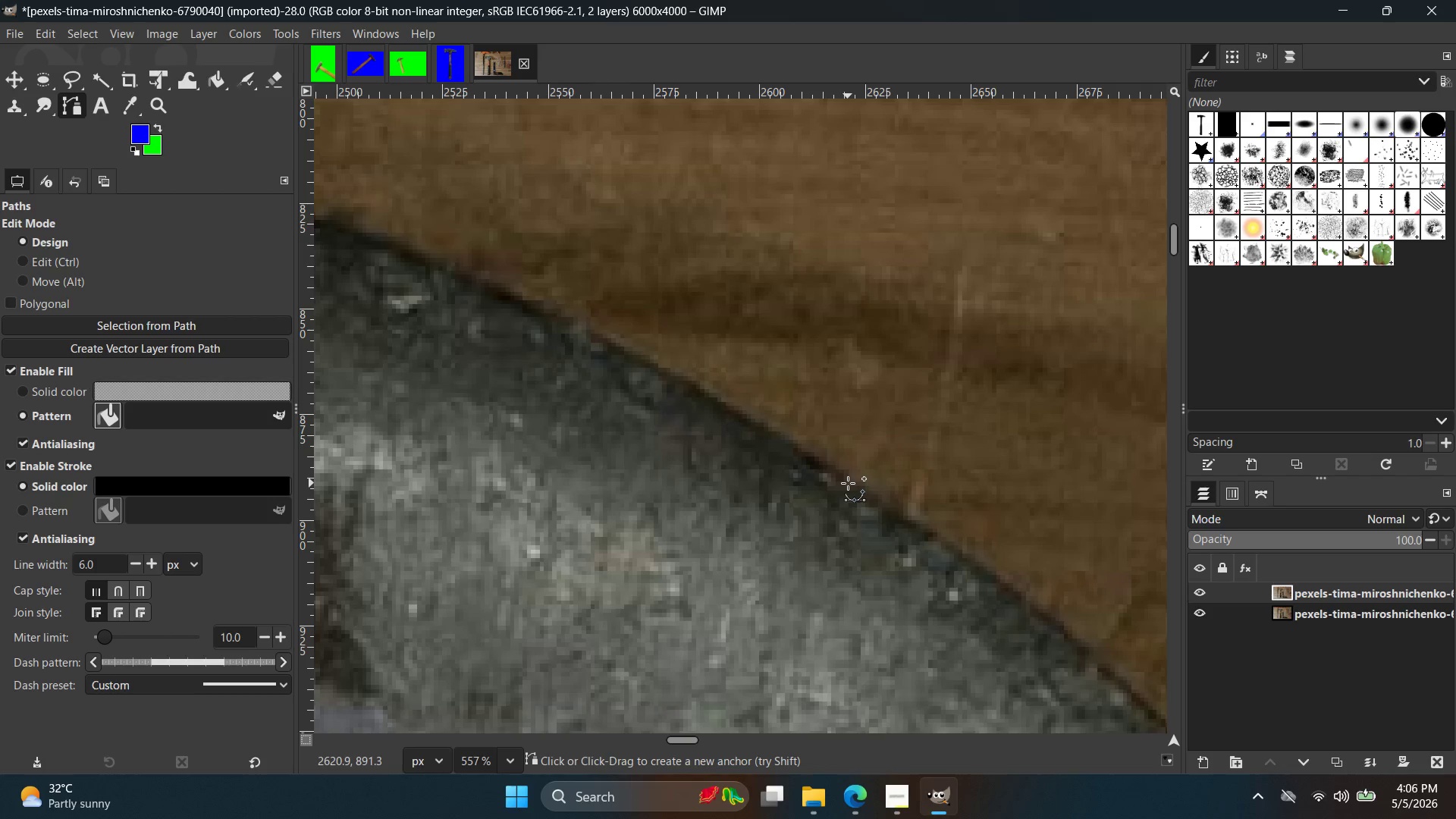 
left_click_drag(start_coordinate=[847, 482], to_coordinate=[546, 317])
 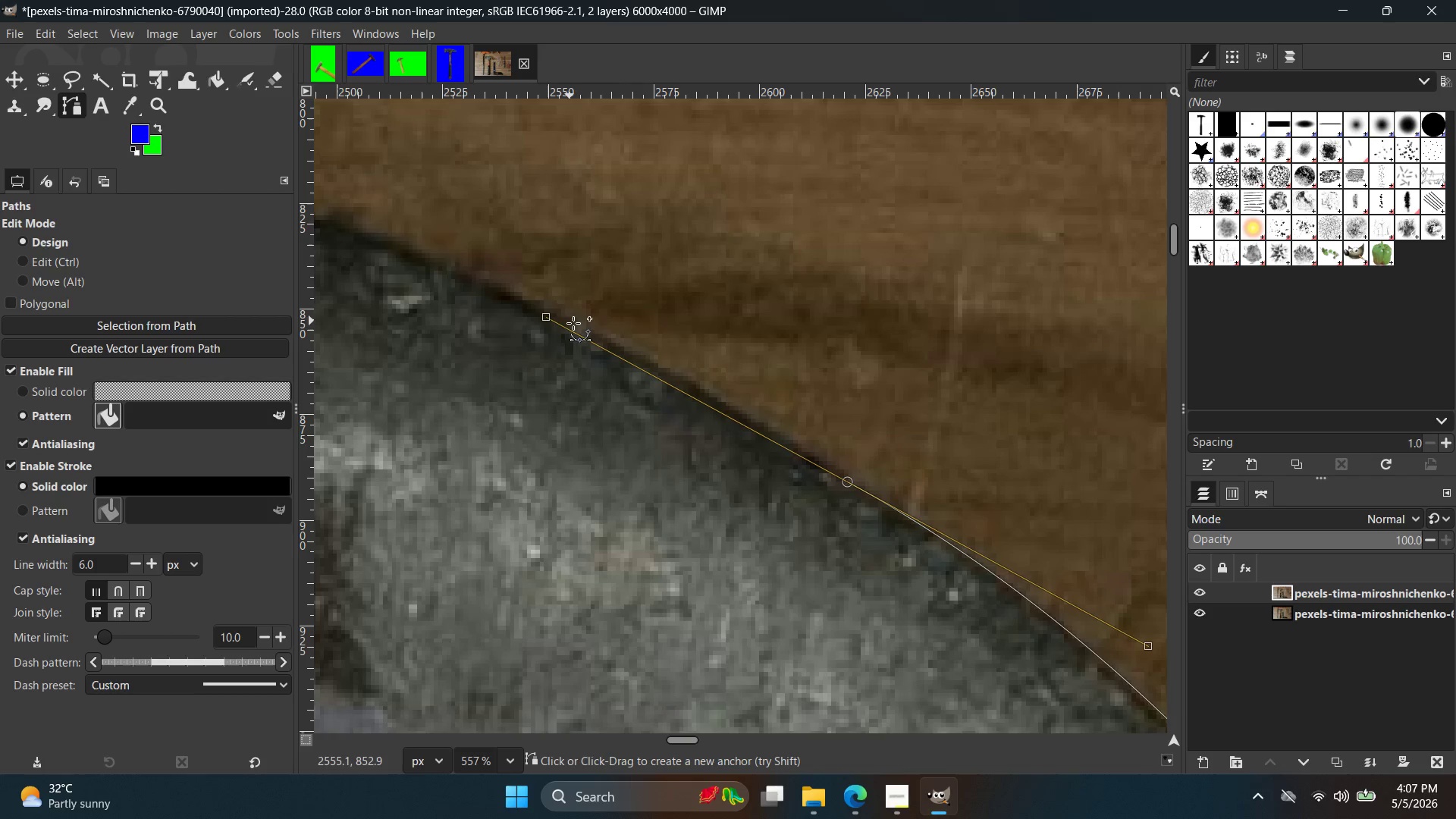 
left_click([574, 324])
 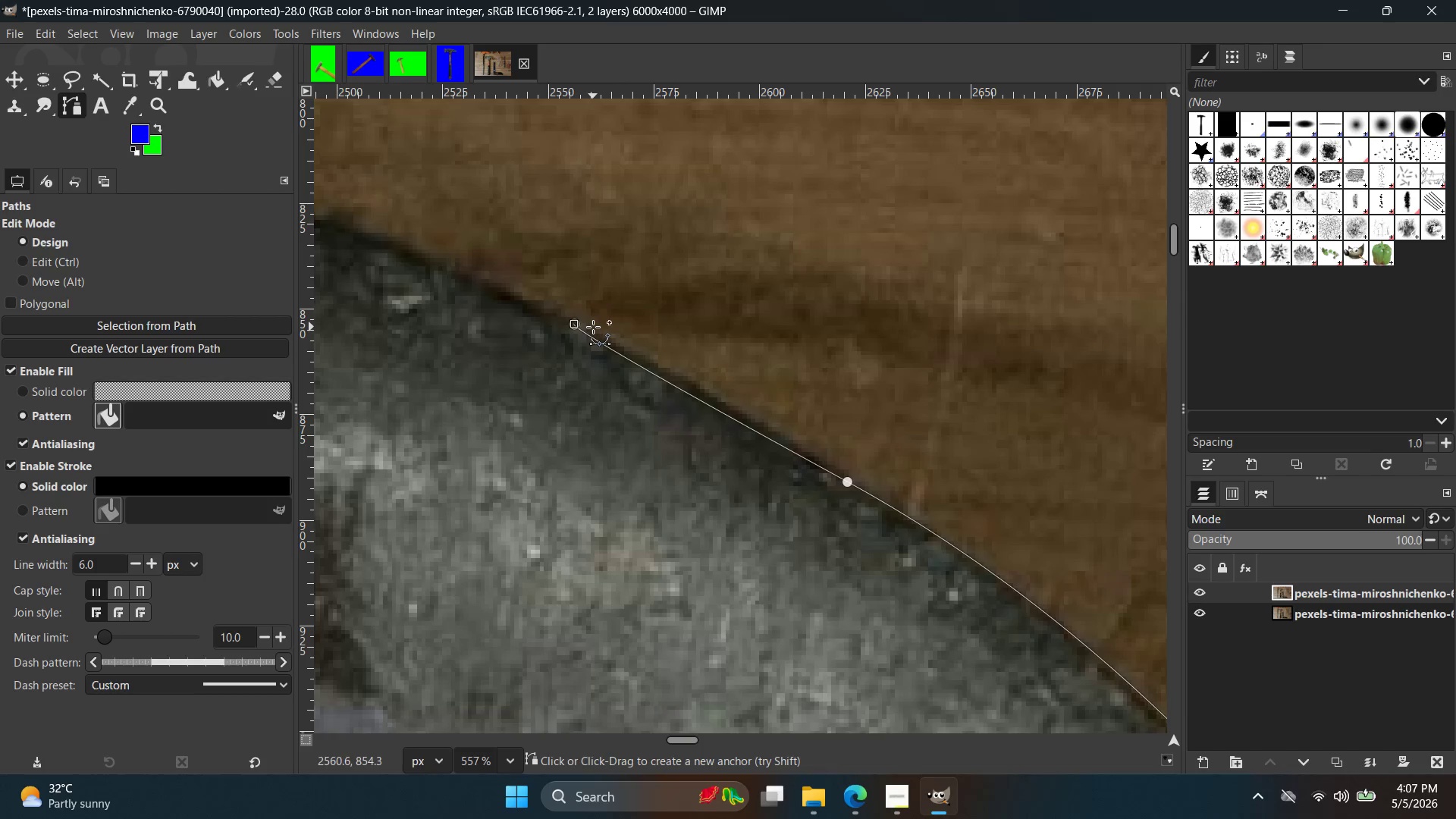 
key(Control+ControlLeft)
 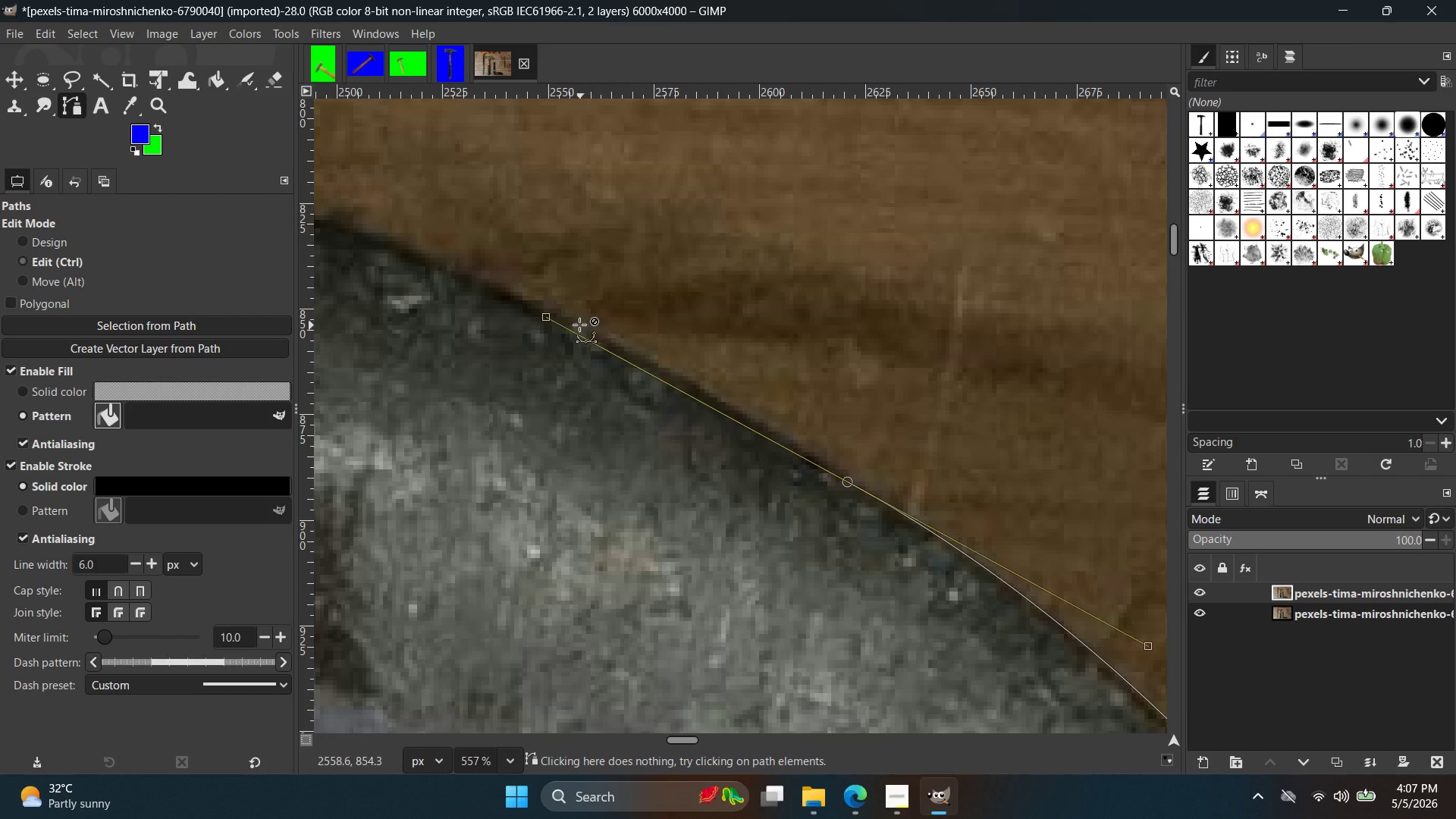 
key(Control+Z)
 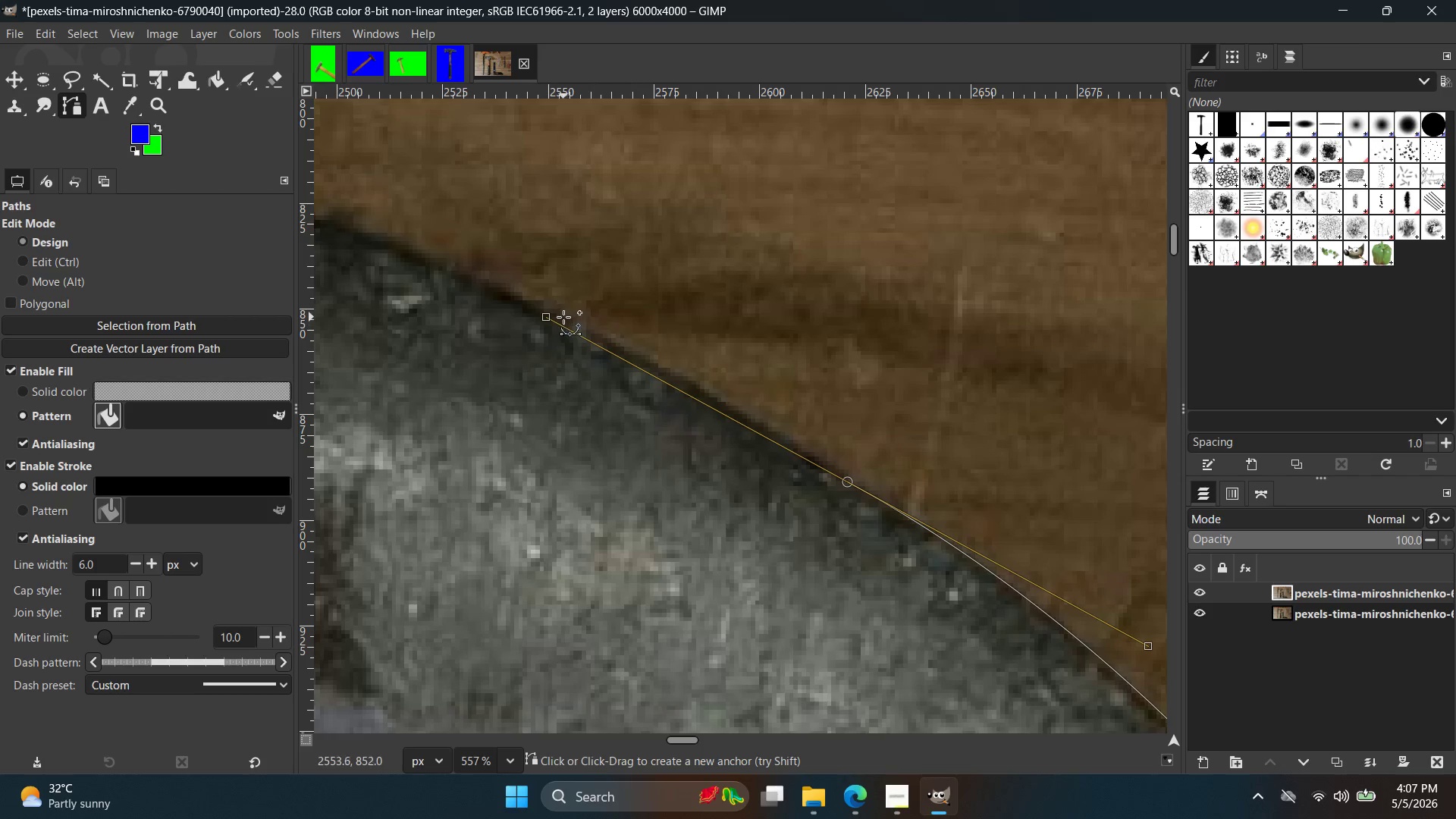 
left_click([563, 317])
 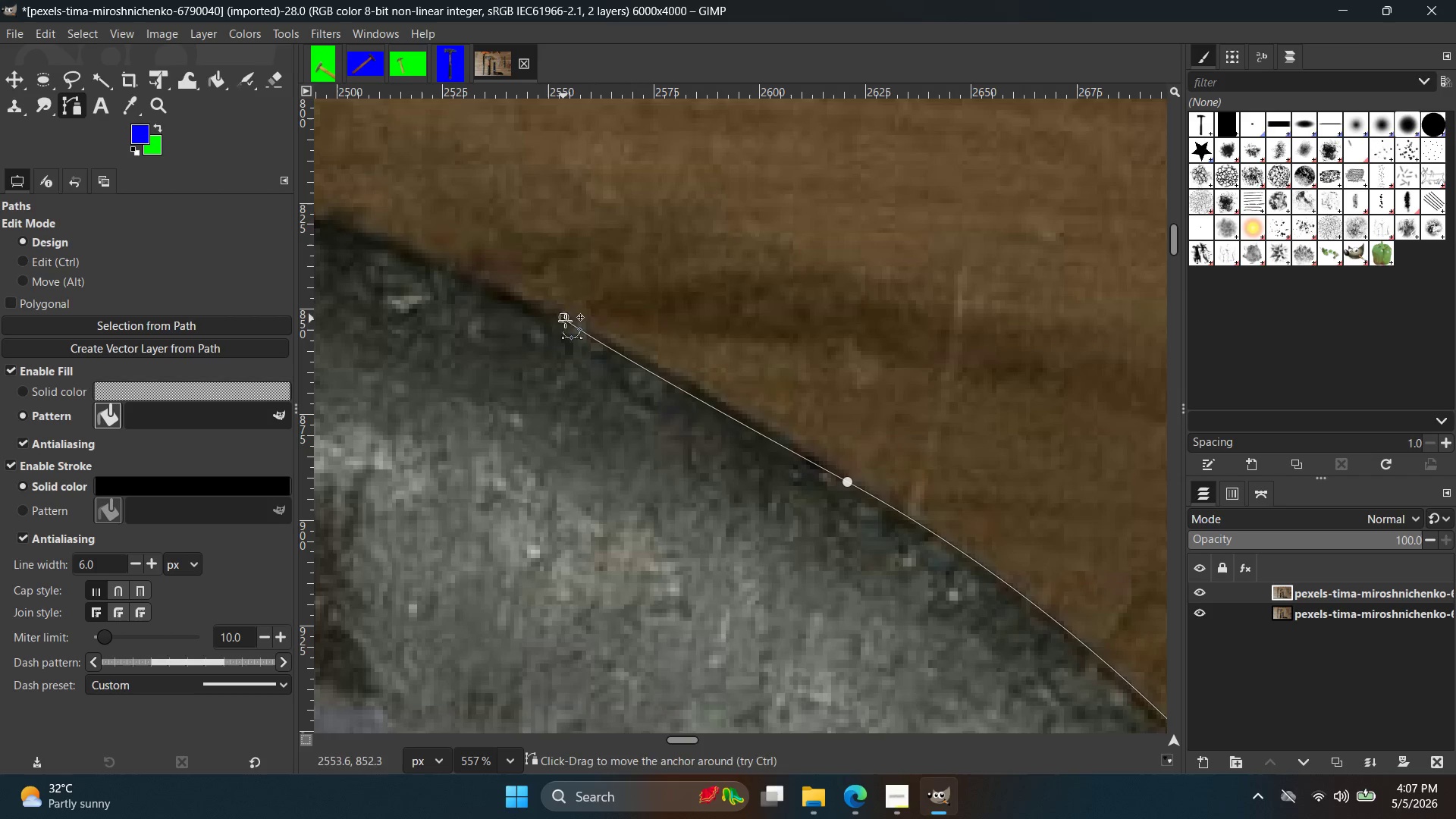 
key(Control+ControlLeft)
 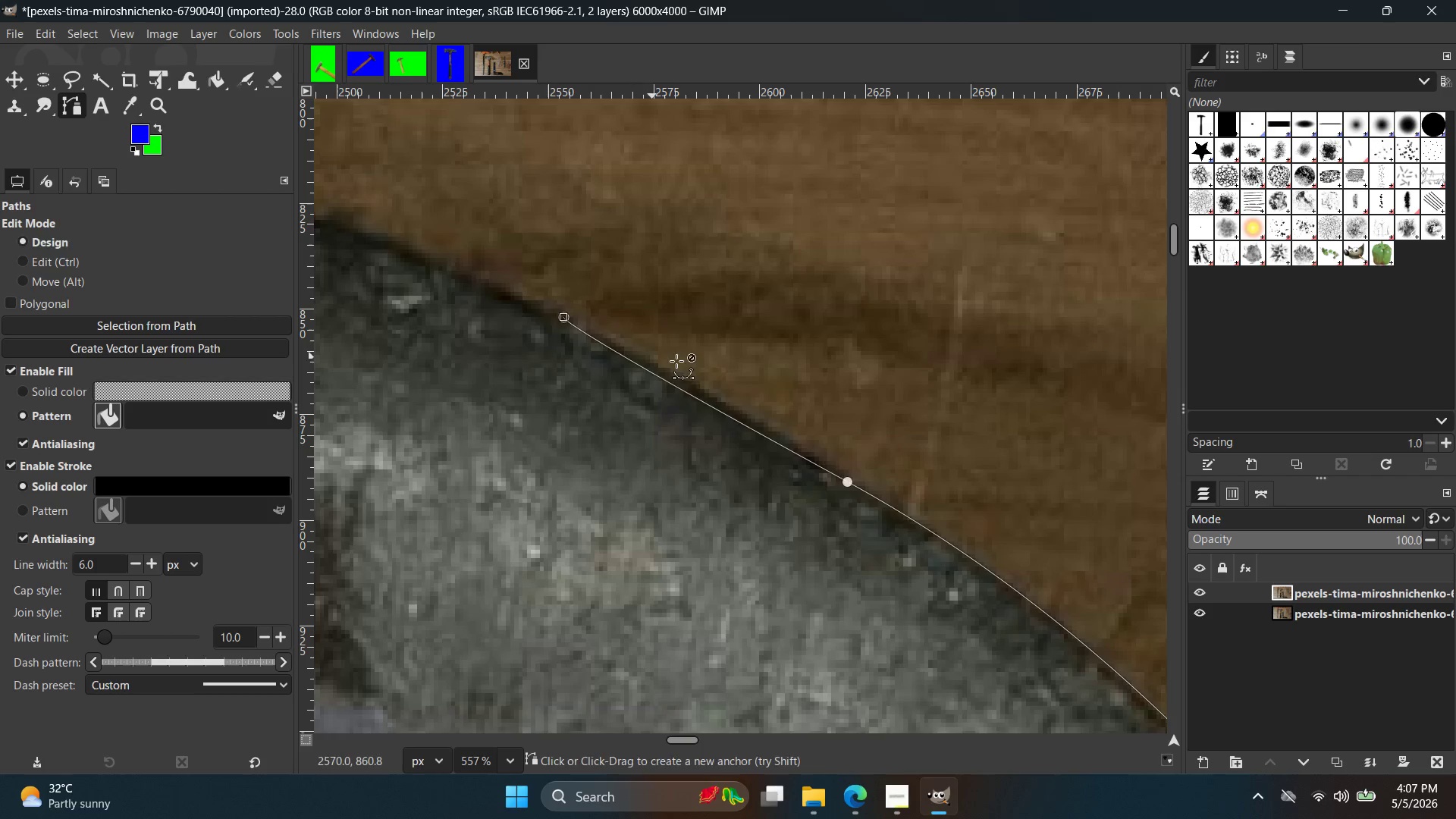 
key(Control+Z)
 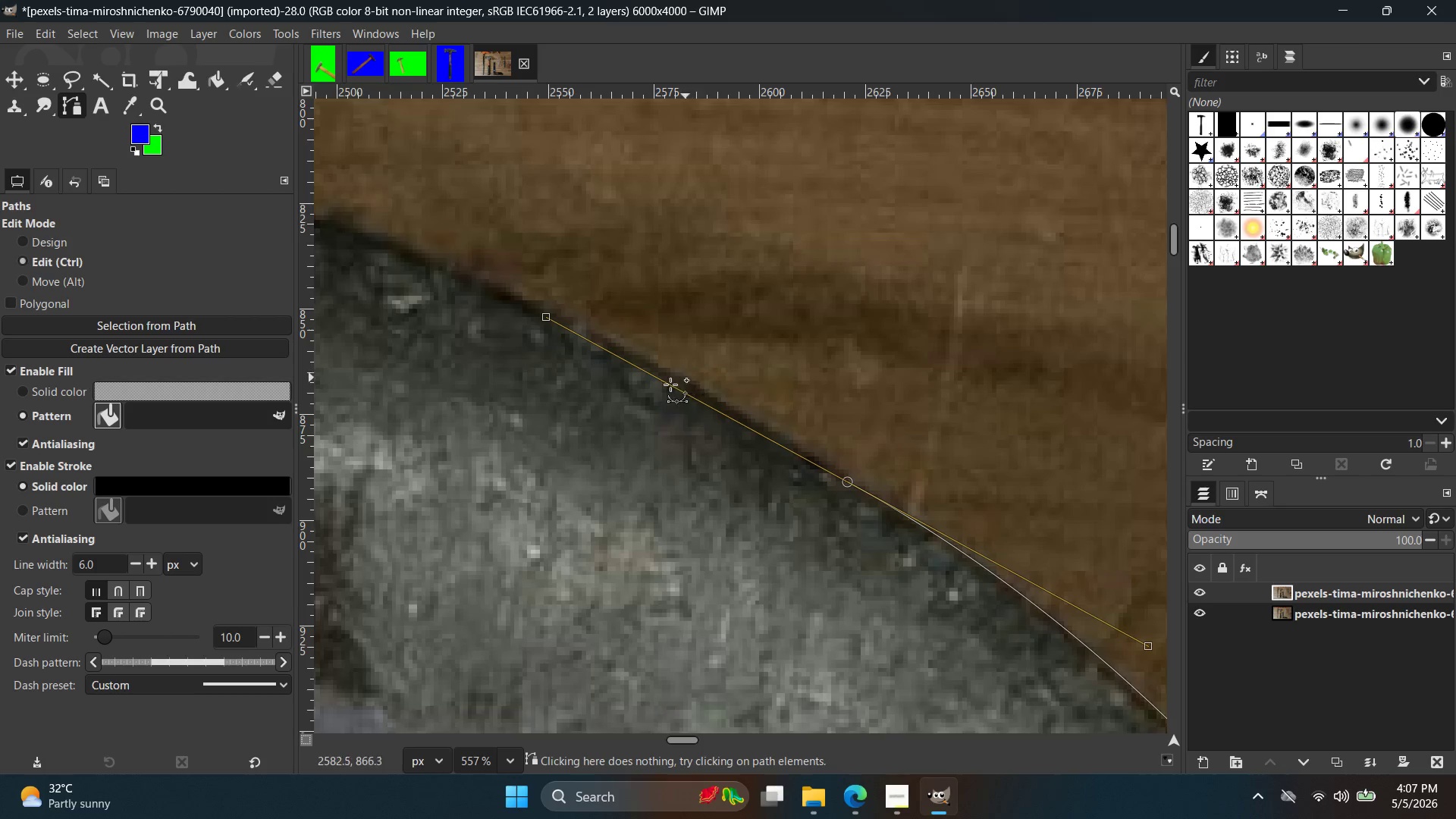 
hold_key(key=Space, duration=0.36)
 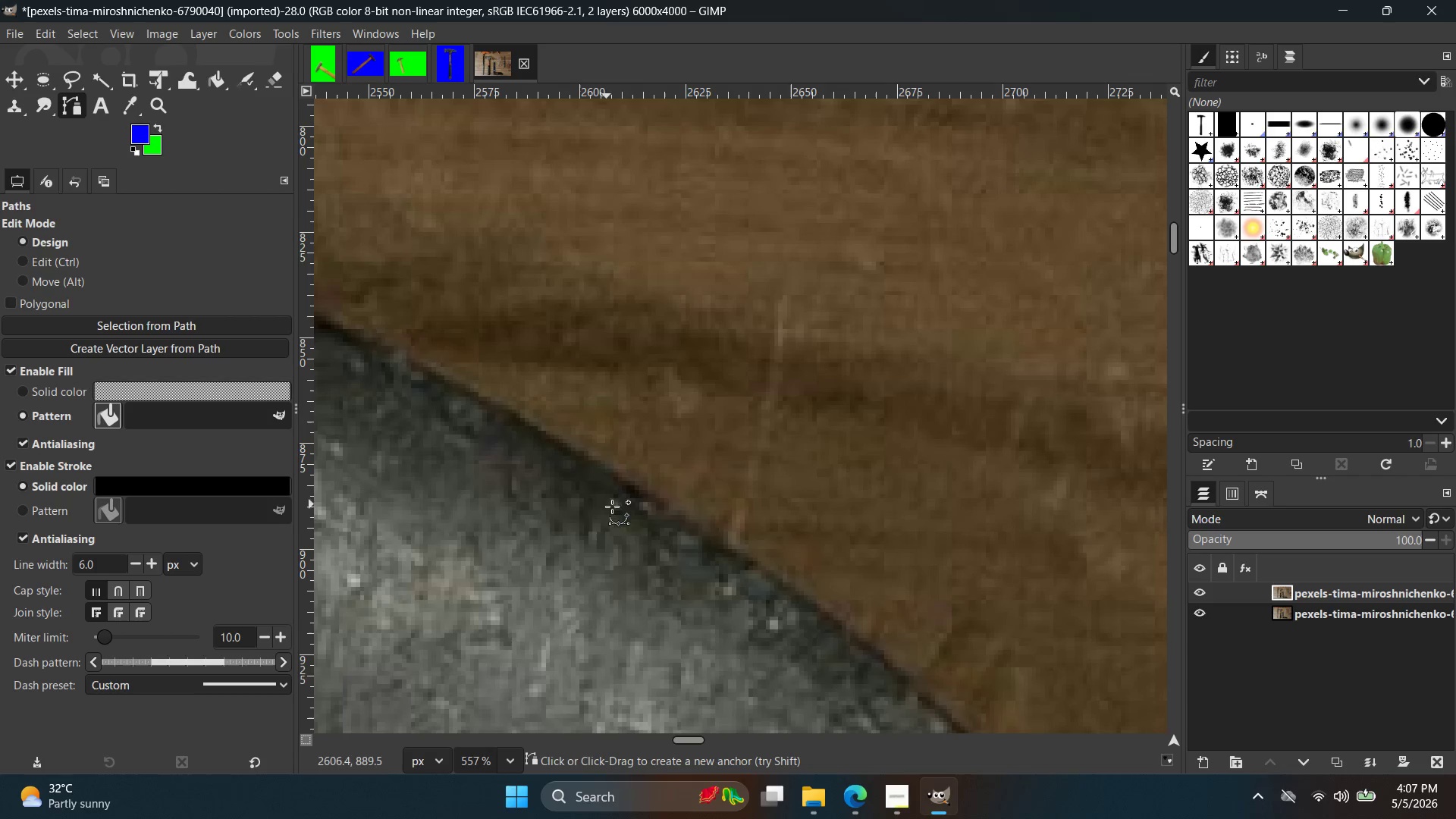 
key(Control+ControlLeft)
 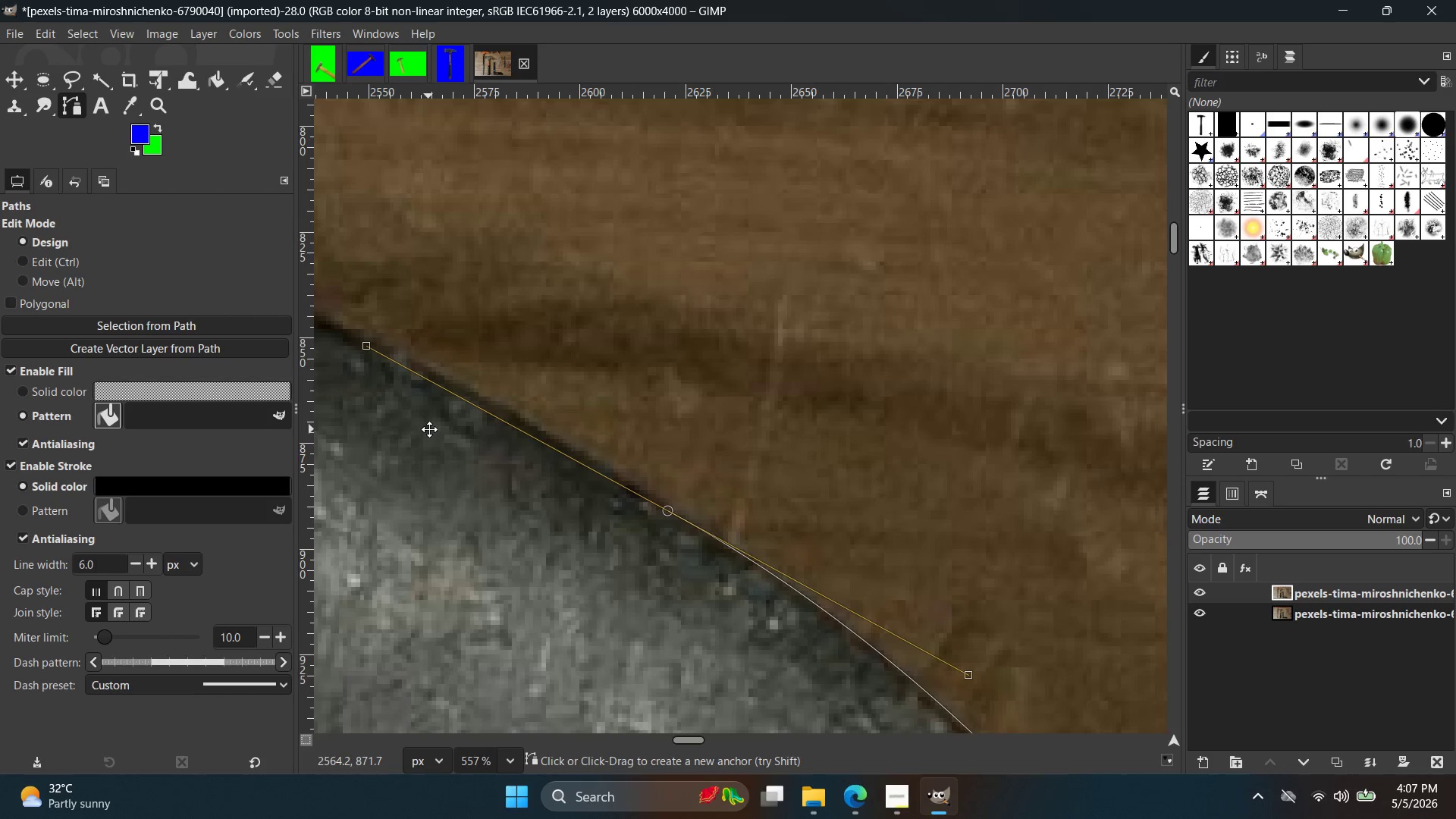 
key(Control+Z)
 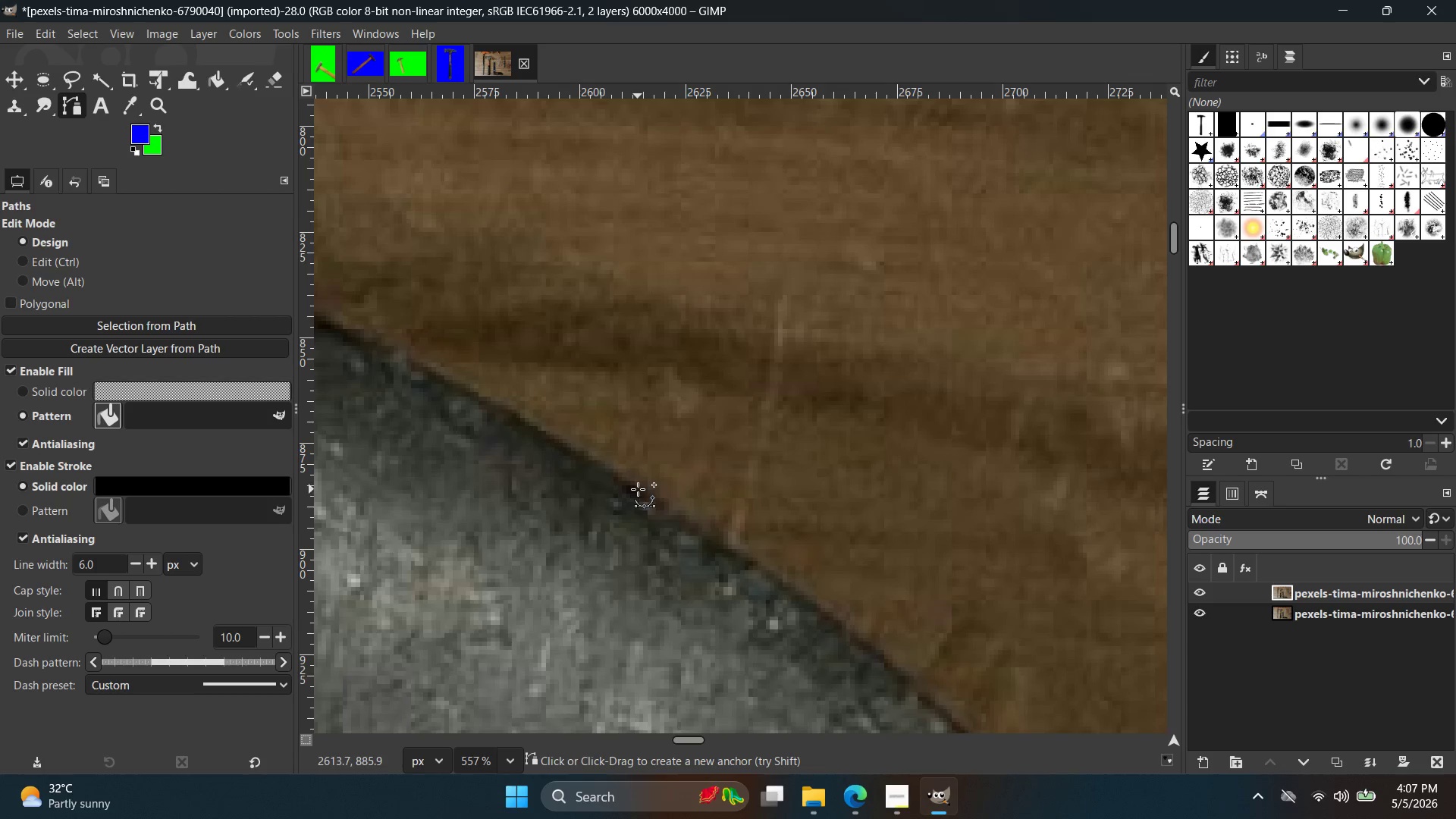 
left_click_drag(start_coordinate=[638, 489], to_coordinate=[371, 350])
 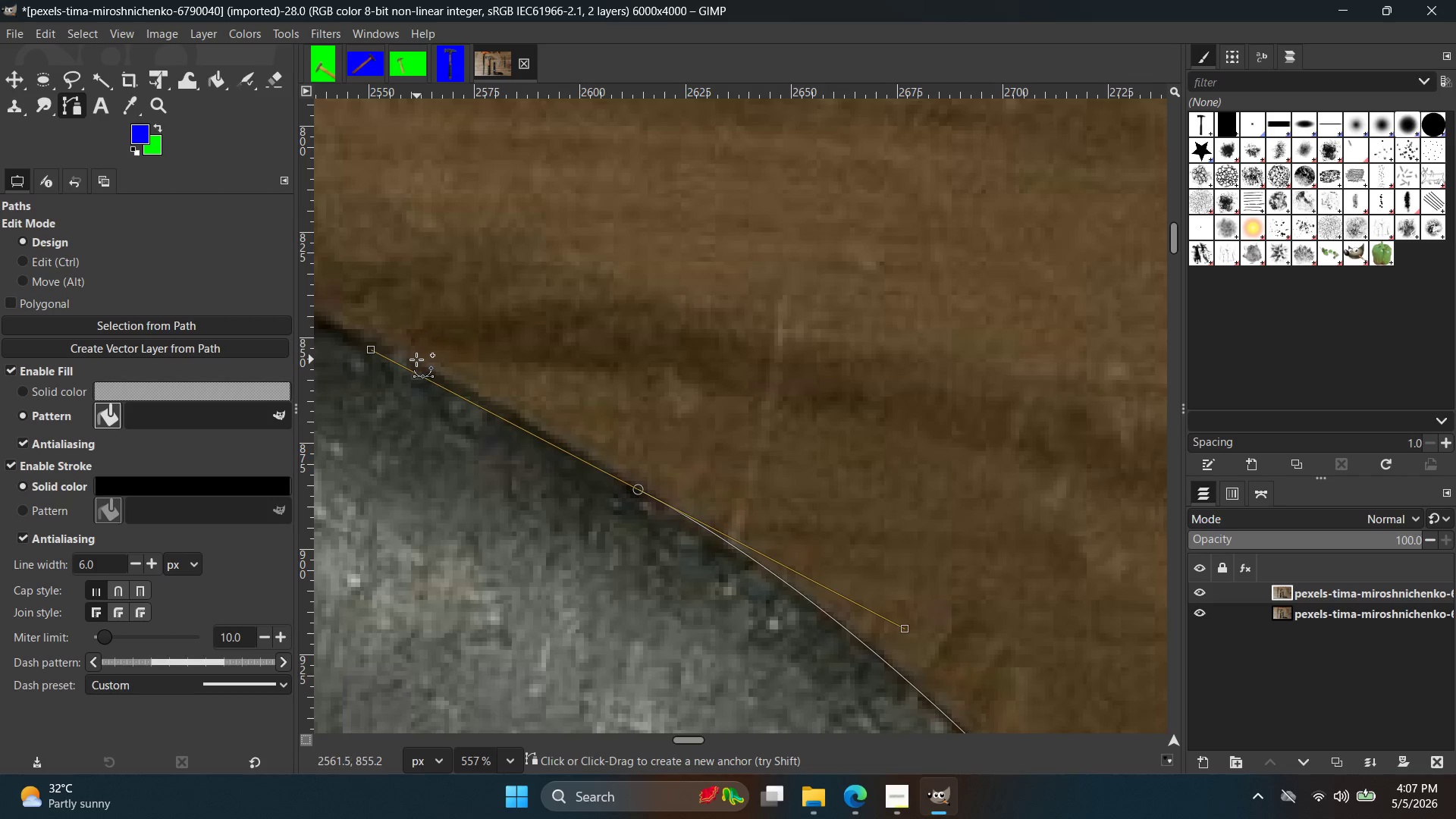 
left_click([416, 359])
 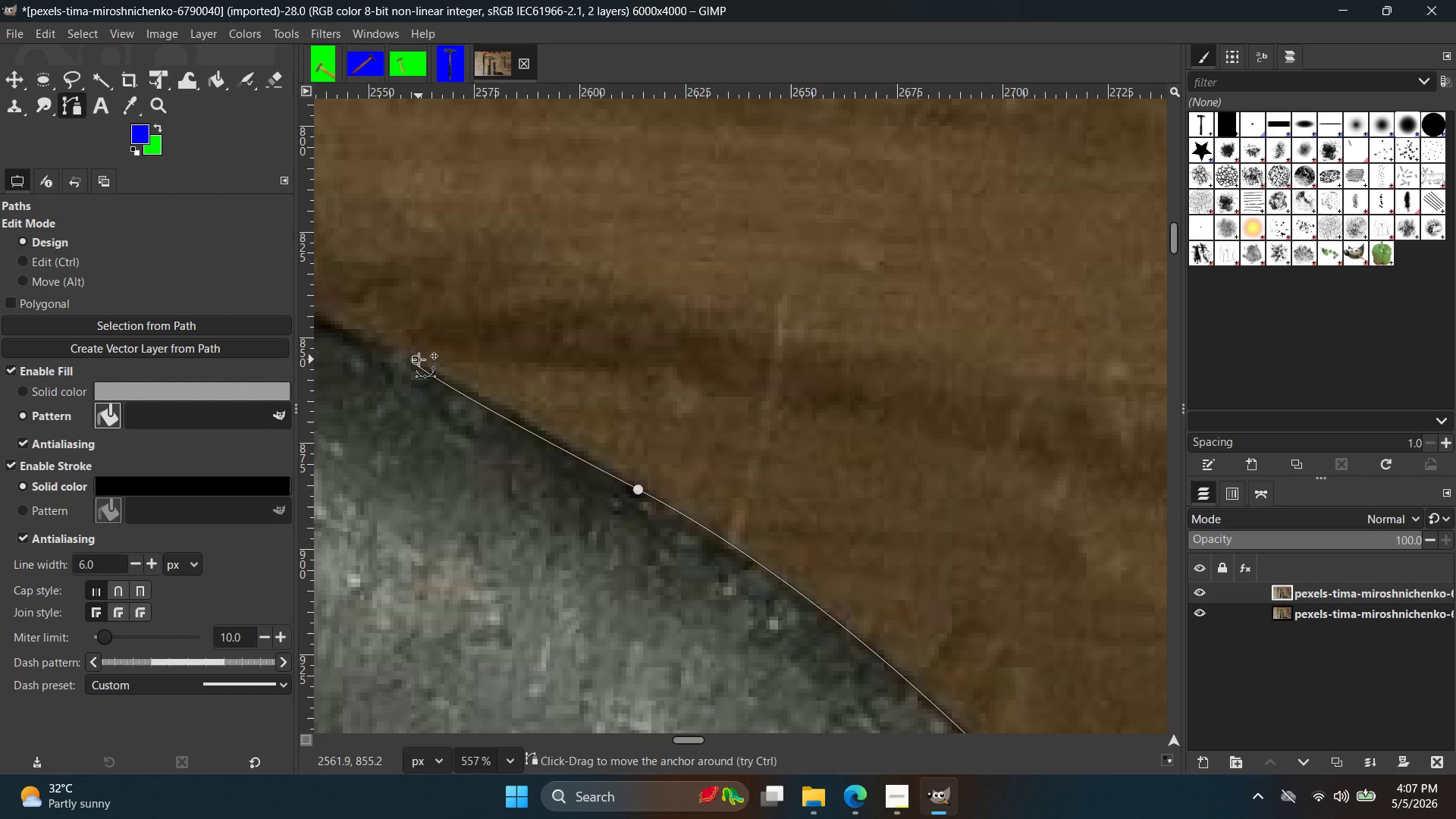 
key(Control+Z)
 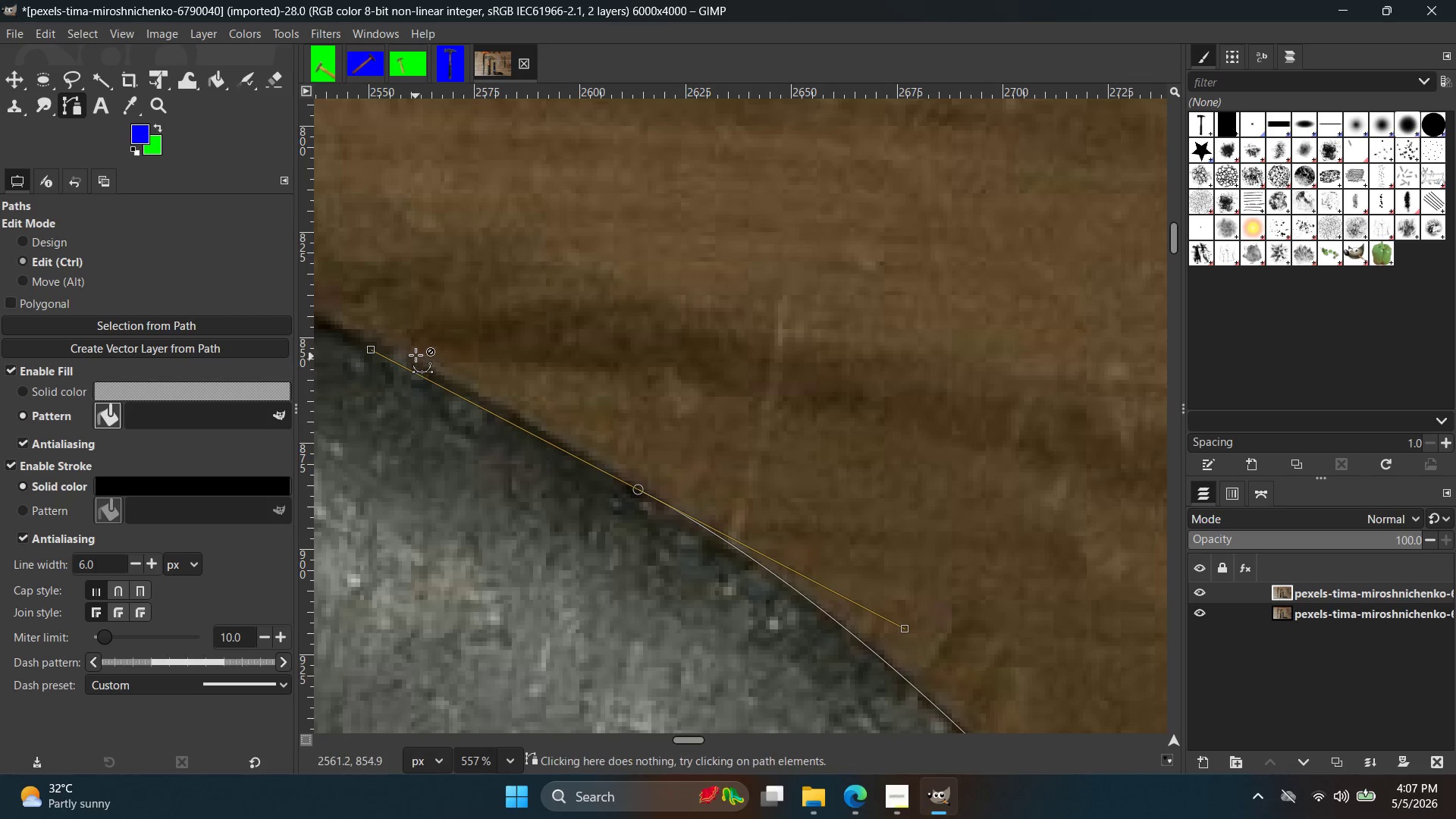 
left_click([416, 355])
 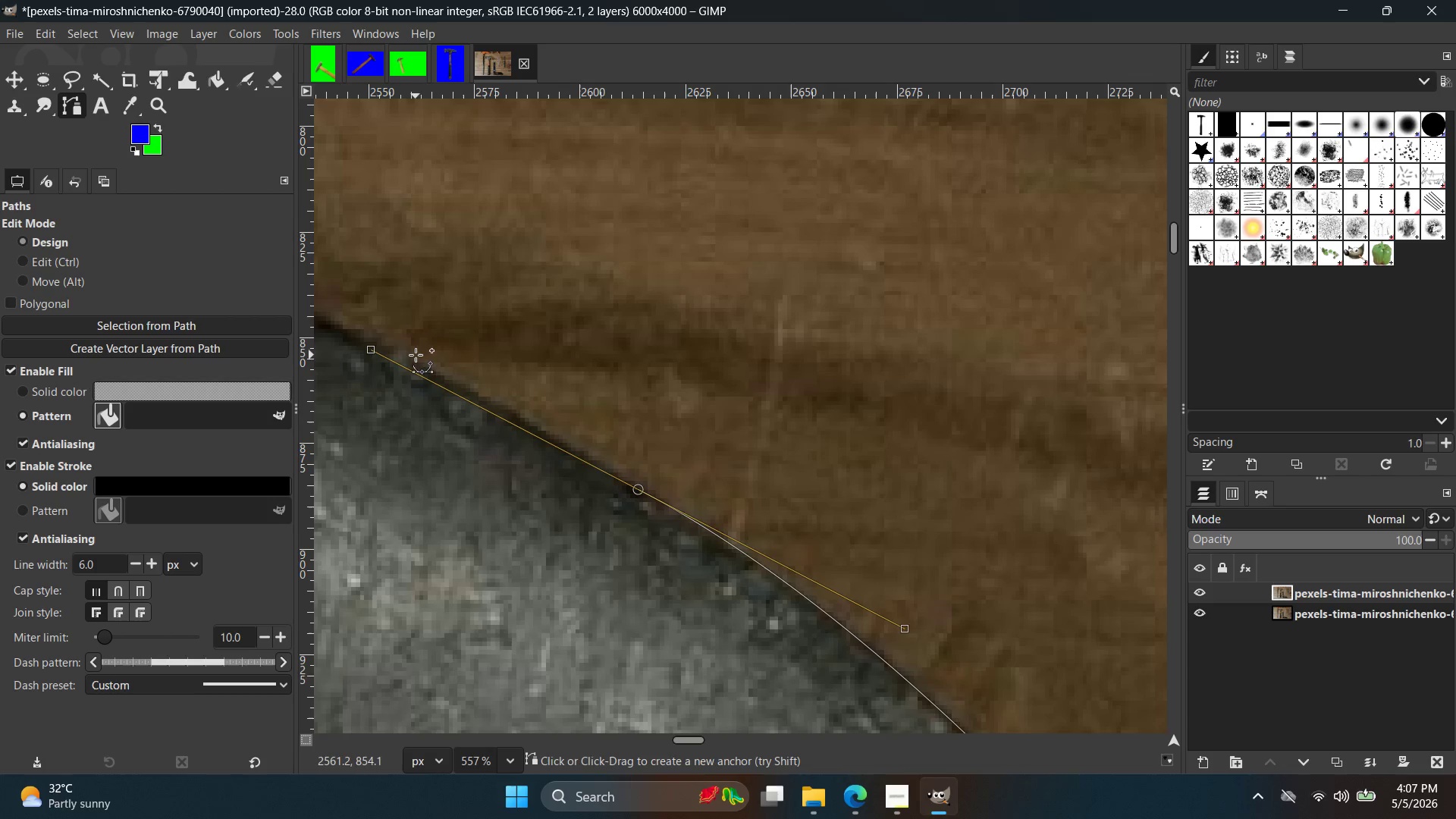 
double_click([420, 359])
 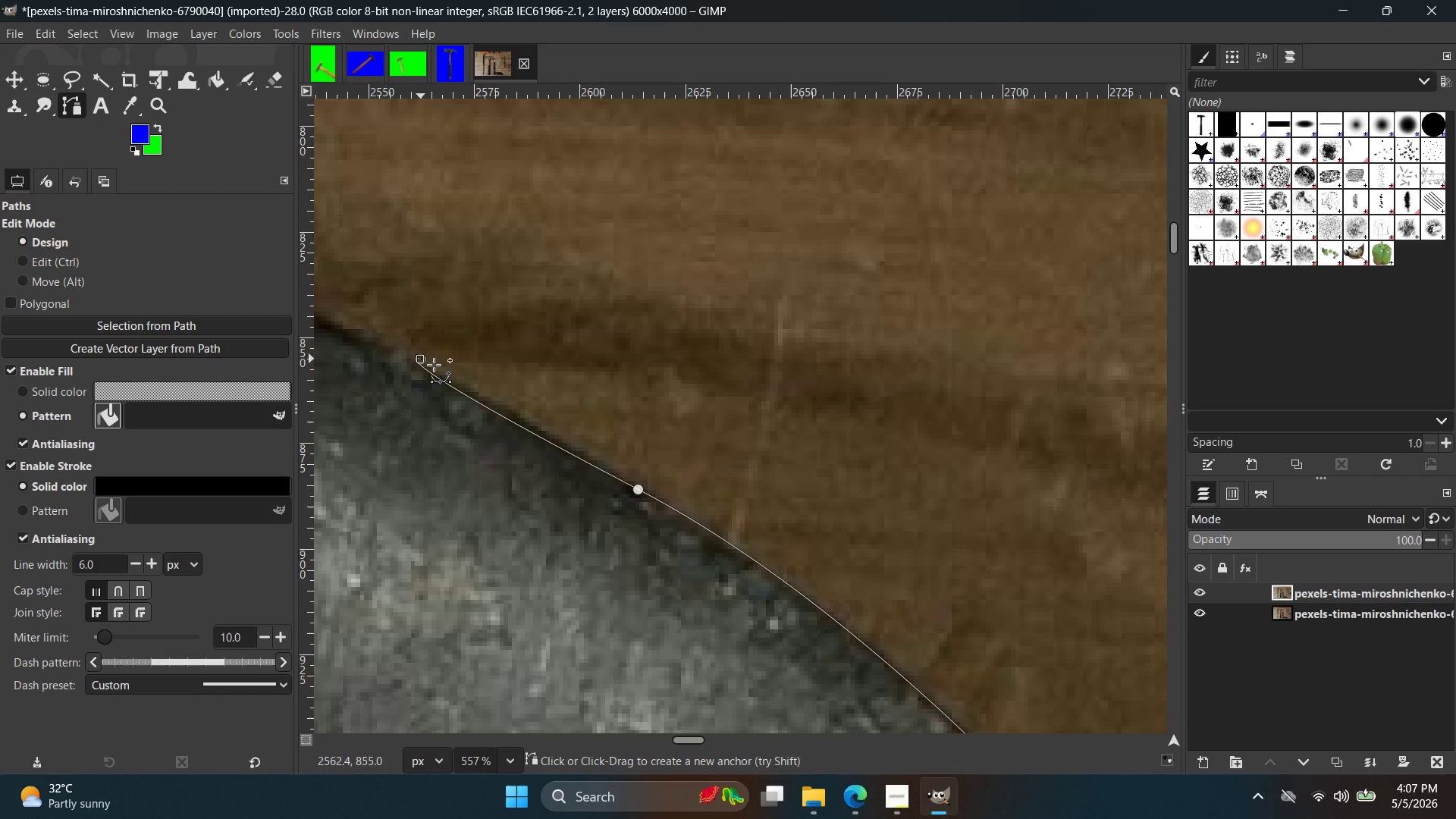 
key(Control+Z)
 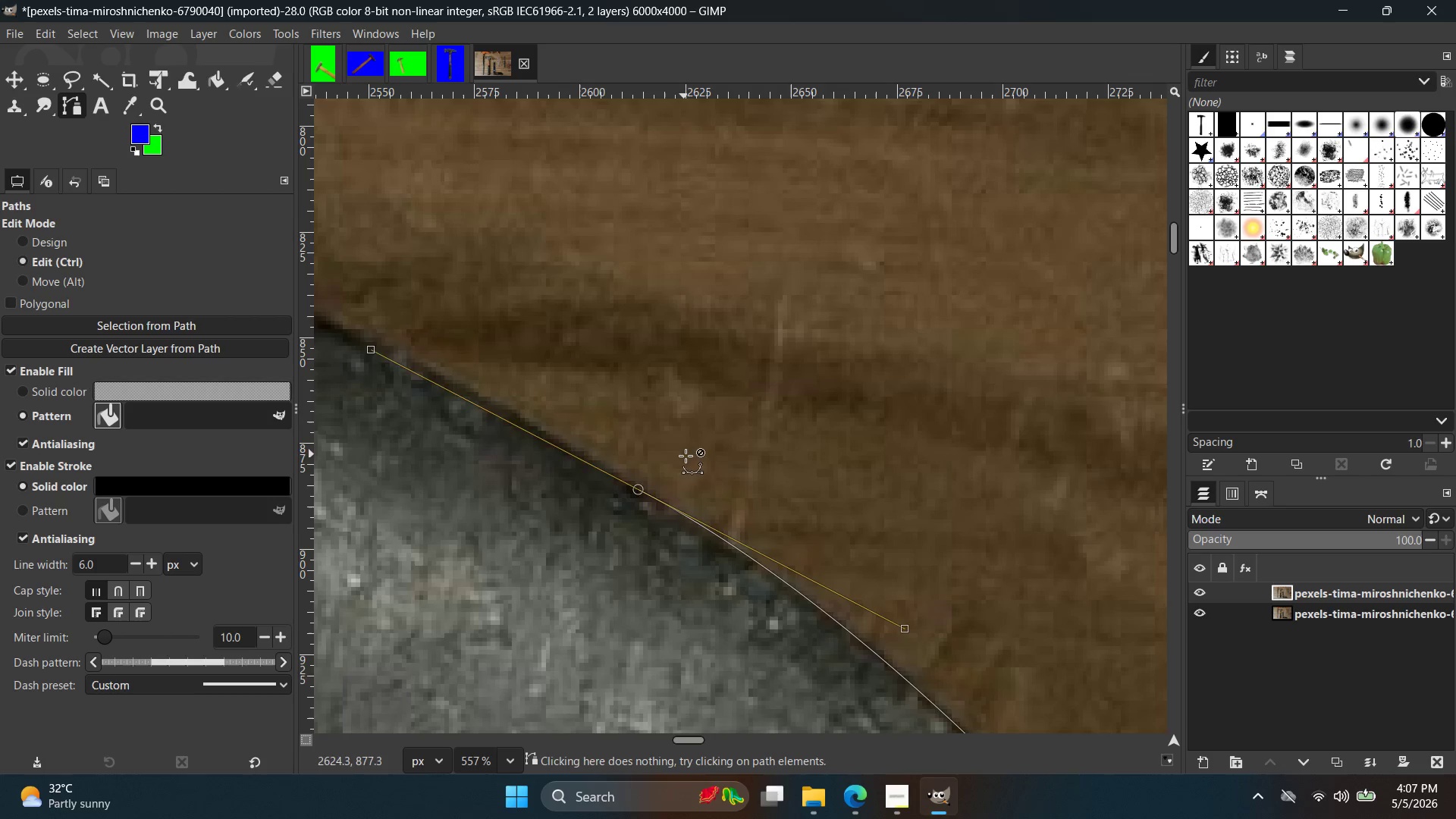 
key(Control+Z)
 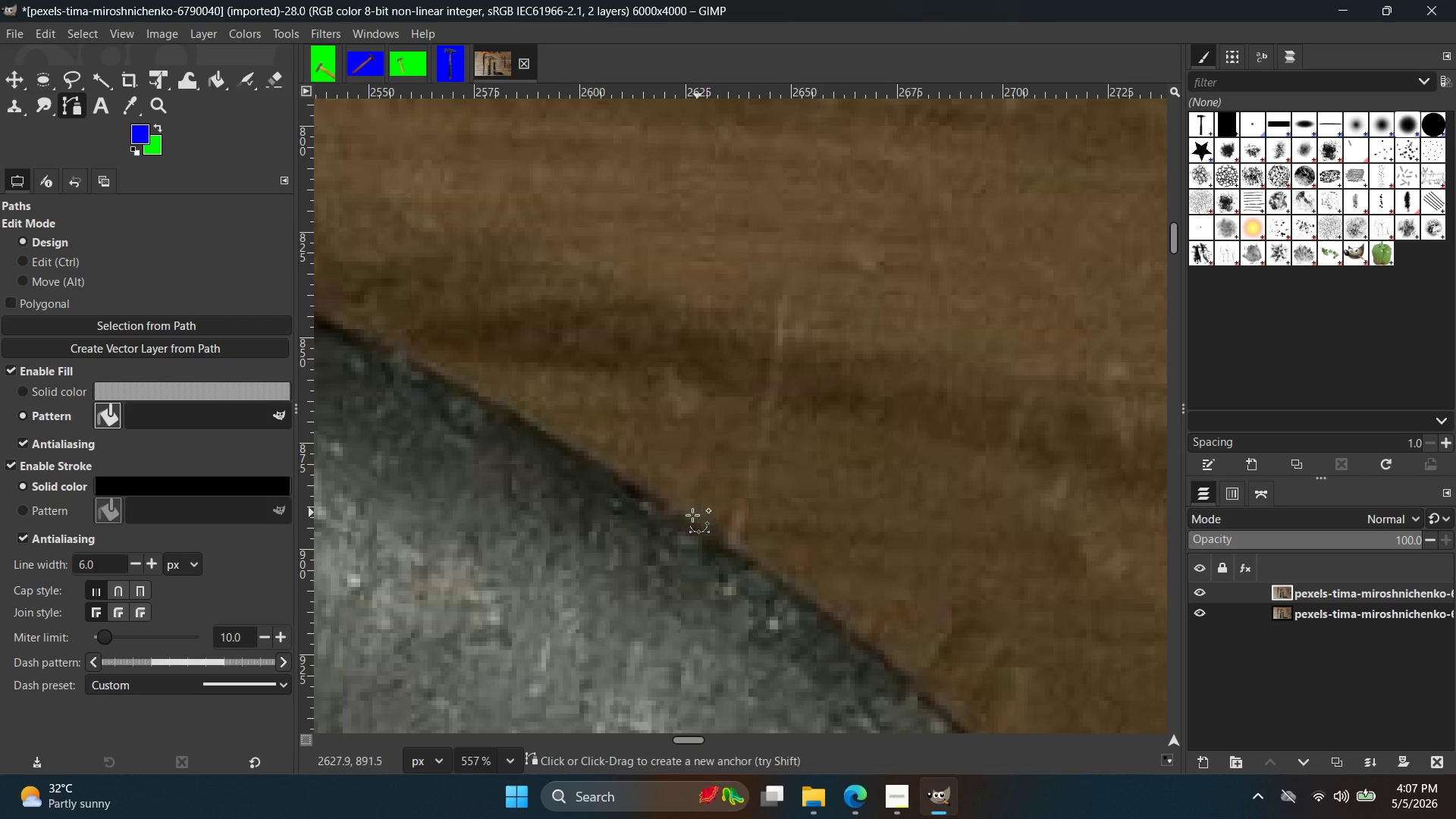 
left_click_drag(start_coordinate=[690, 516], to_coordinate=[520, 444])
 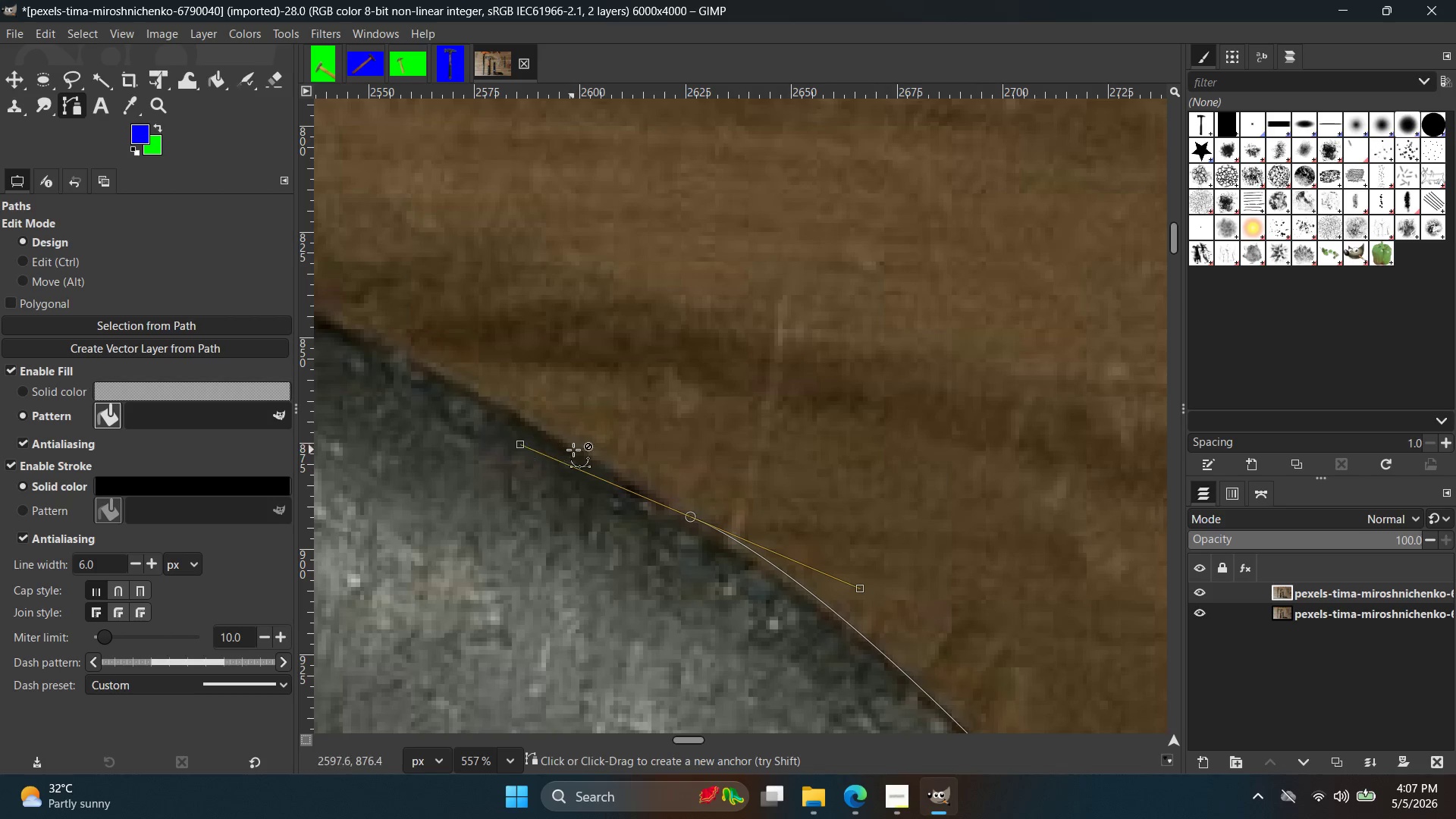 
hold_key(key=ControlLeft, duration=0.42)
scroll: coordinate [576, 450], scroll_direction: down, amount: 3.0
 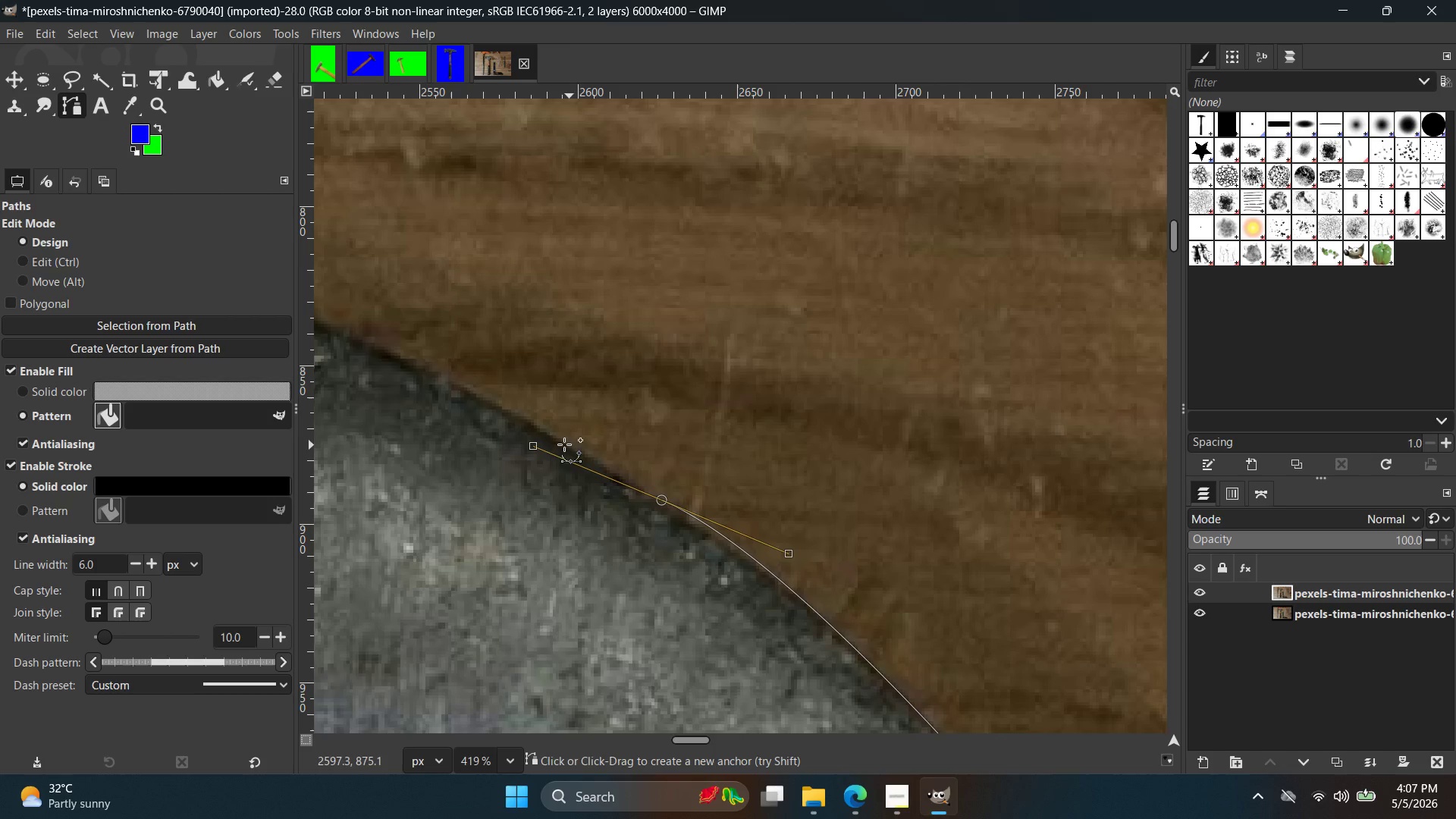 
left_click([541, 427])
 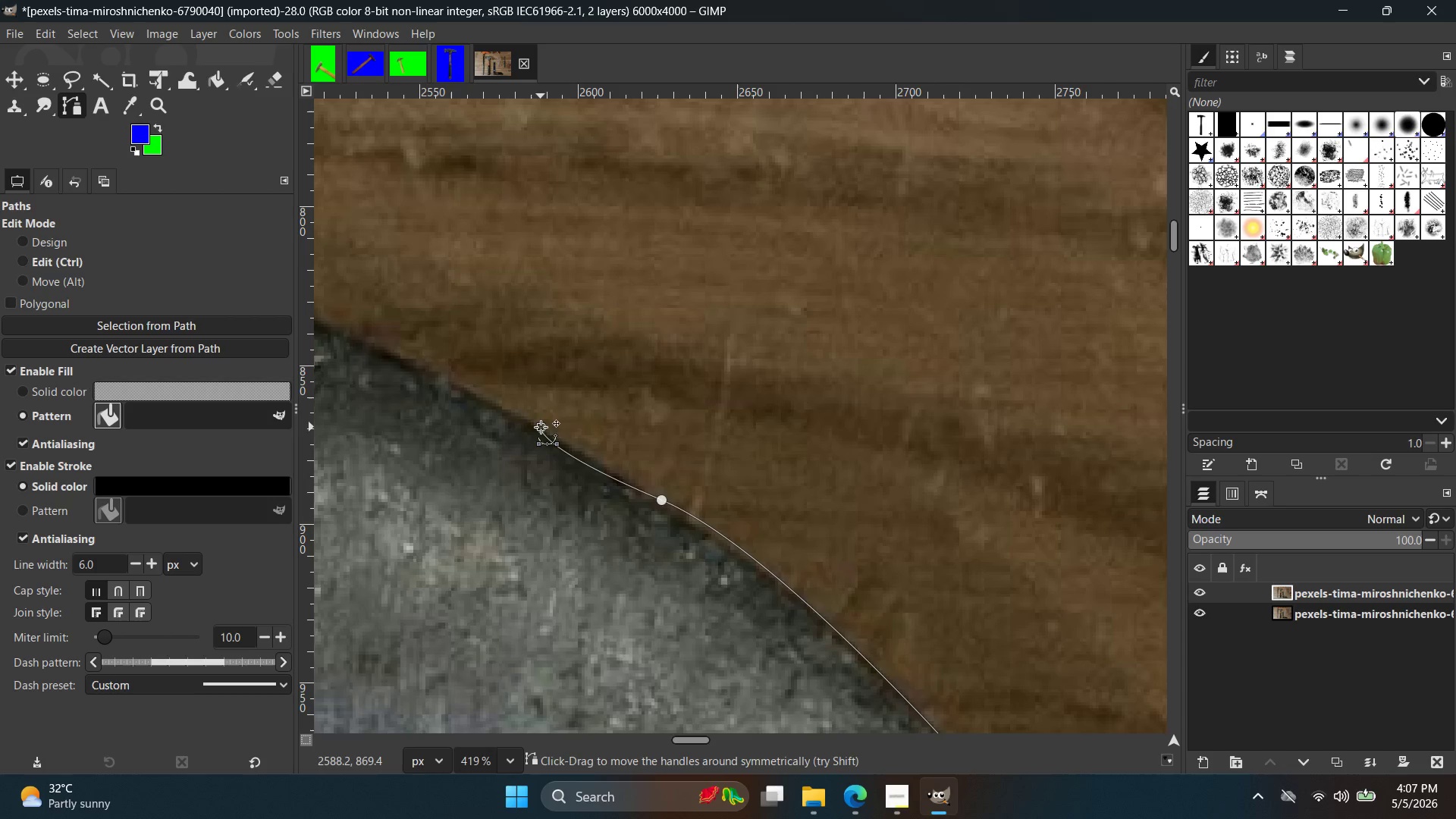 
key(Control+Z)
 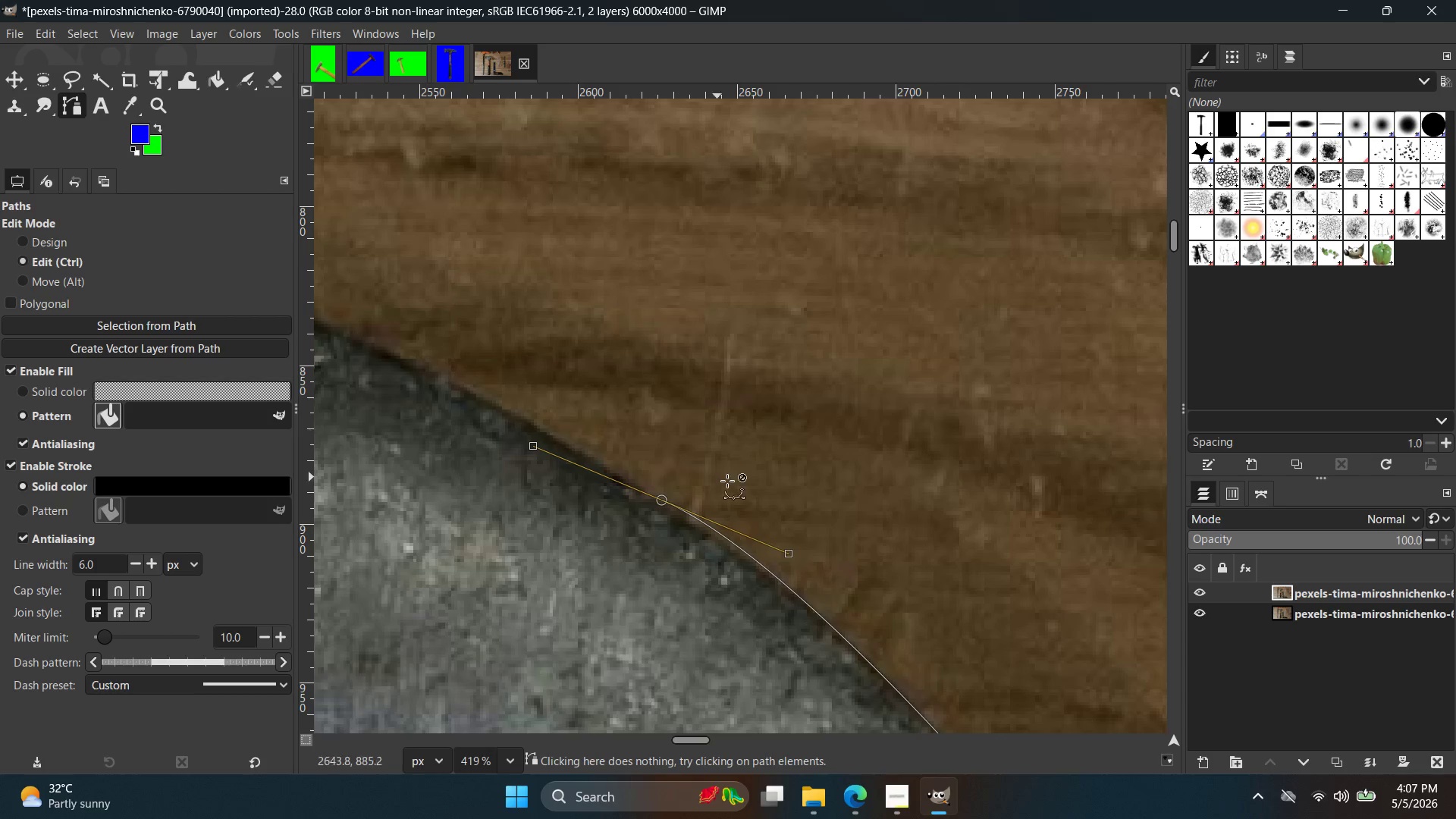 
key(Control+Z)
 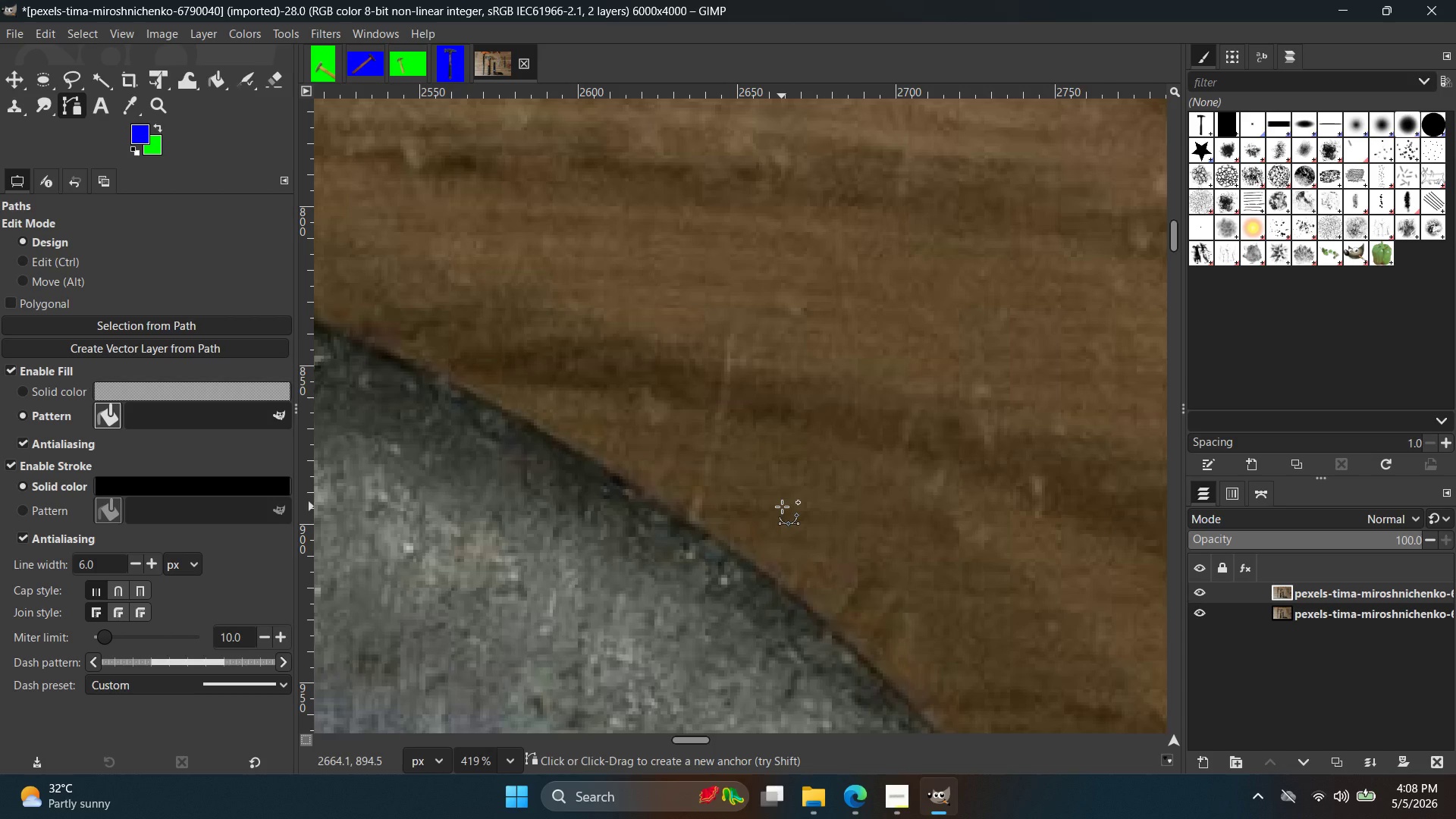 
wait(50.44)
 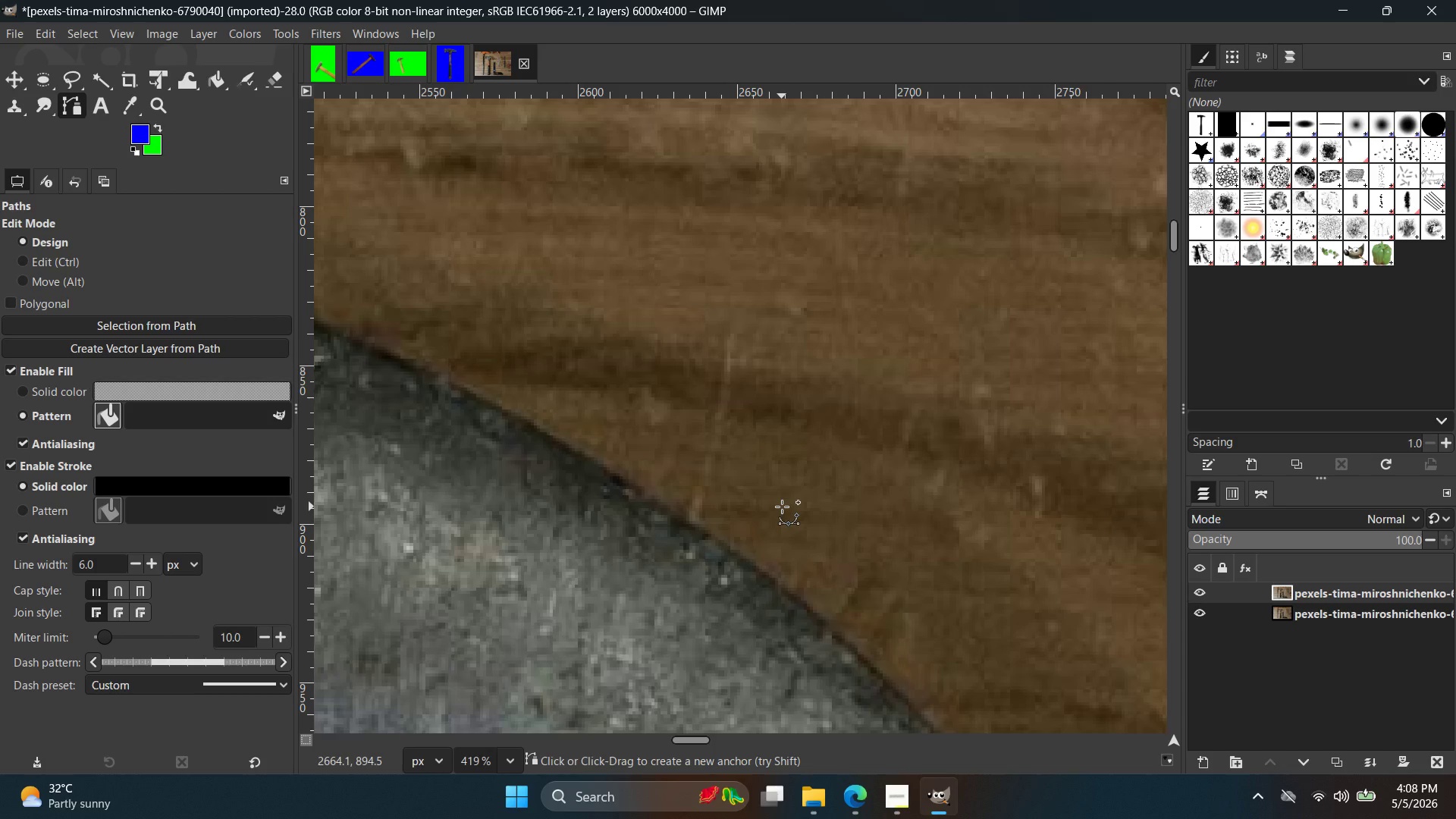 
hold_key(key=ControlLeft, duration=0.59)
 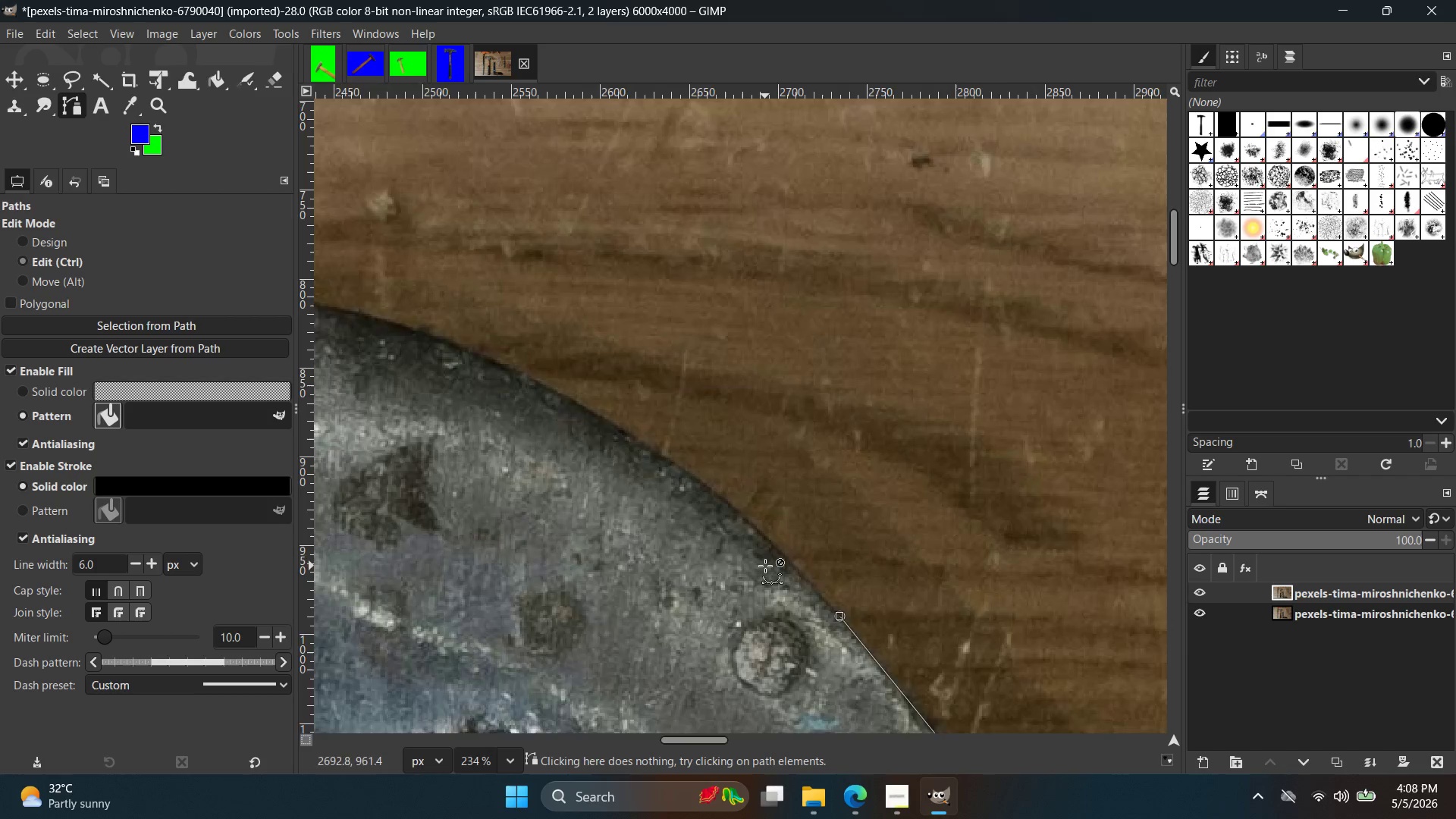 
hold_key(key=ControlLeft, duration=0.72)
 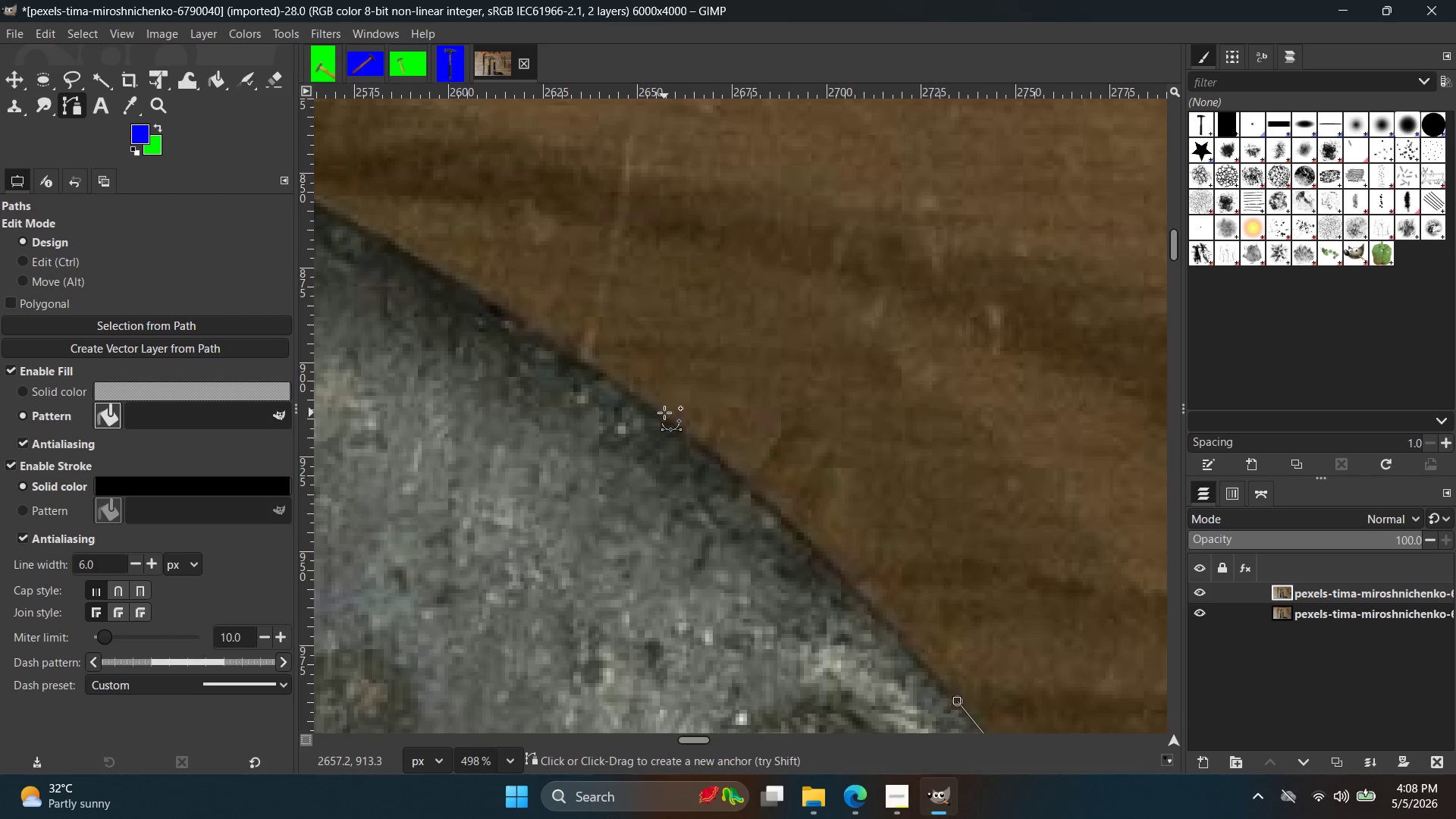 
scroll: coordinate [720, 489], scroll_direction: down, amount: 10.0
 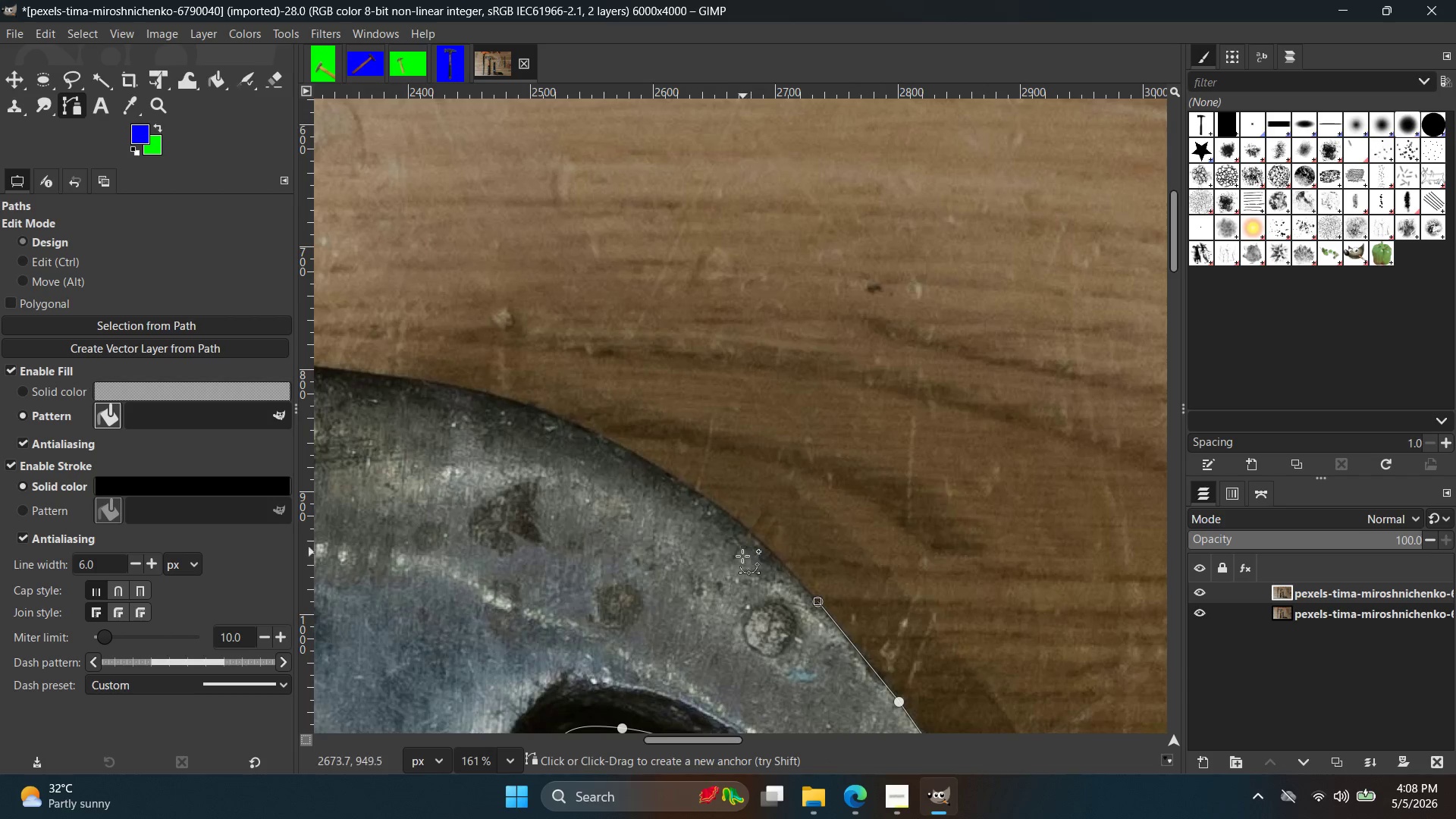 
scroll: coordinate [711, 496], scroll_direction: up, amount: 12.0
 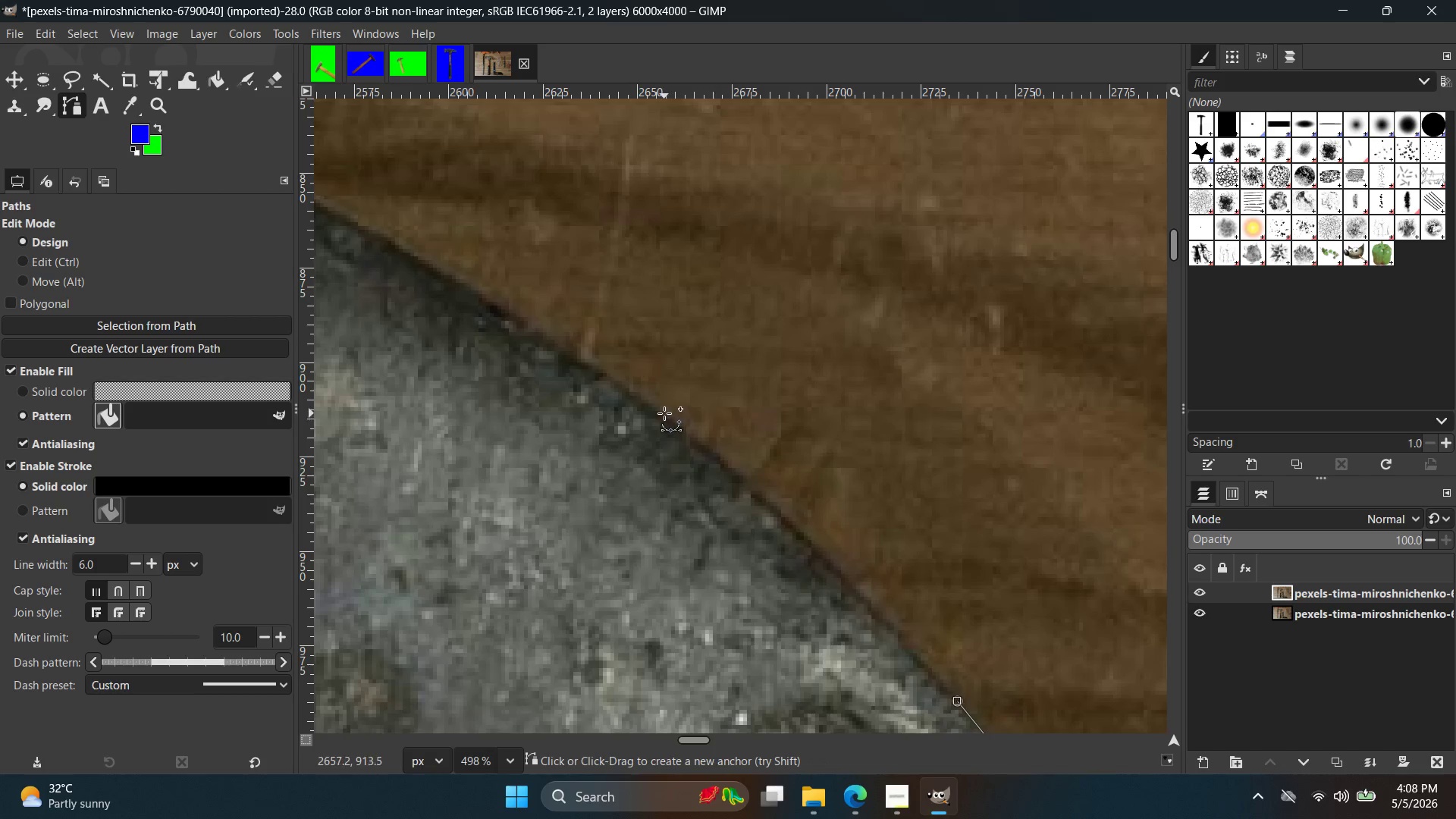 
left_click_drag(start_coordinate=[664, 413], to_coordinate=[560, 334])
 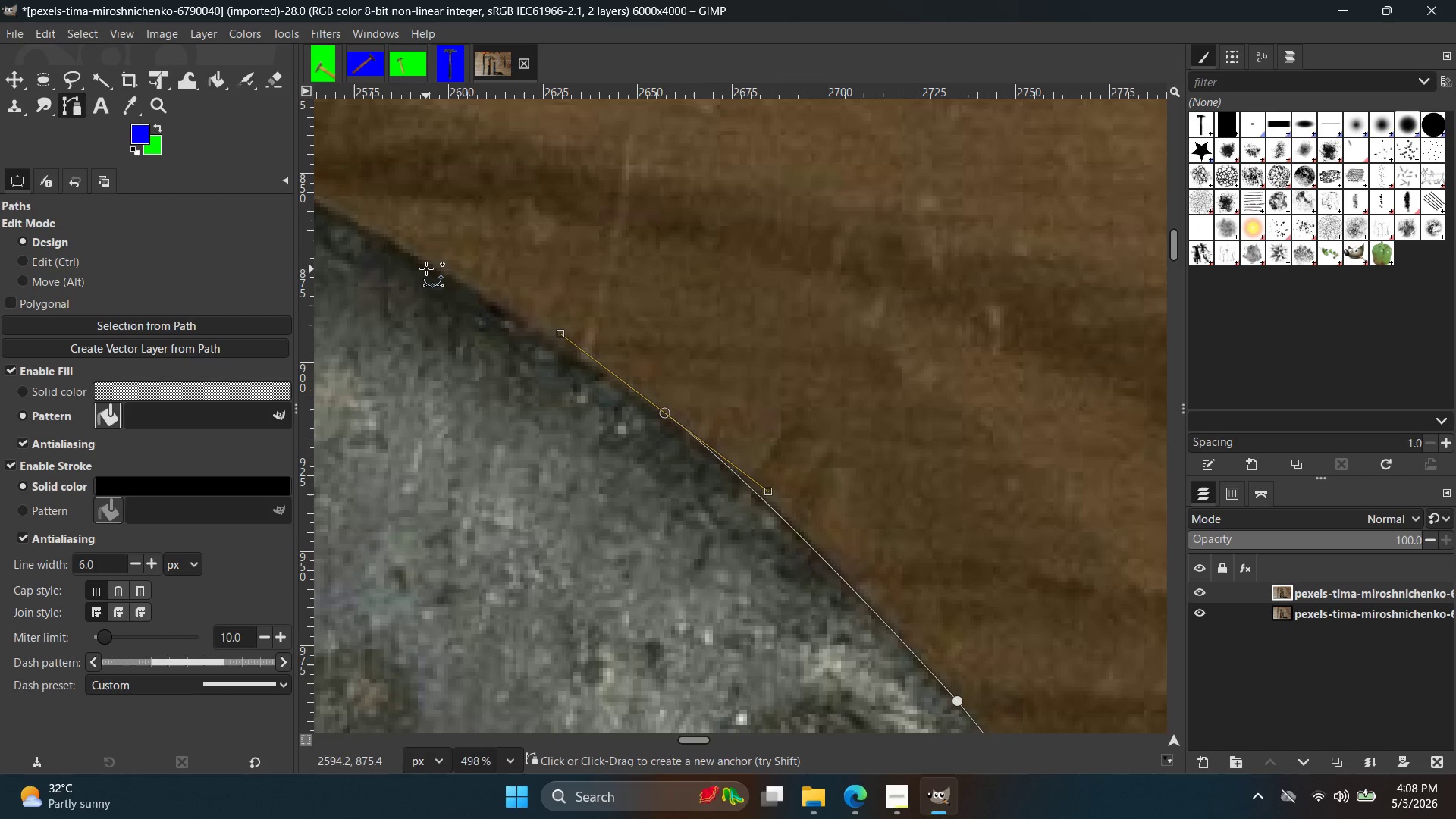 
left_click([426, 268])
 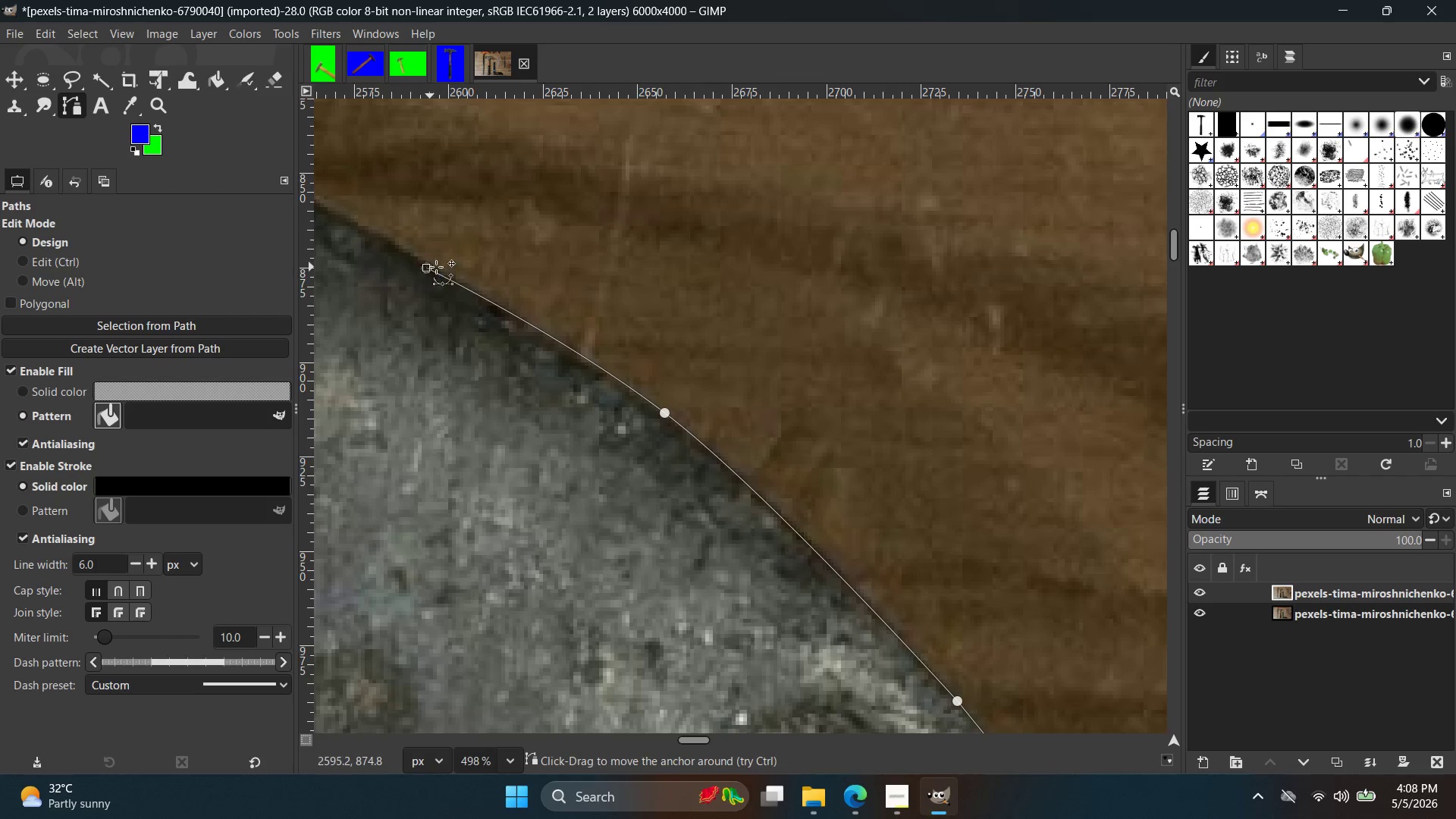 
key(Control+Z)
 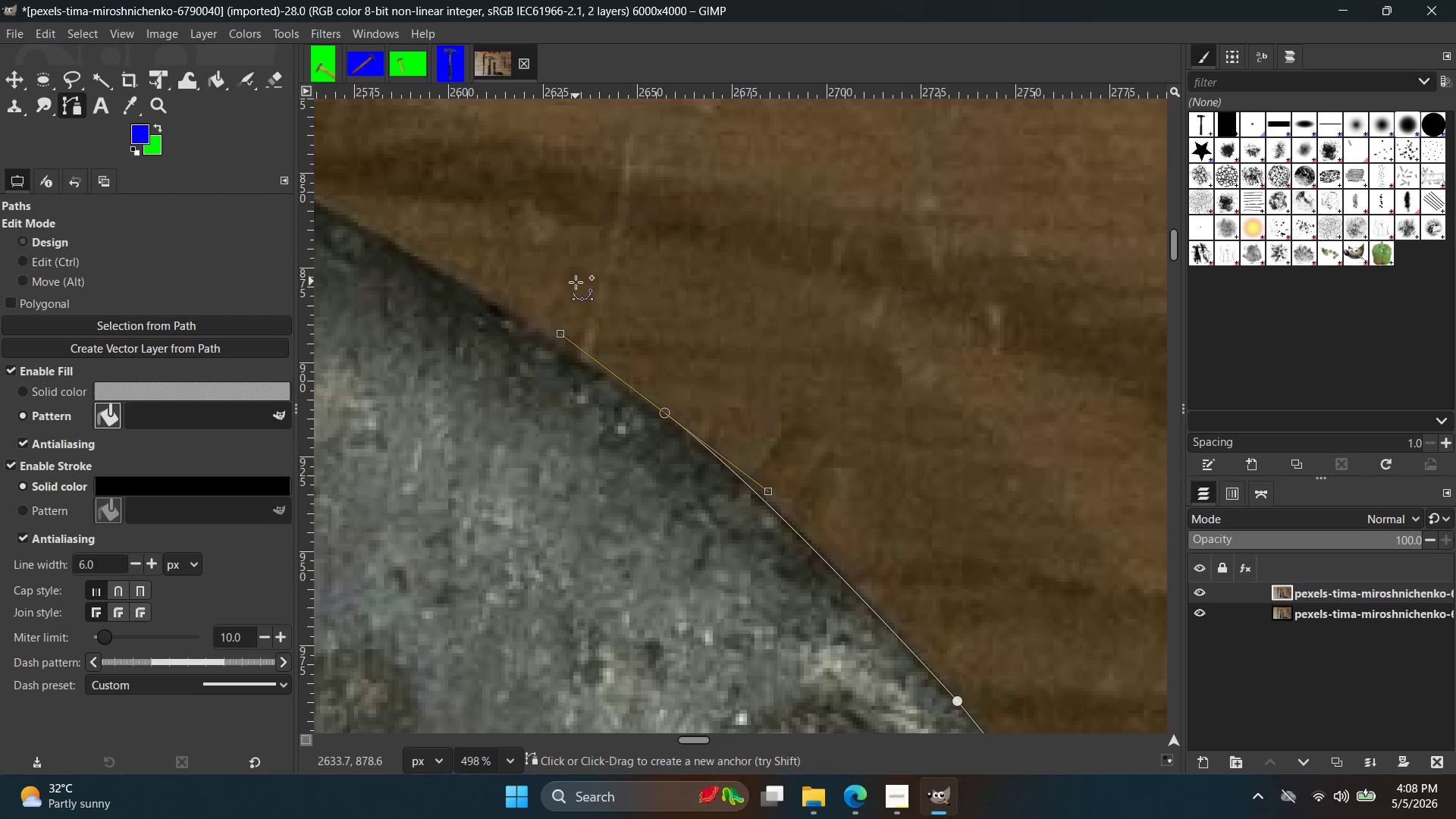 
hold_key(key=Space, duration=0.41)
 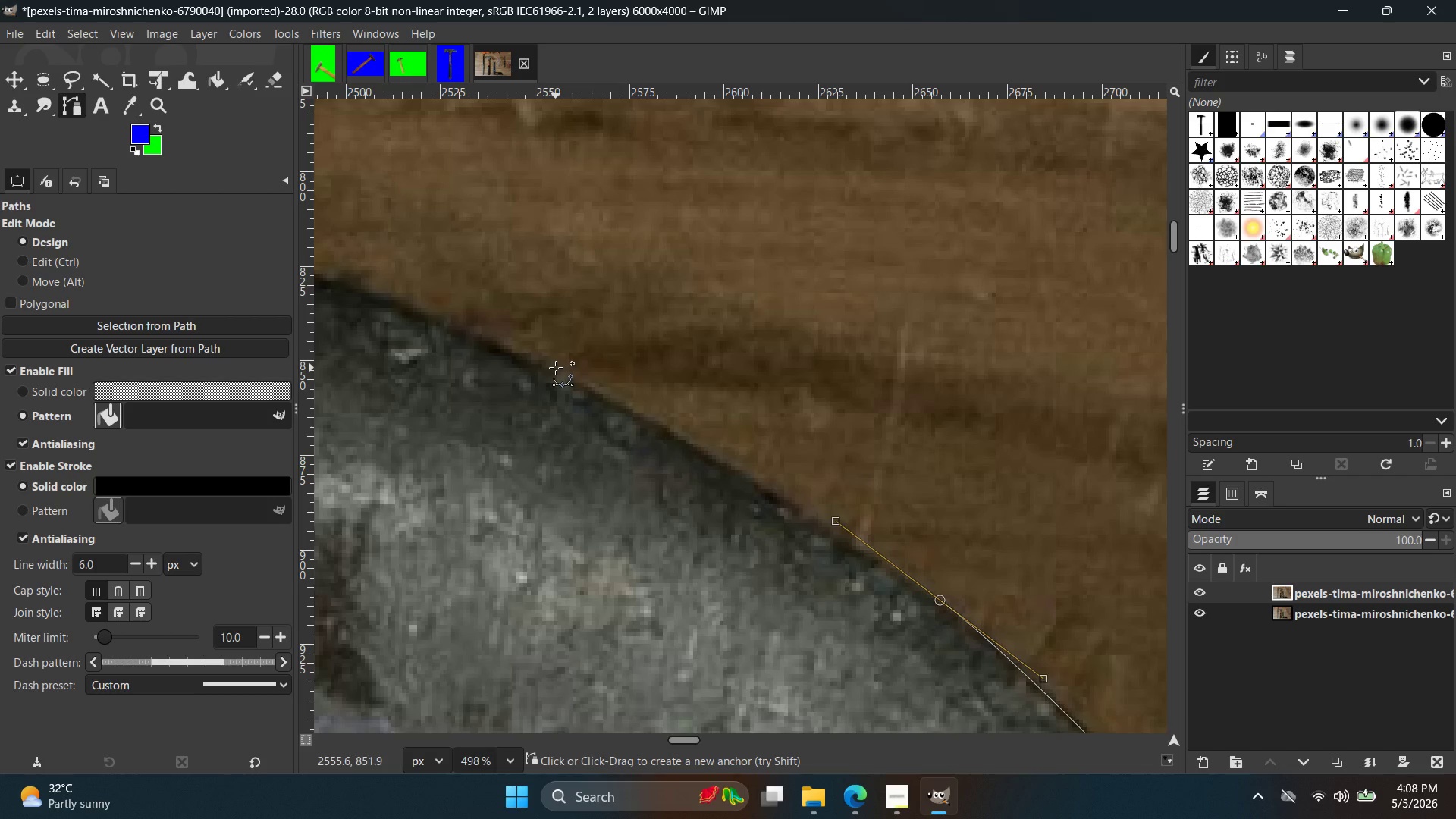 
left_click_drag(start_coordinate=[555, 368], to_coordinate=[442, 304])
 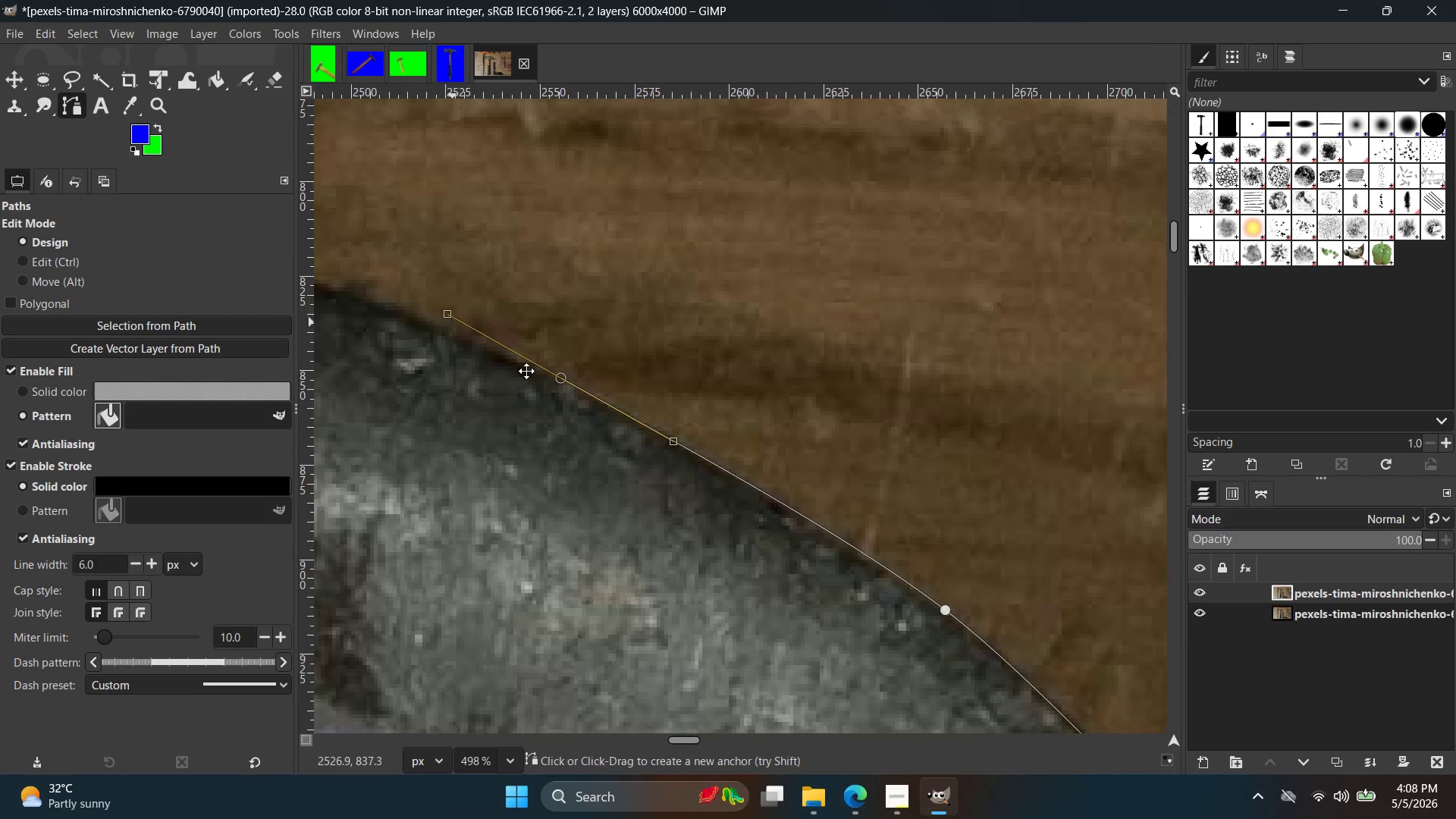 
hold_key(key=Space, duration=0.42)
 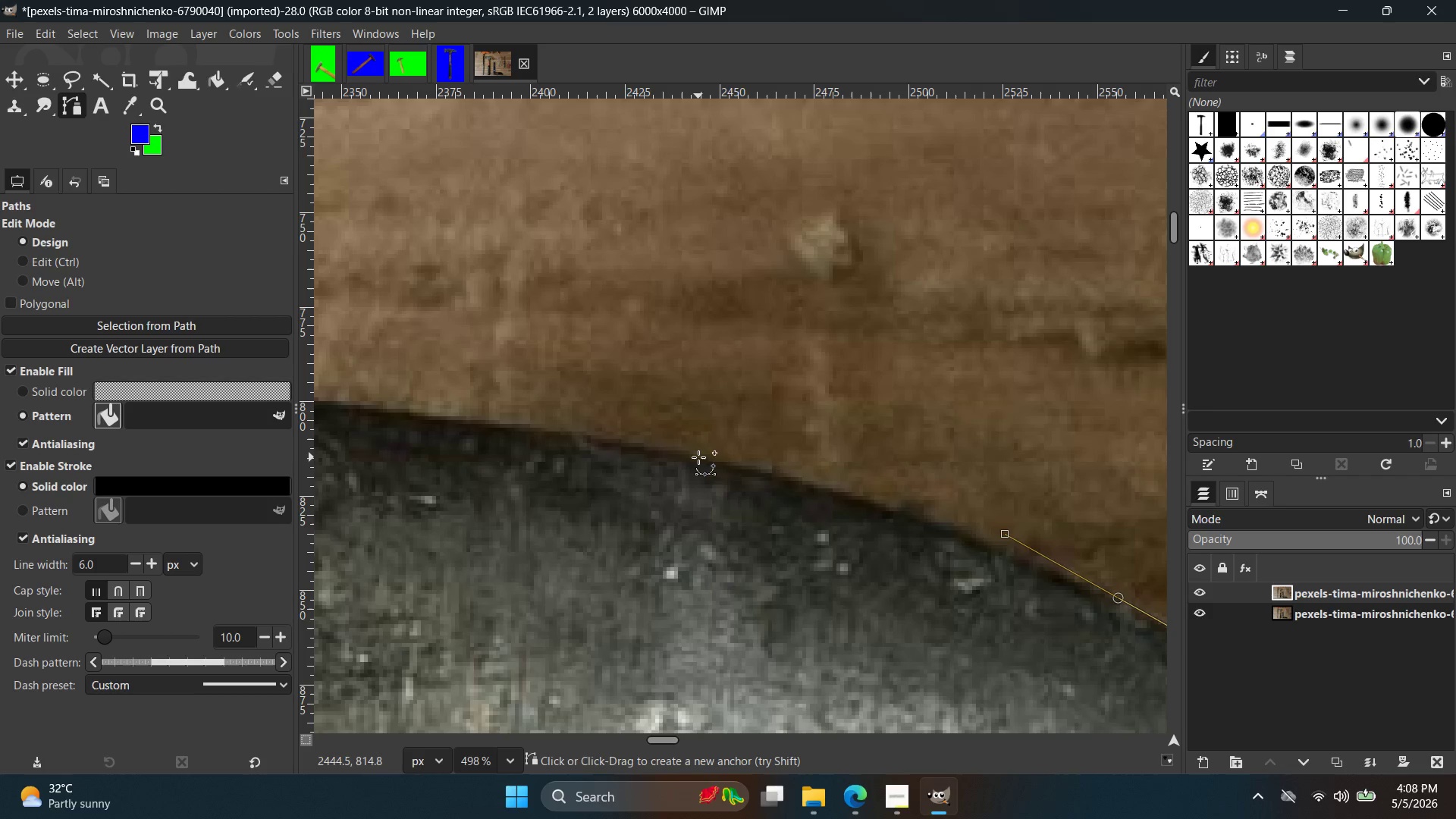 
left_click_drag(start_coordinate=[698, 457], to_coordinate=[594, 429])
 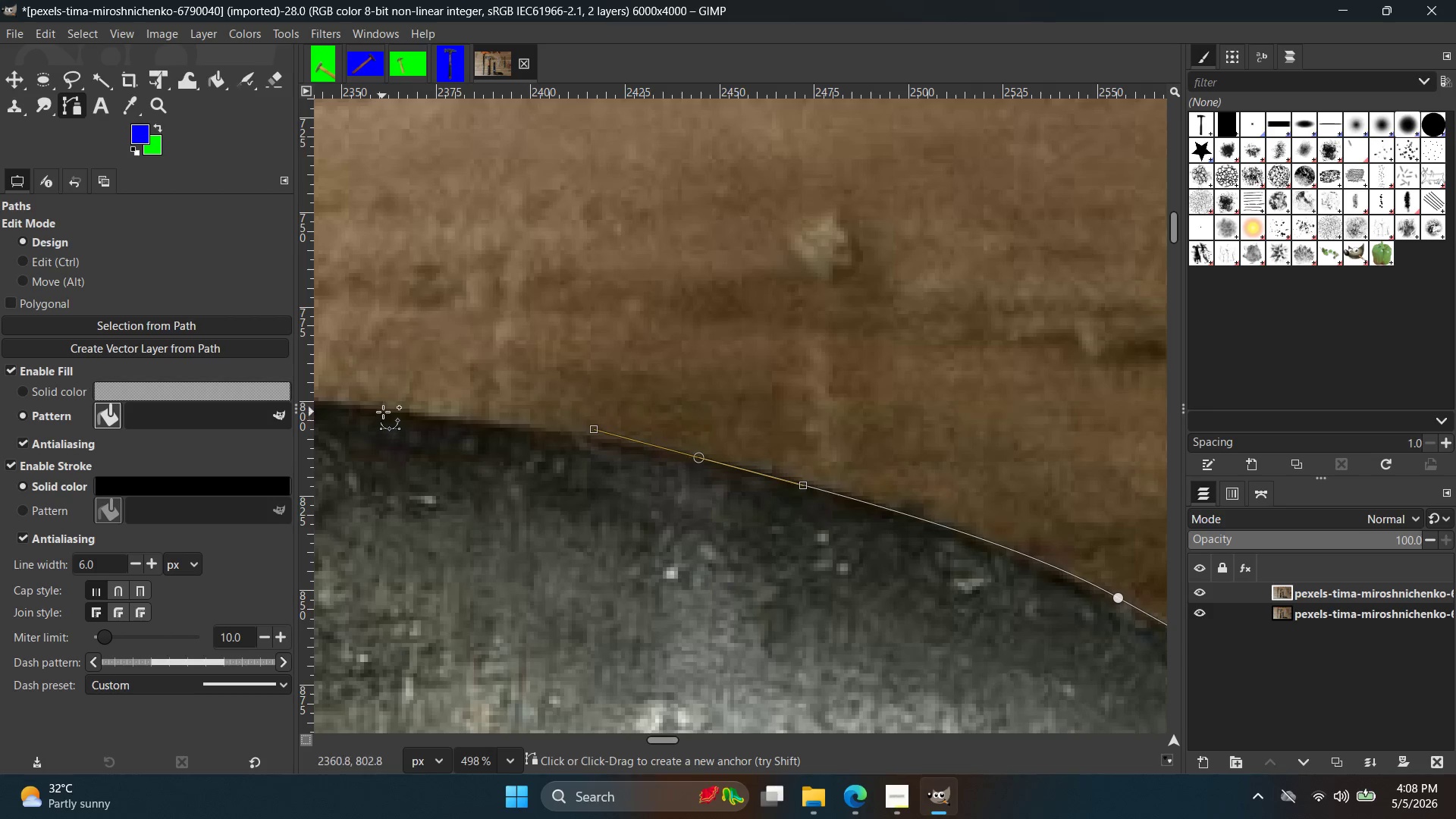 
left_click_drag(start_coordinate=[383, 411], to_coordinate=[344, 407])
 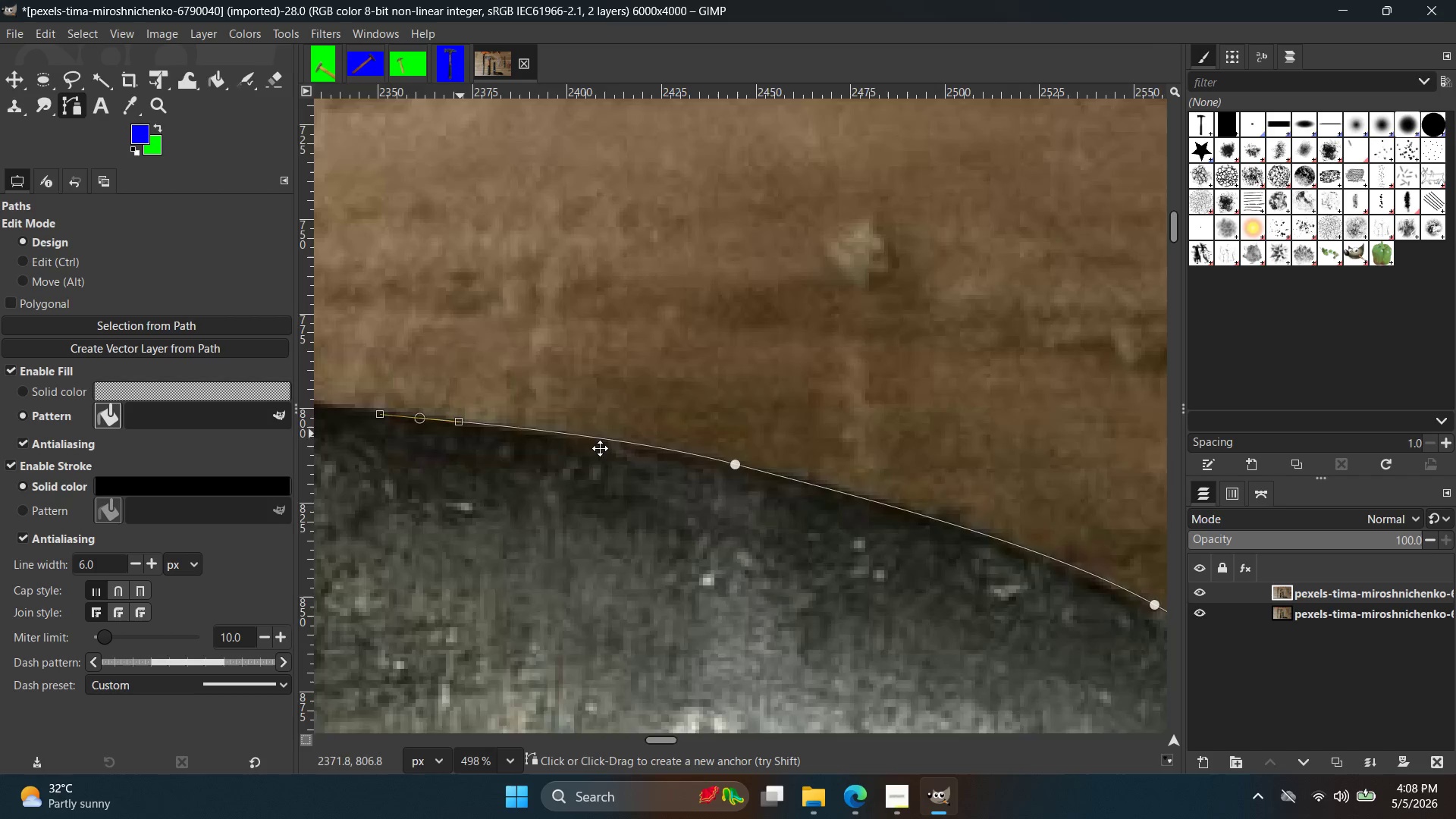 
hold_key(key=Space, duration=0.38)
 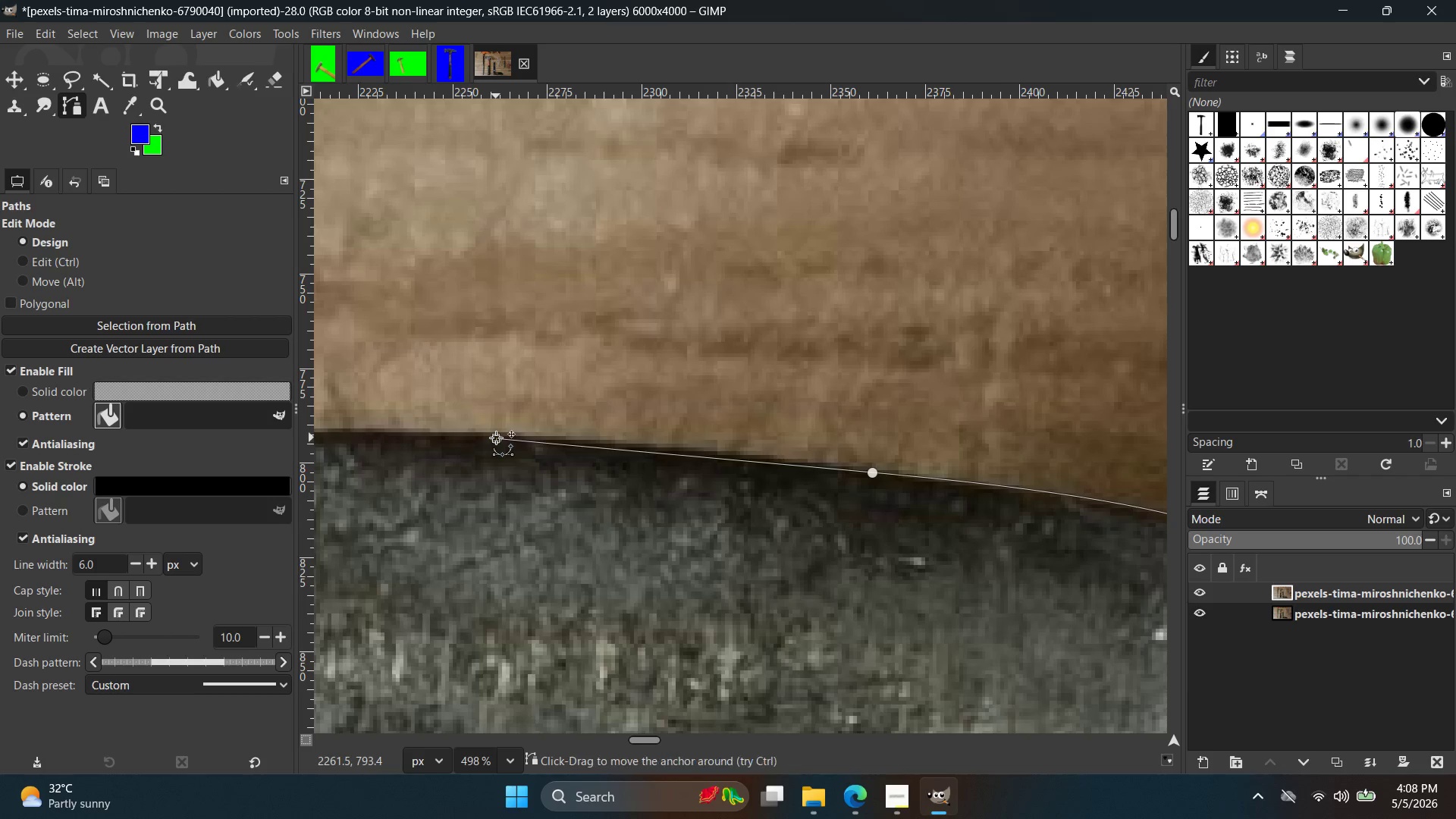 
key(Control+ControlLeft)
 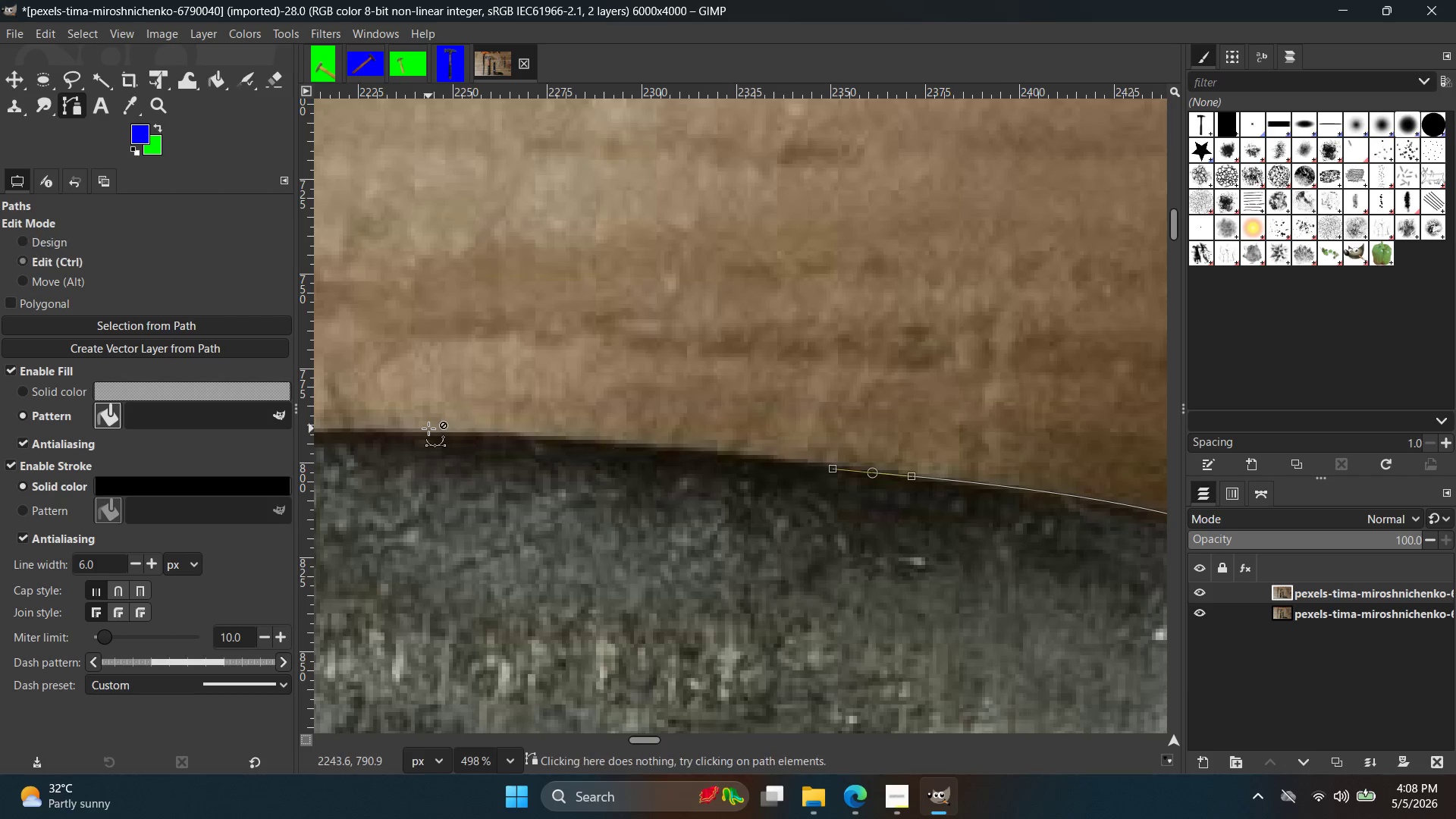 
key(Control+Z)
 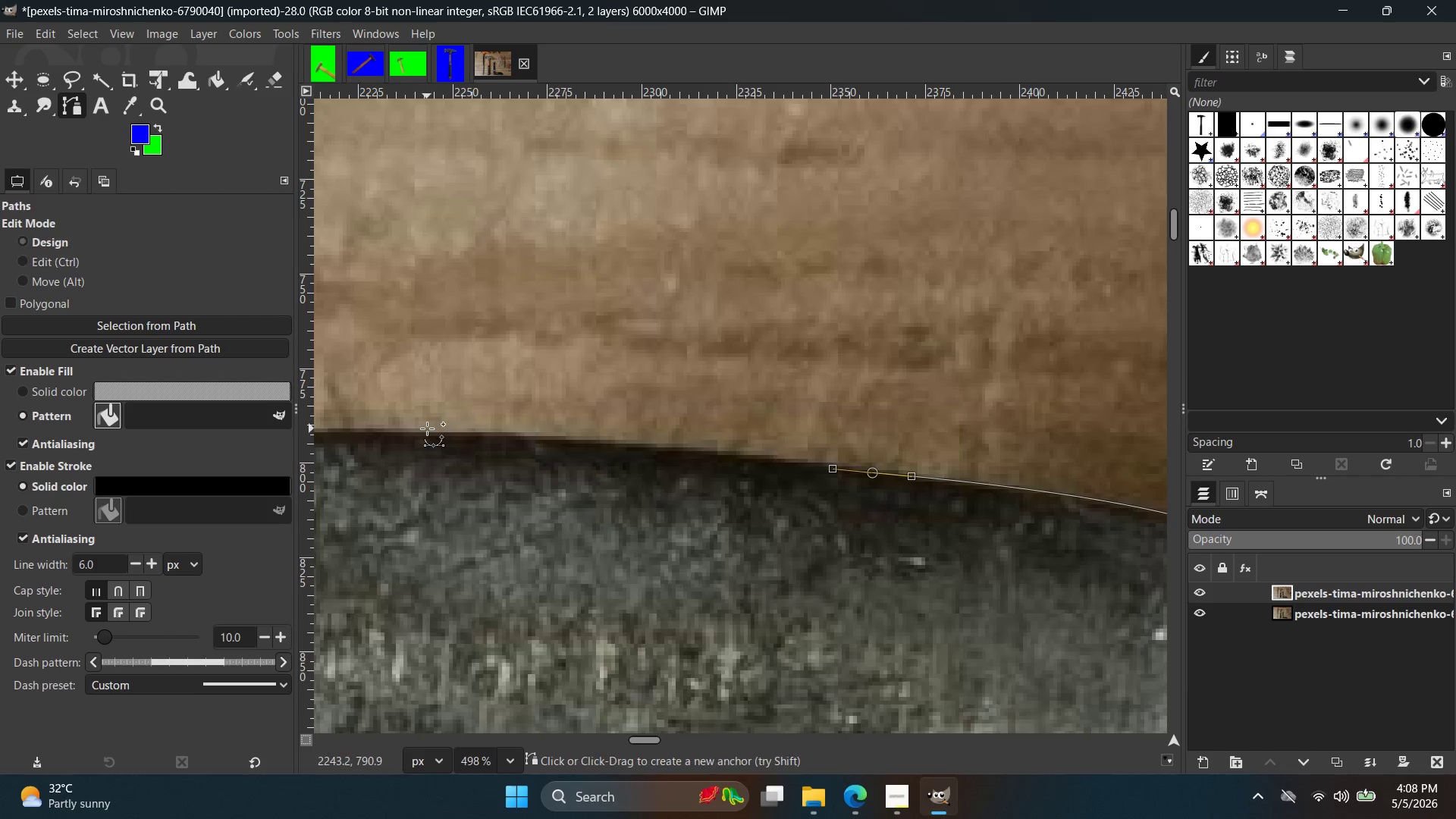 
left_click([427, 428])
 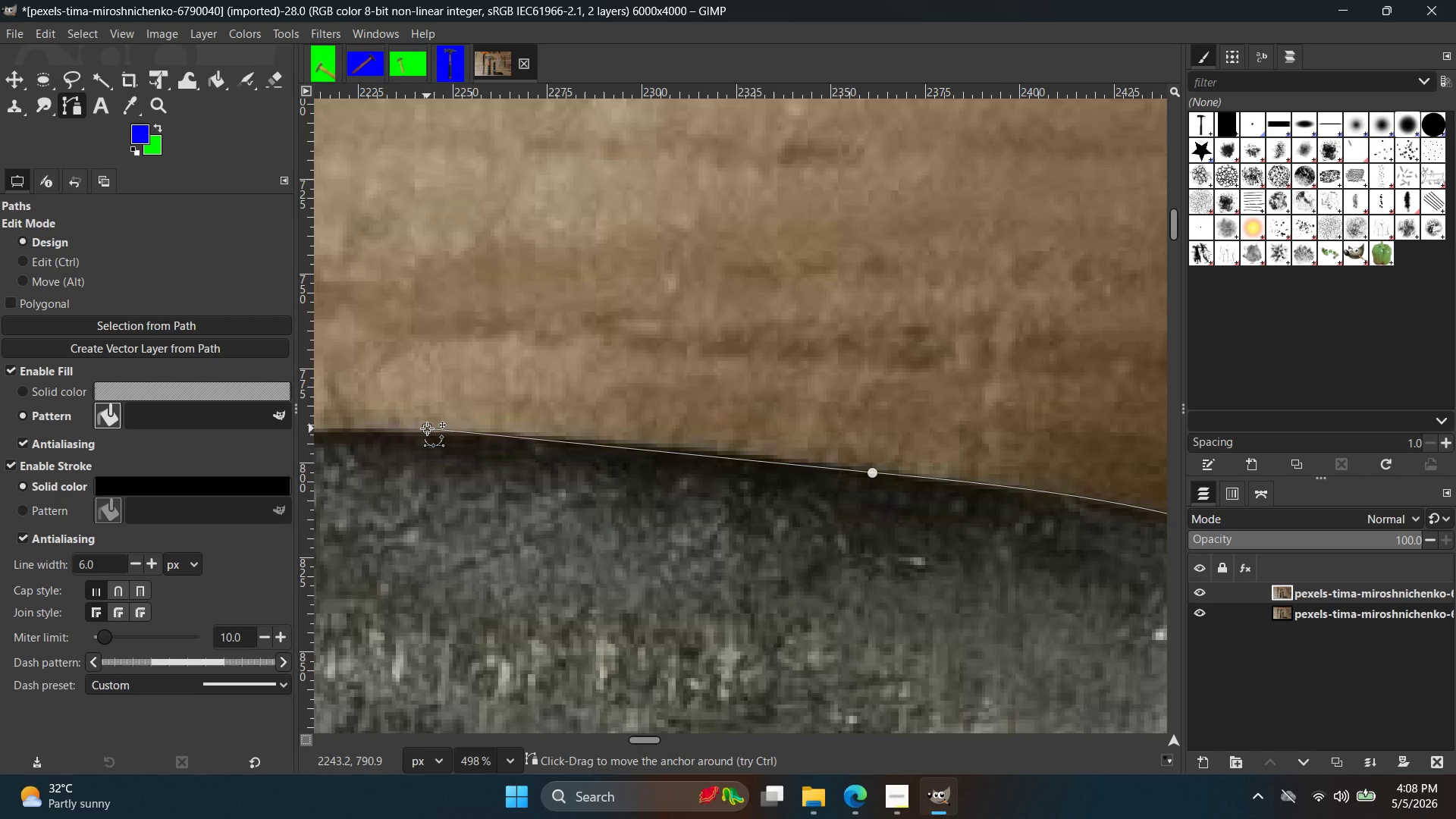 
key(Control+Z)
 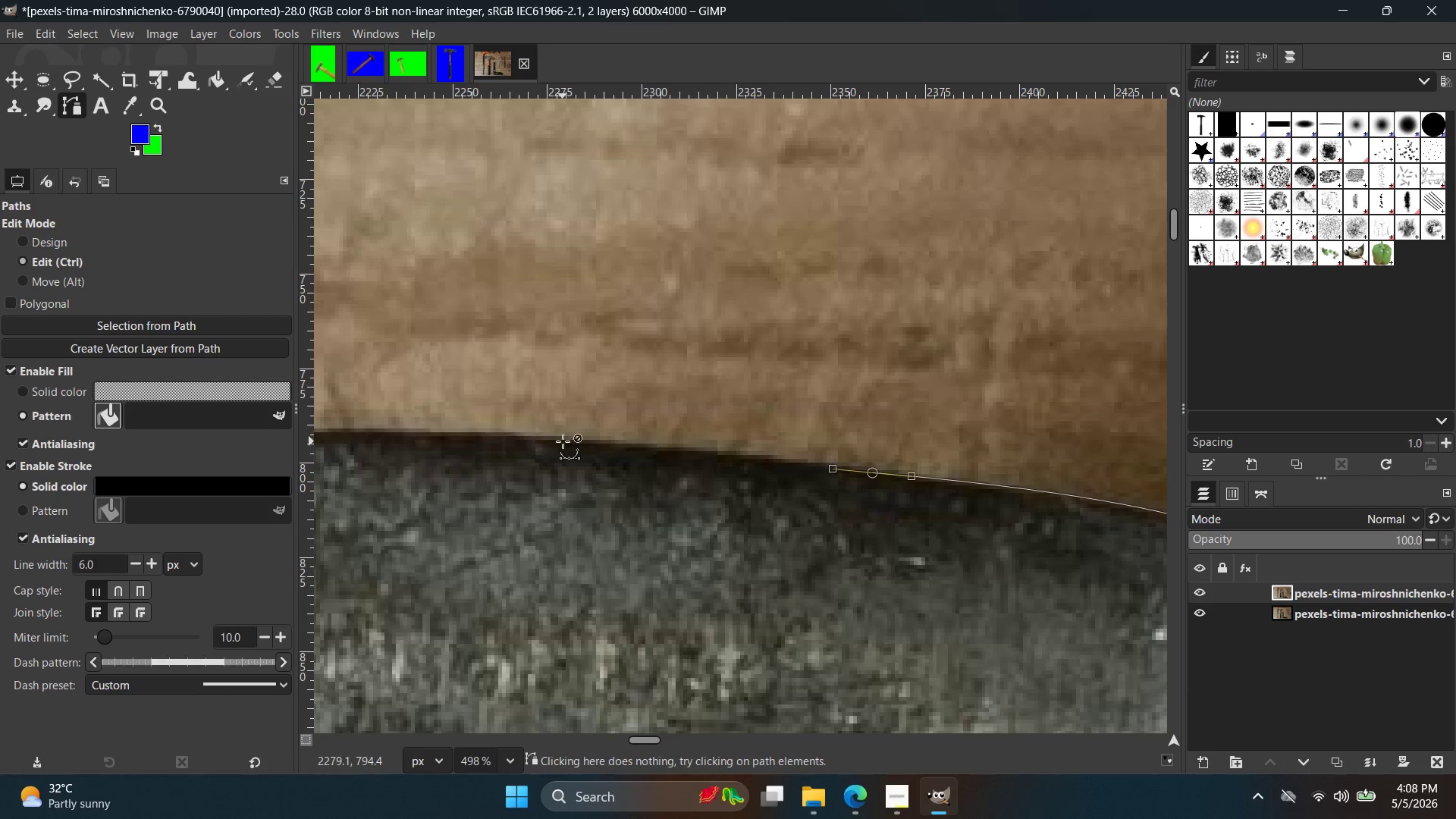 
key(Control+Z)
 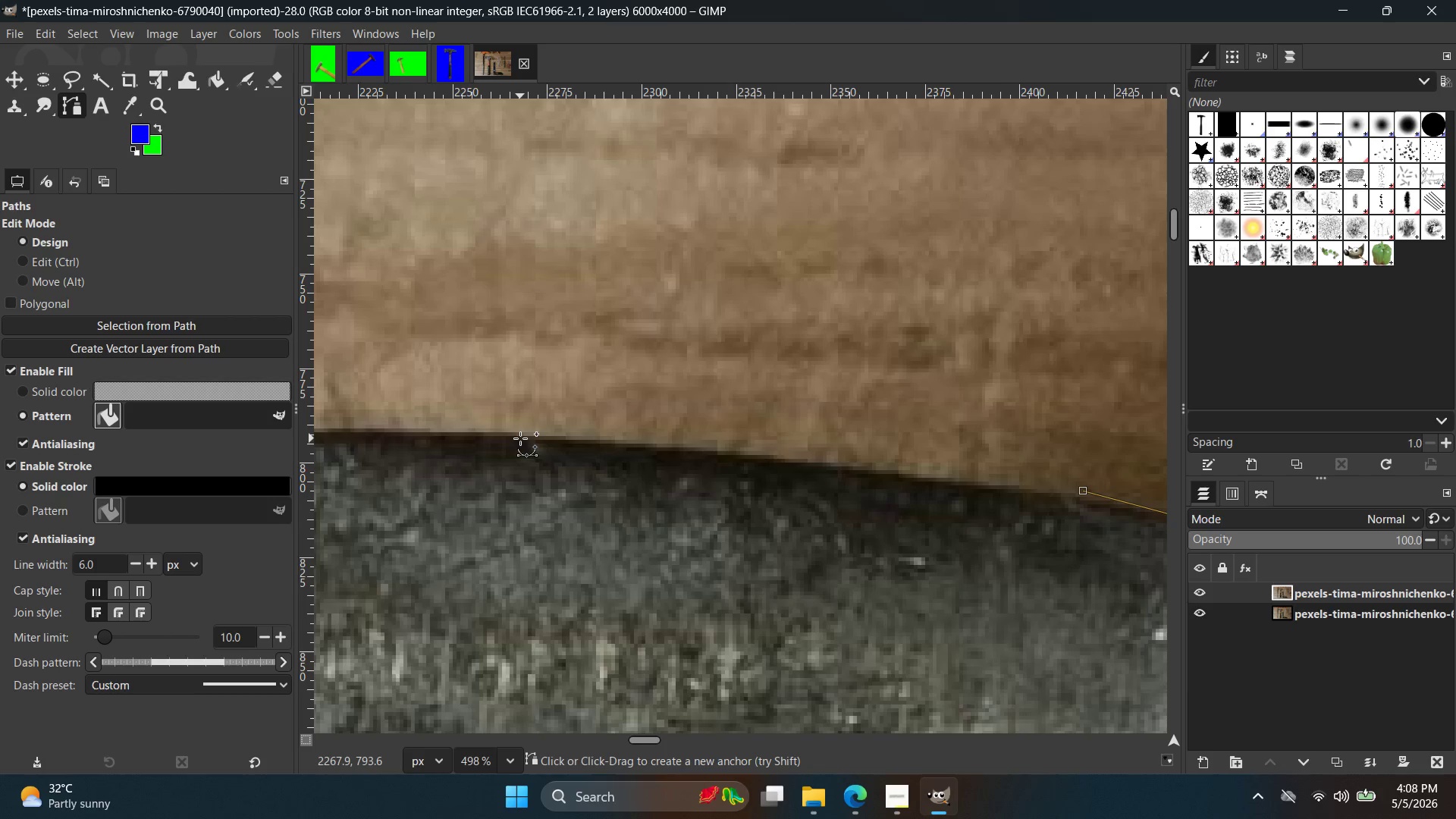 
left_click_drag(start_coordinate=[520, 438], to_coordinate=[404, 434])
 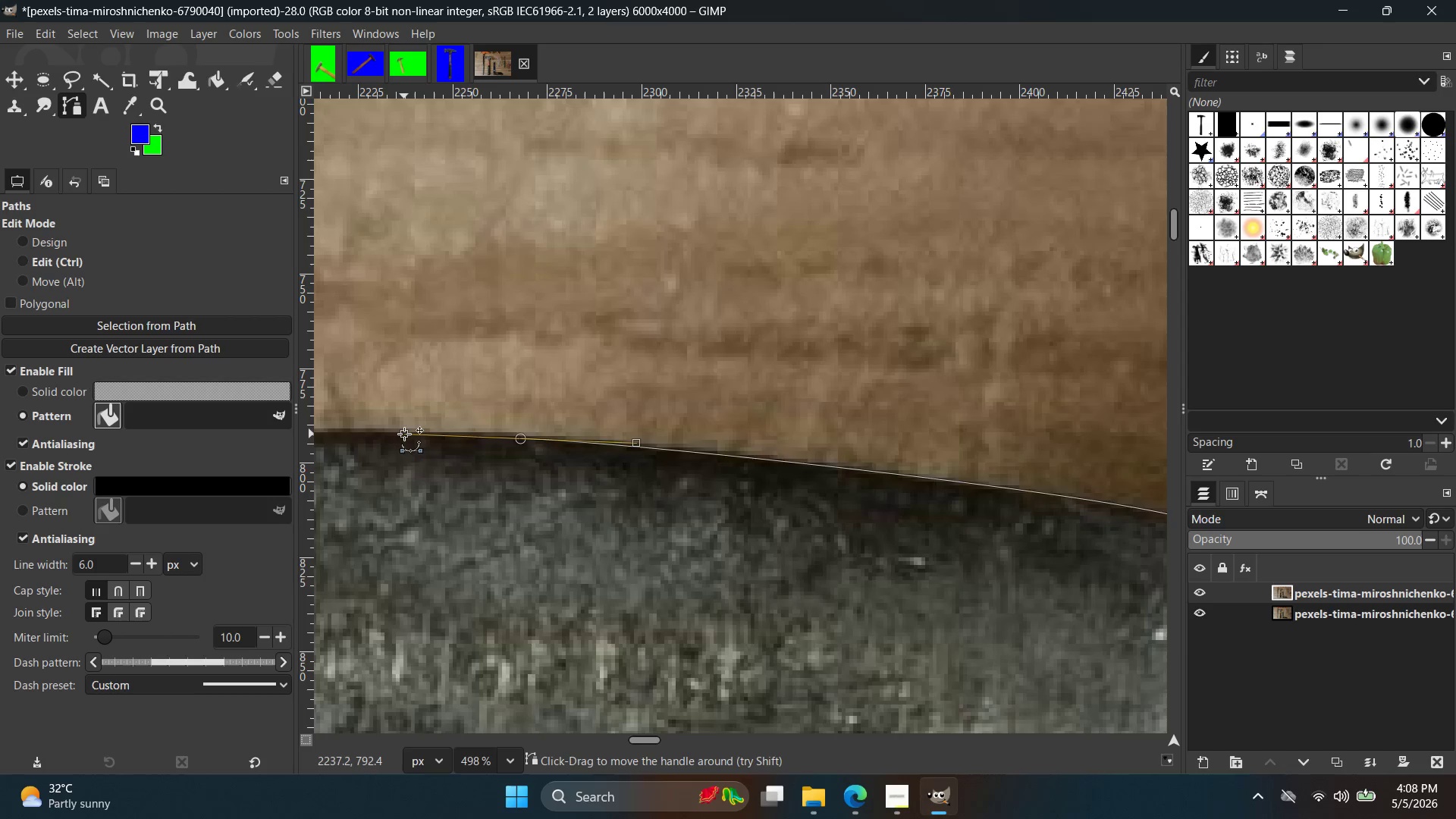 
key(Control+ControlLeft)
 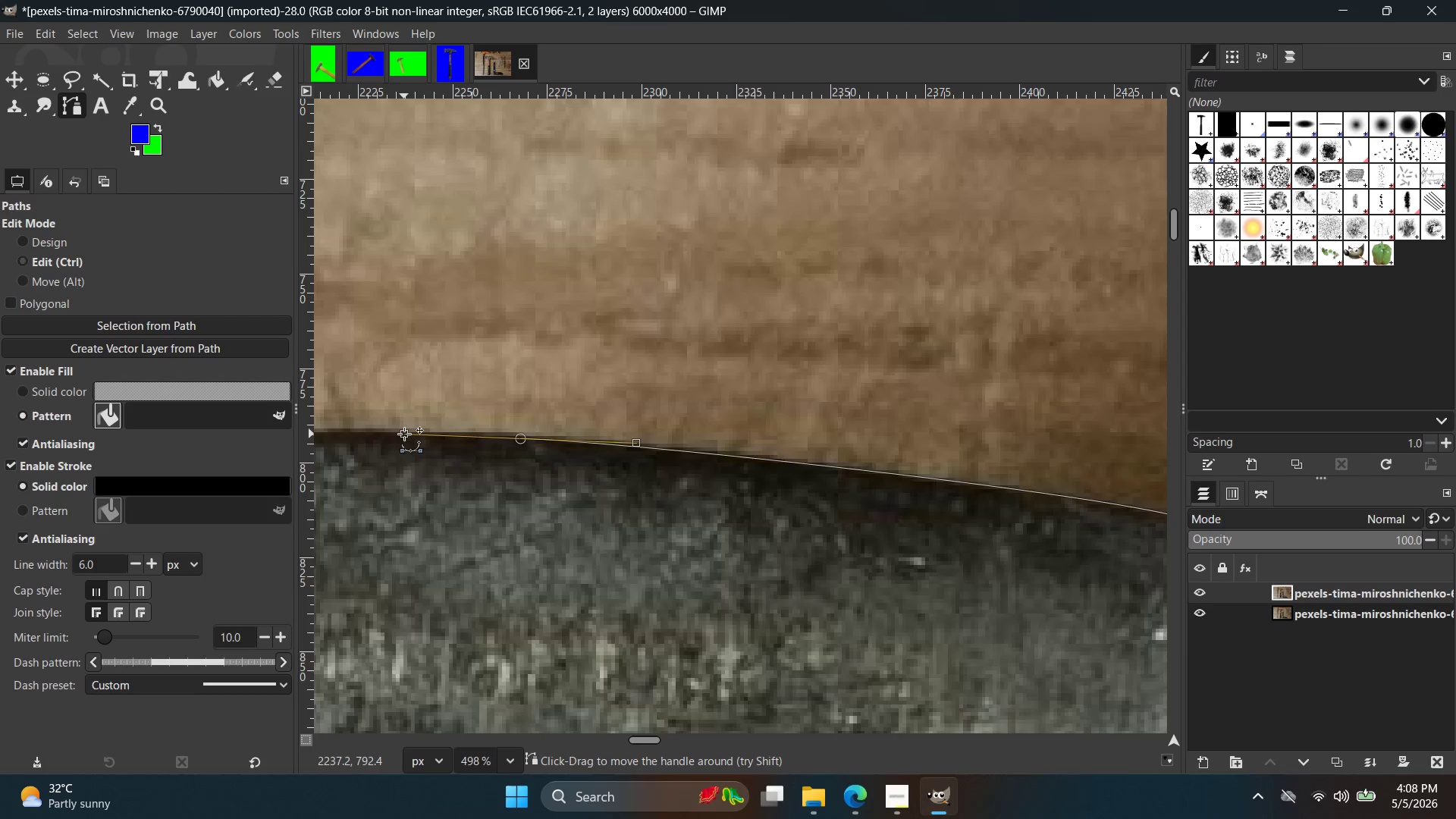 
key(Control+Z)
 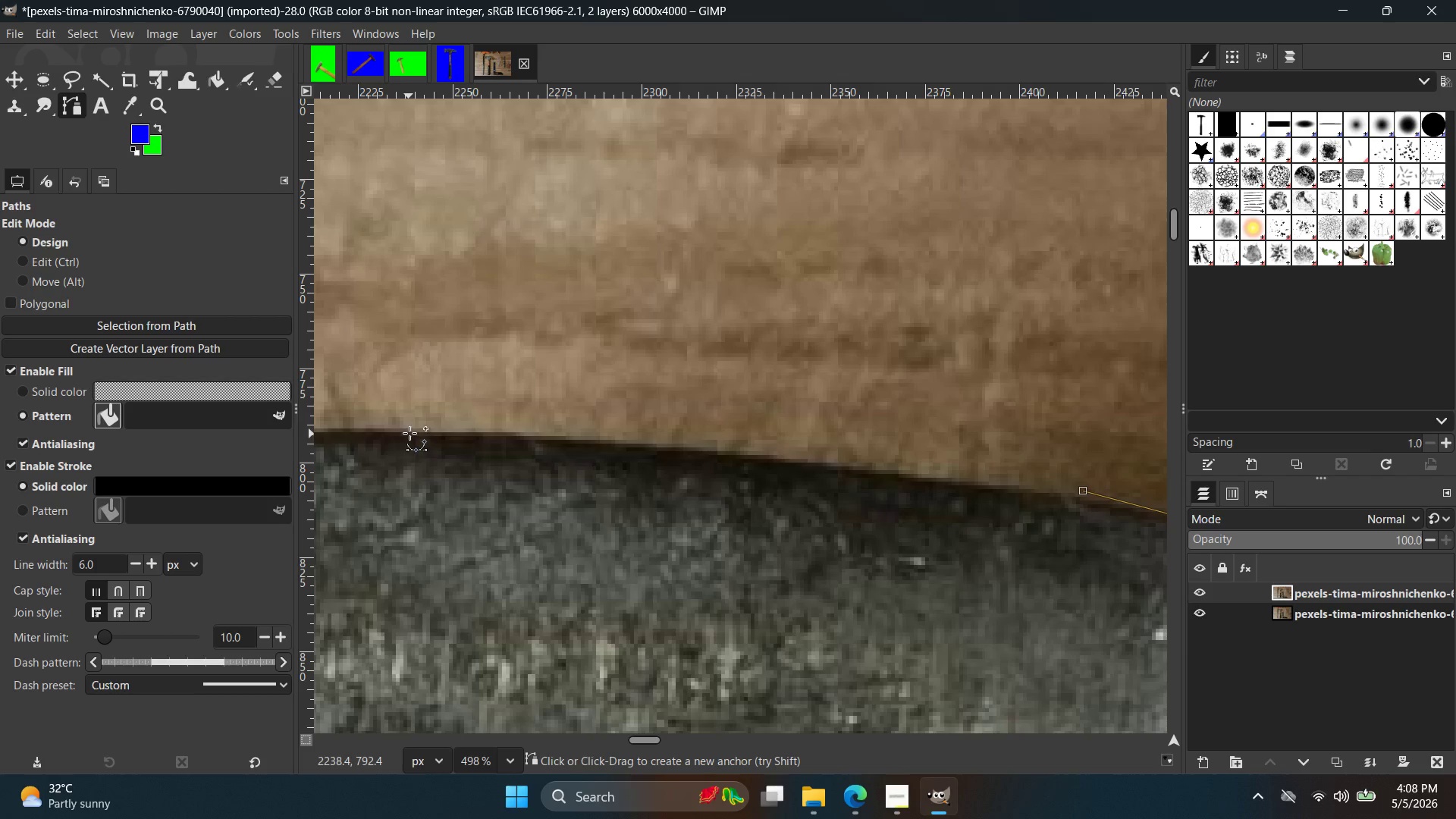 
left_click_drag(start_coordinate=[410, 433], to_coordinate=[322, 431])
 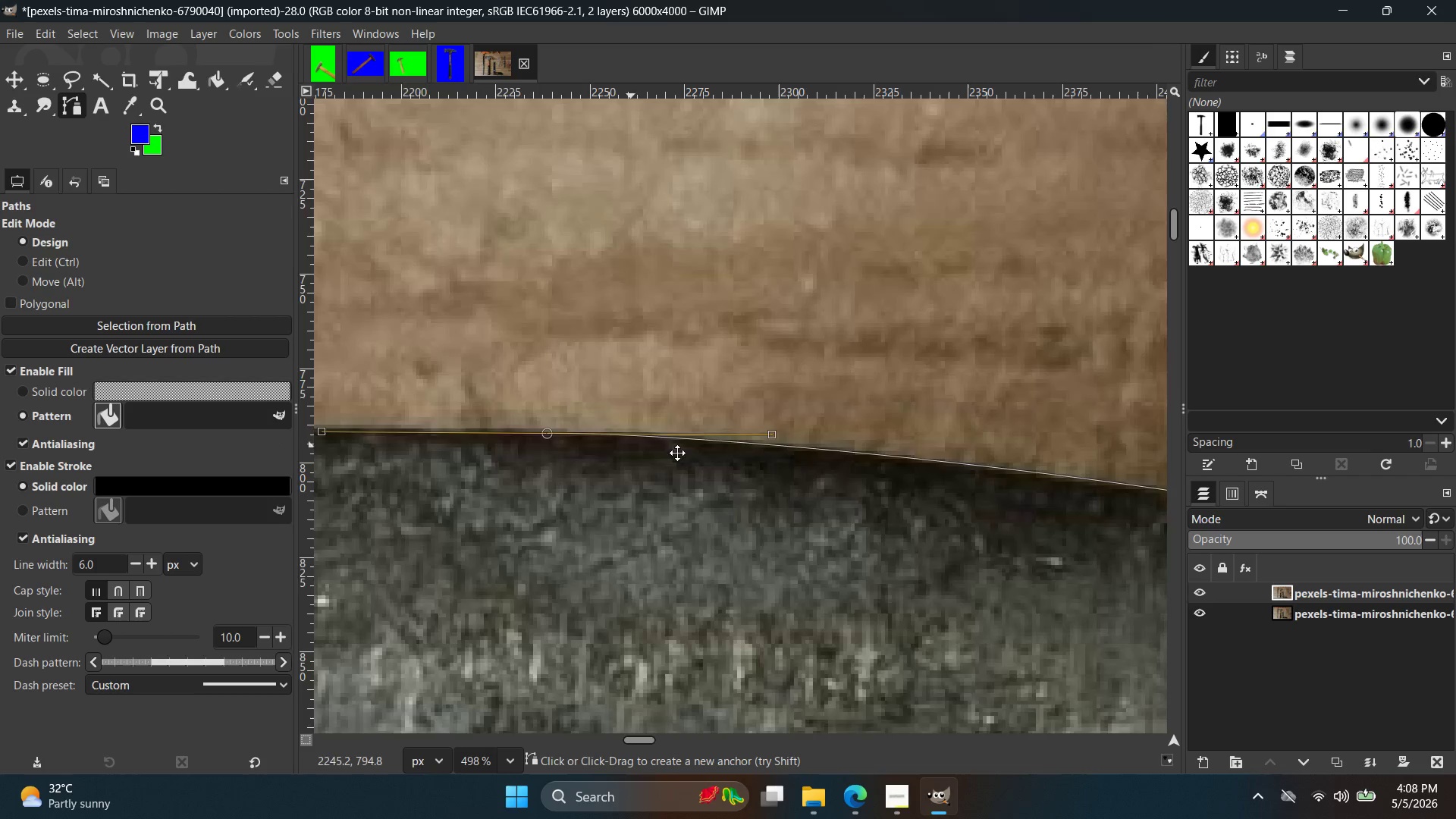 
hold_key(key=Space, duration=0.45)
 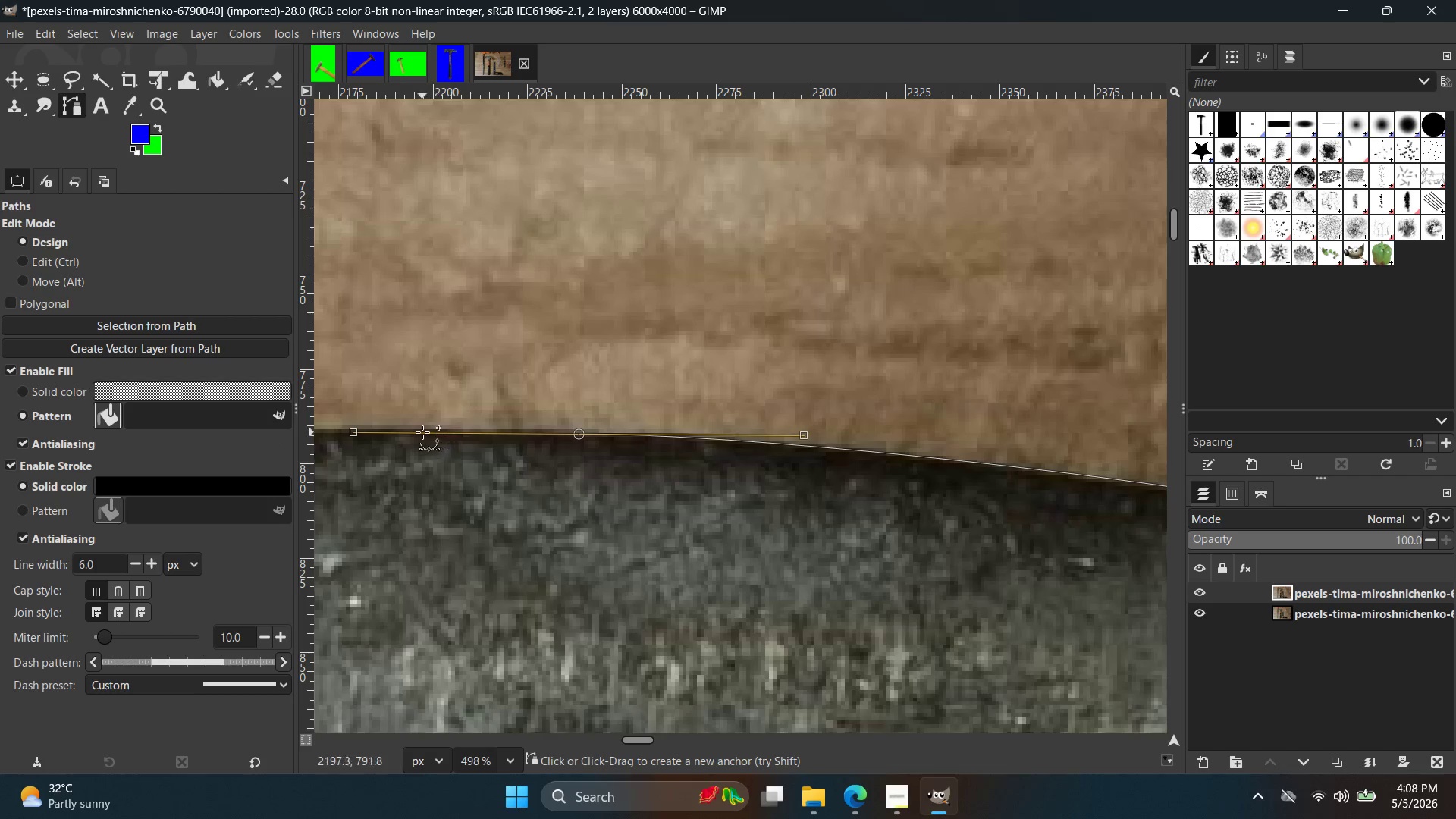 
hold_key(key=Space, duration=0.38)
 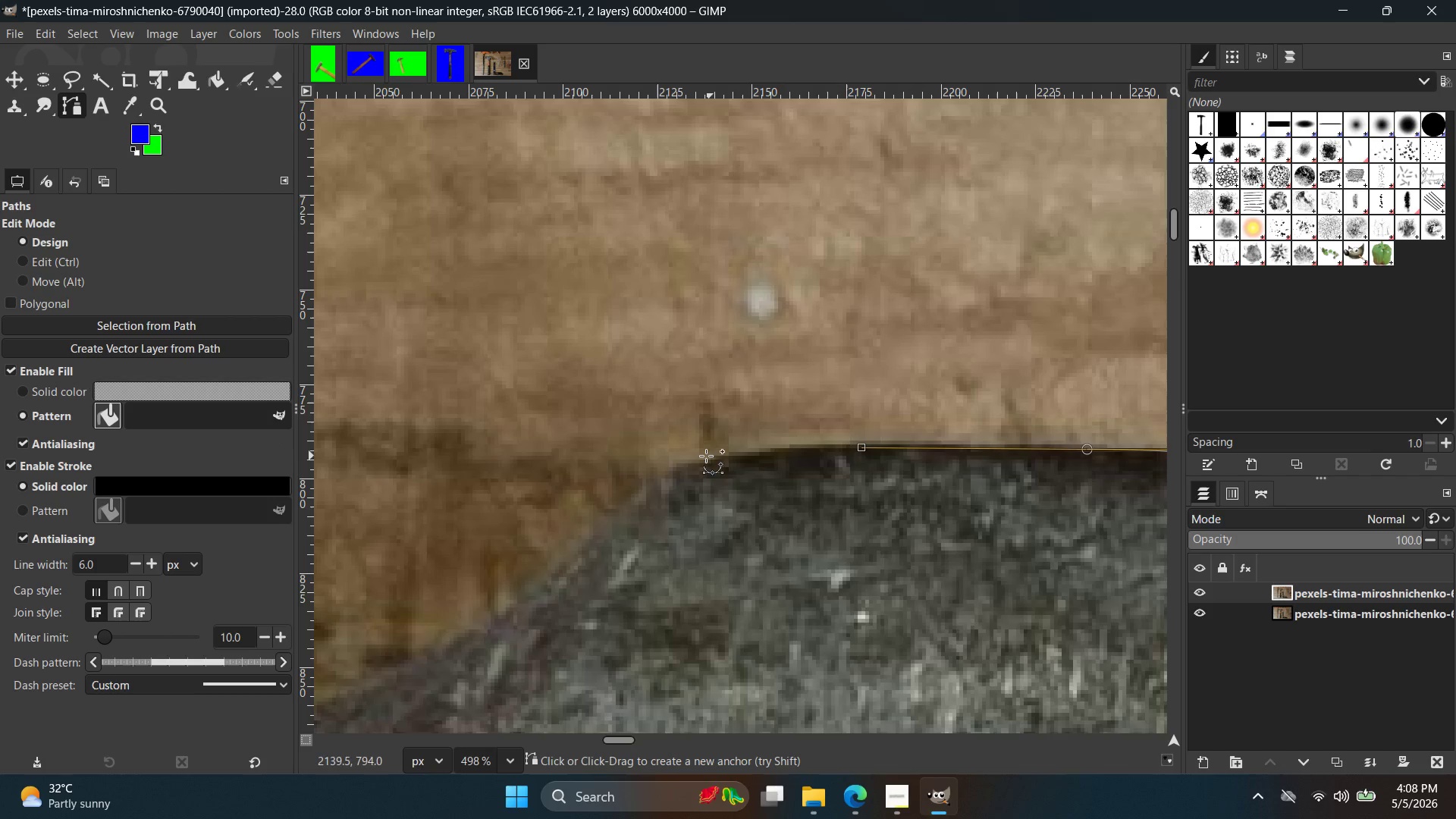 
left_click([695, 453])
 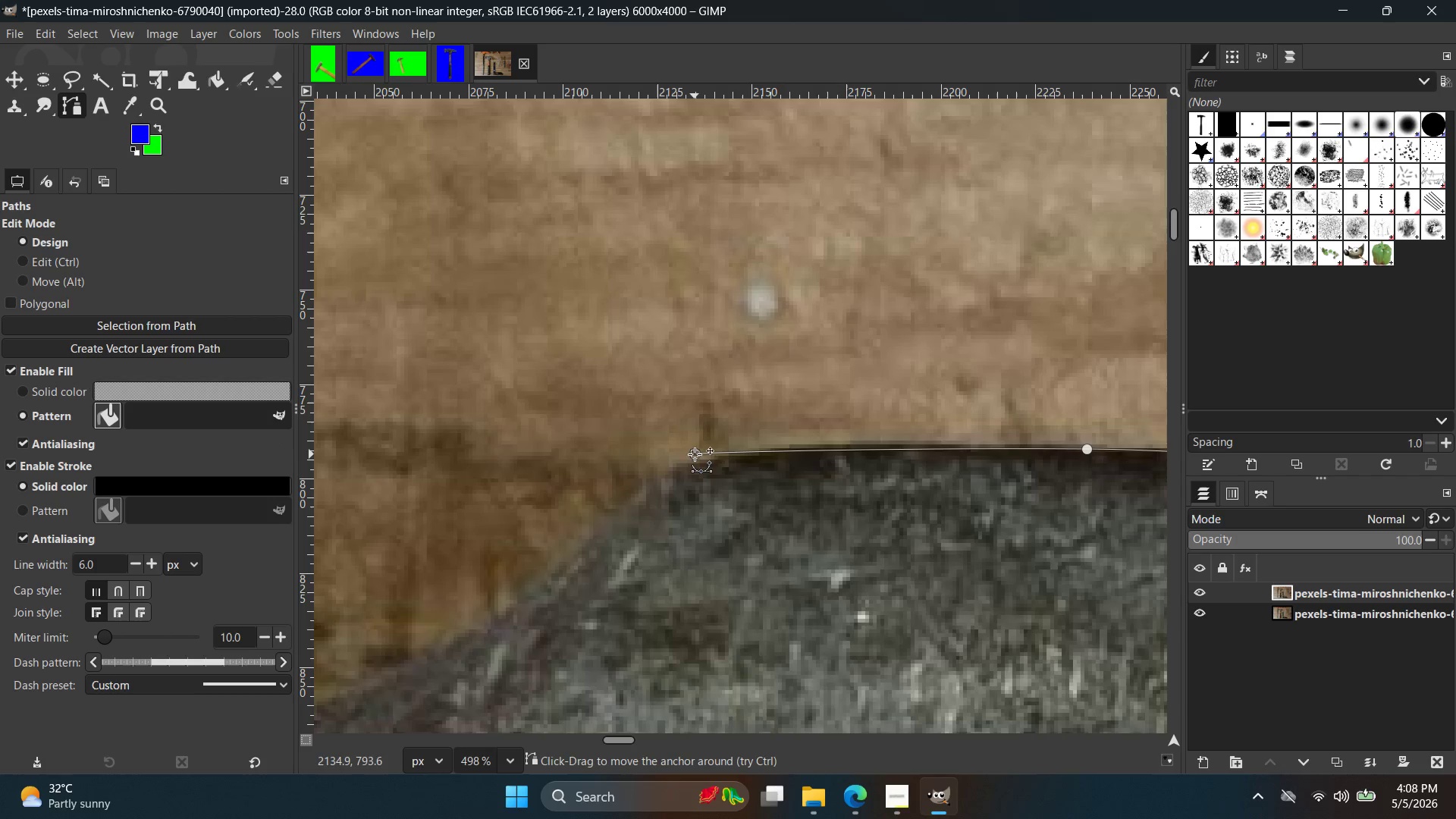 
key(Control+ControlLeft)
 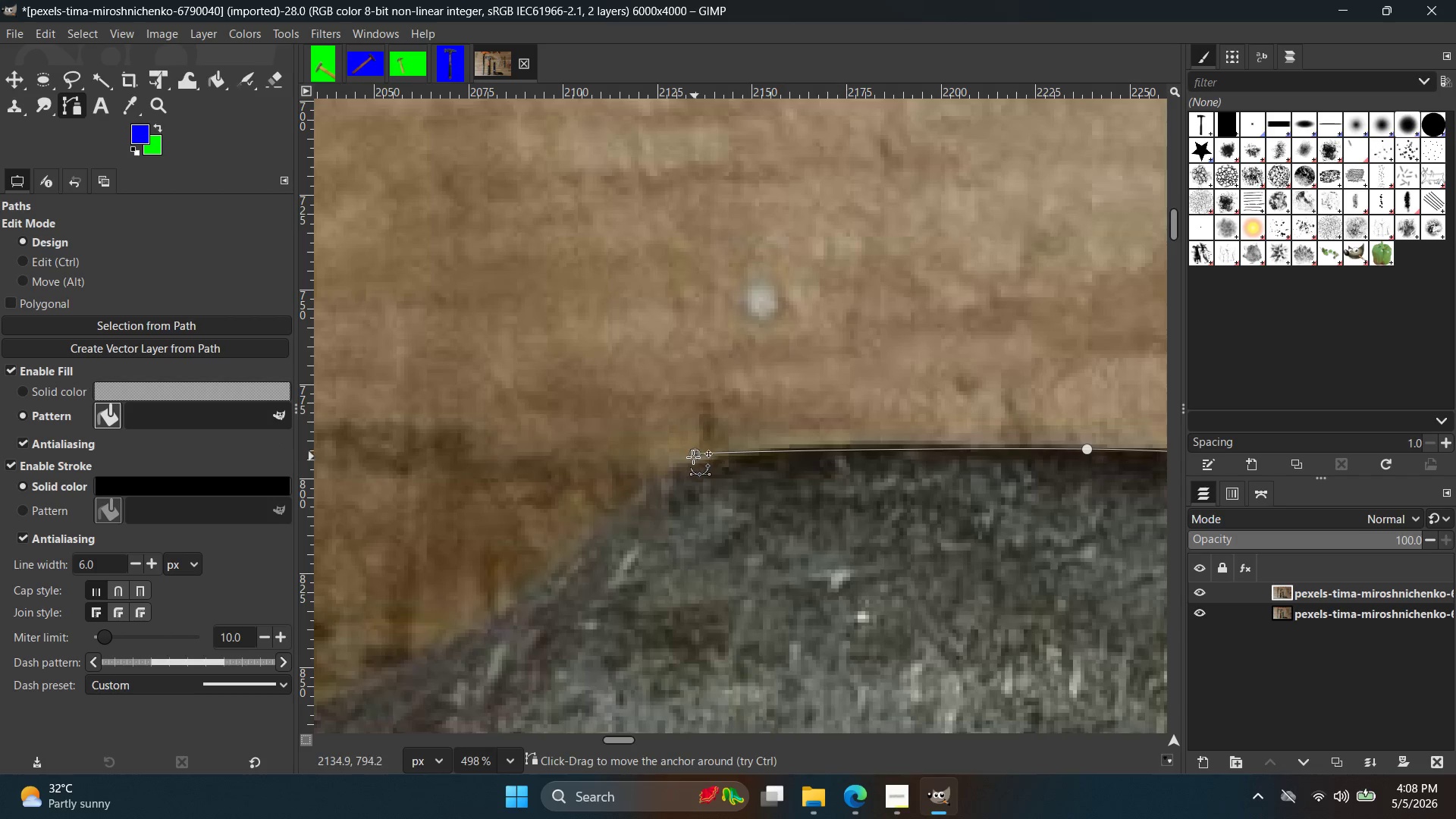 
key(Control+Z)
 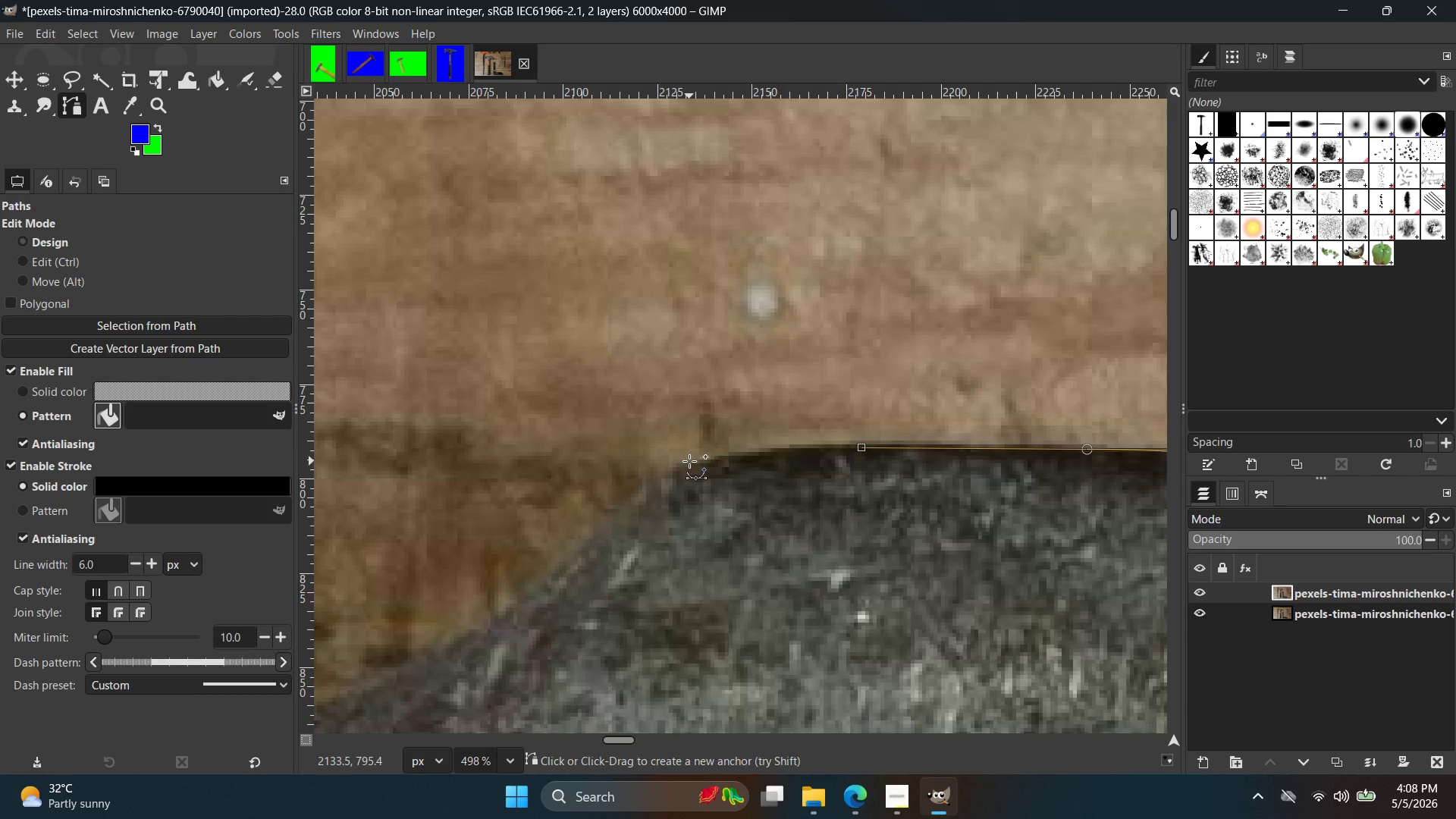 
left_click([689, 461])
 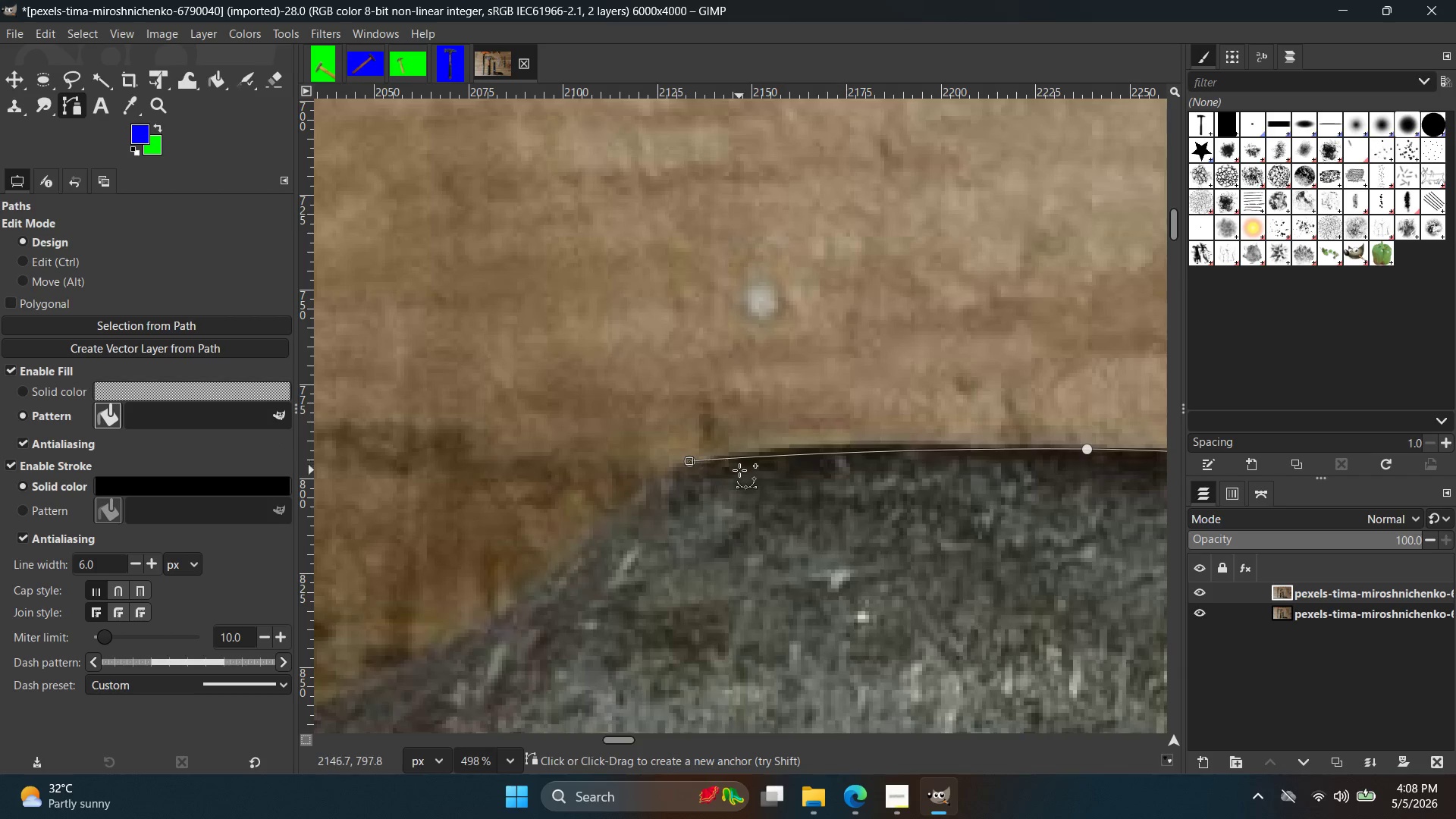 
key(Control+ControlLeft)
 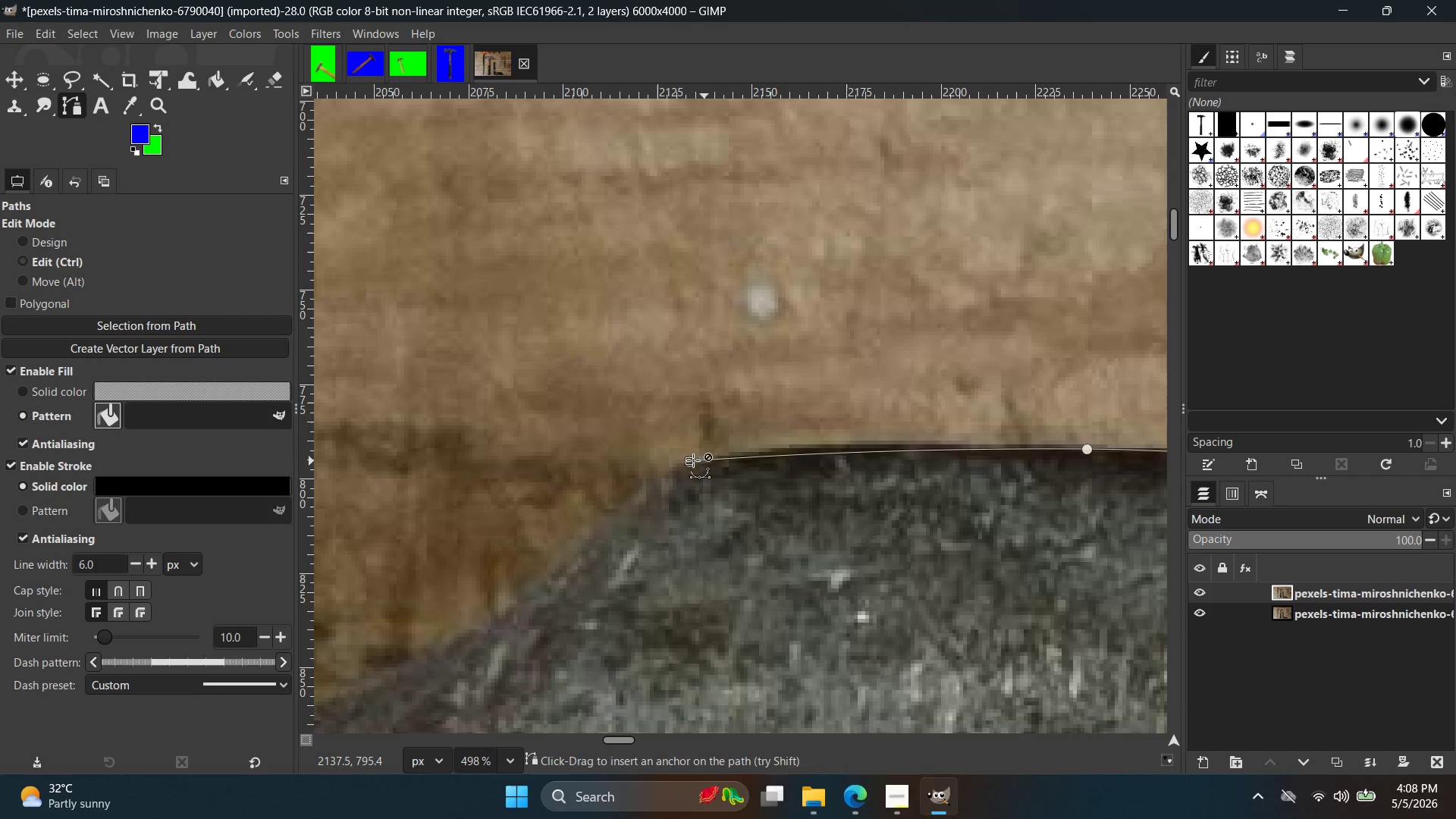 
key(Control+Z)
 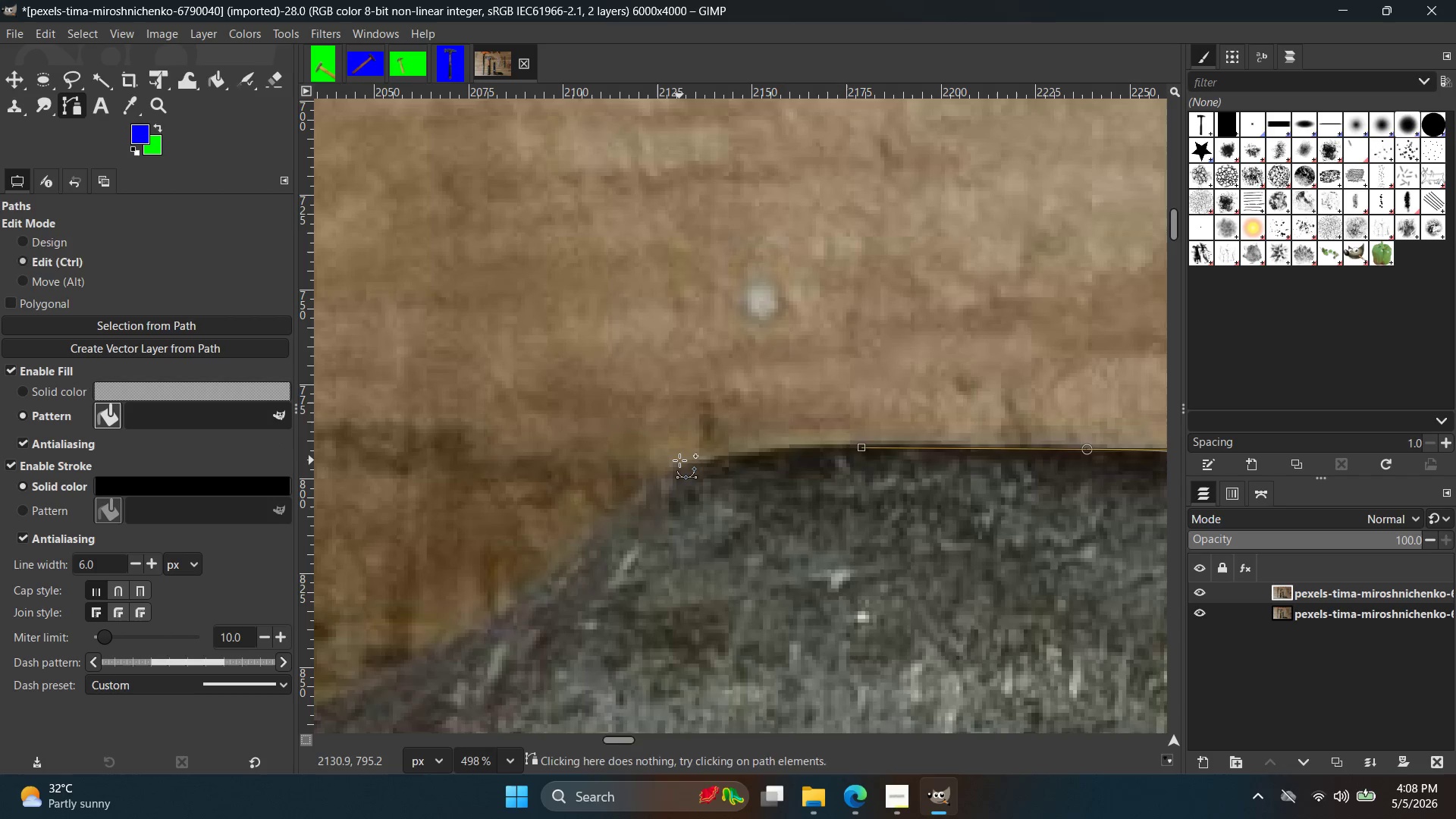 
left_click([679, 460])
 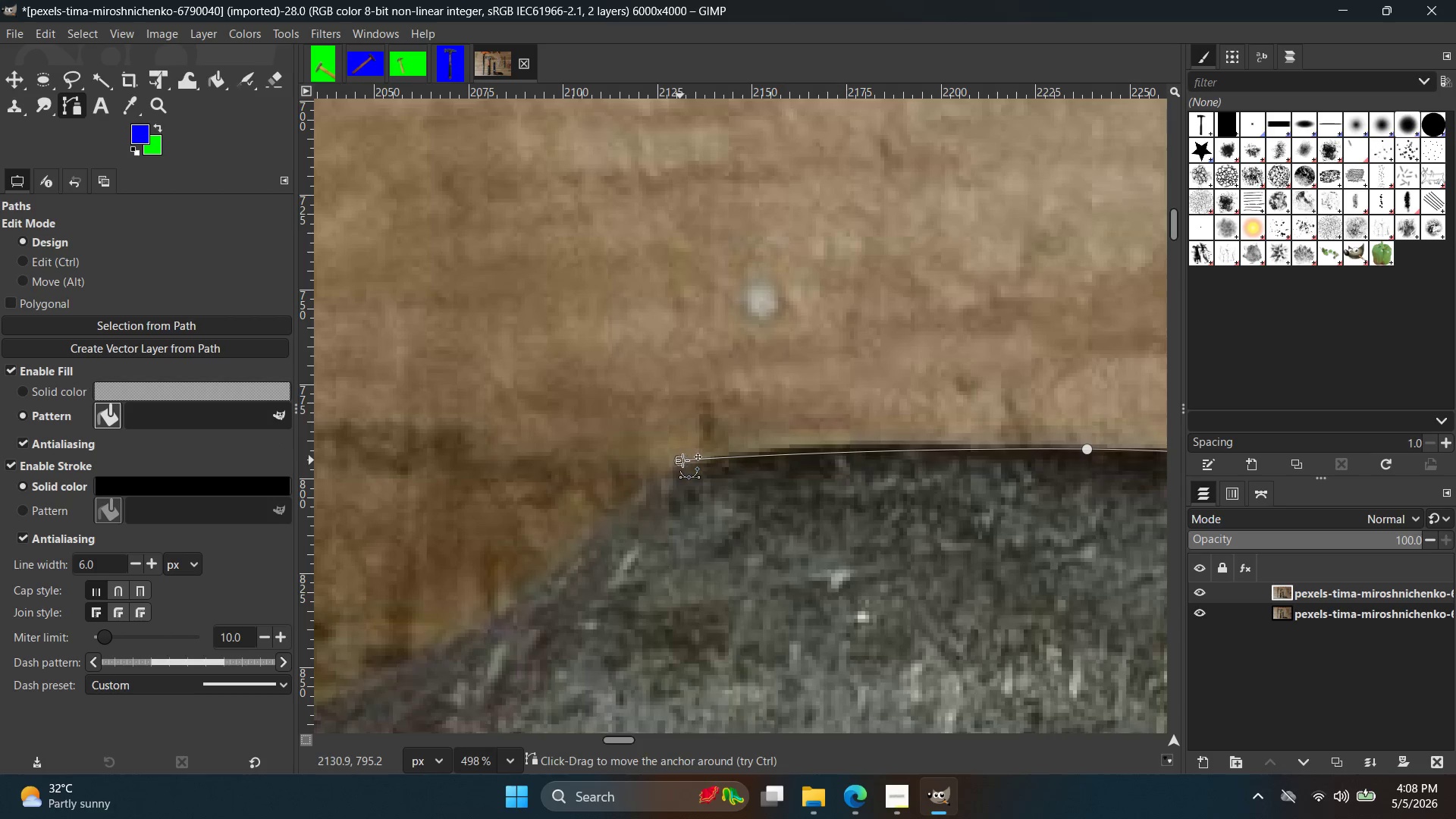 
hold_key(key=ControlLeft, duration=0.73)
scroll: coordinate [842, 499], scroll_direction: down, amount: 6.0
 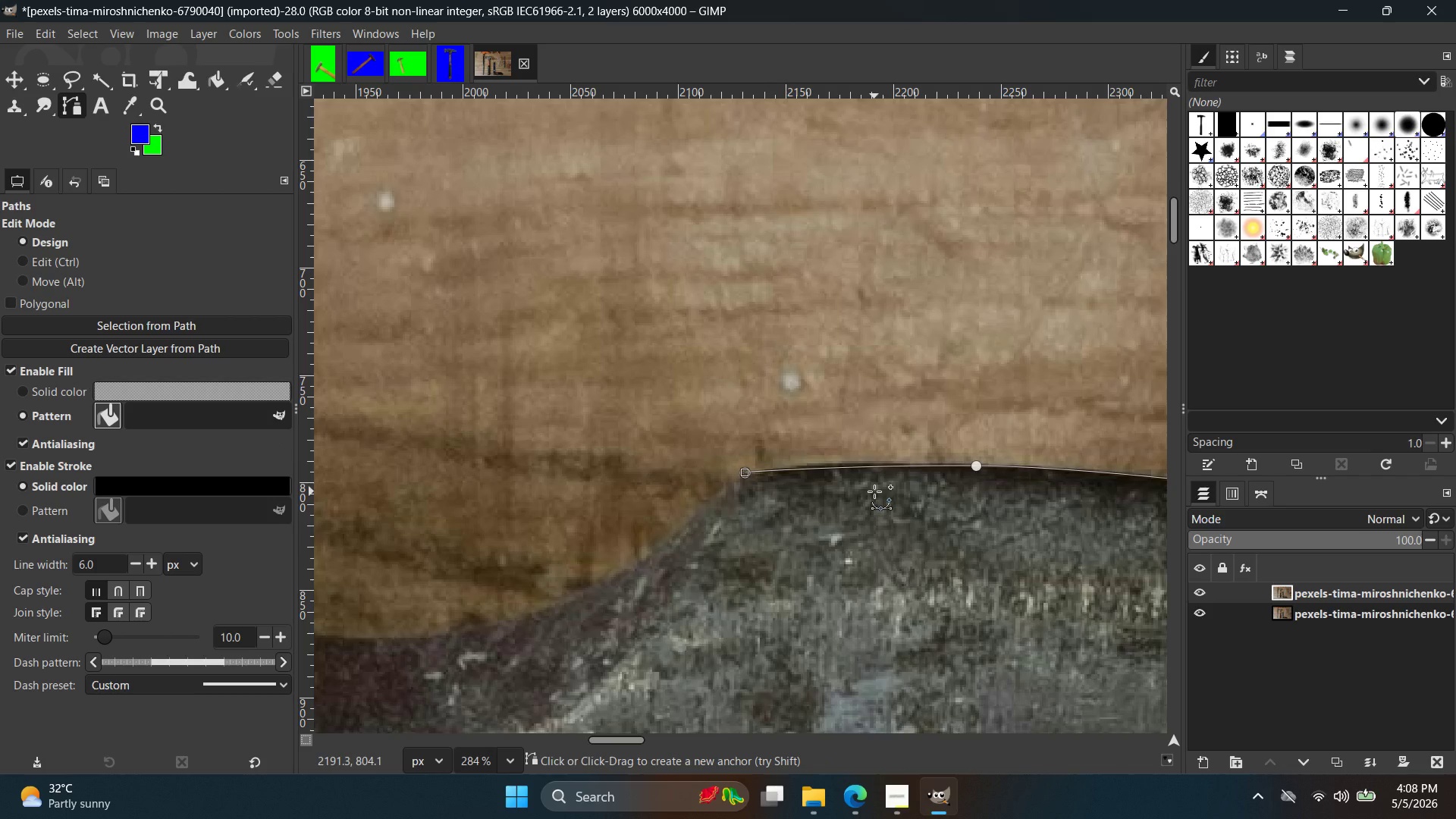 
wait(11.07)
 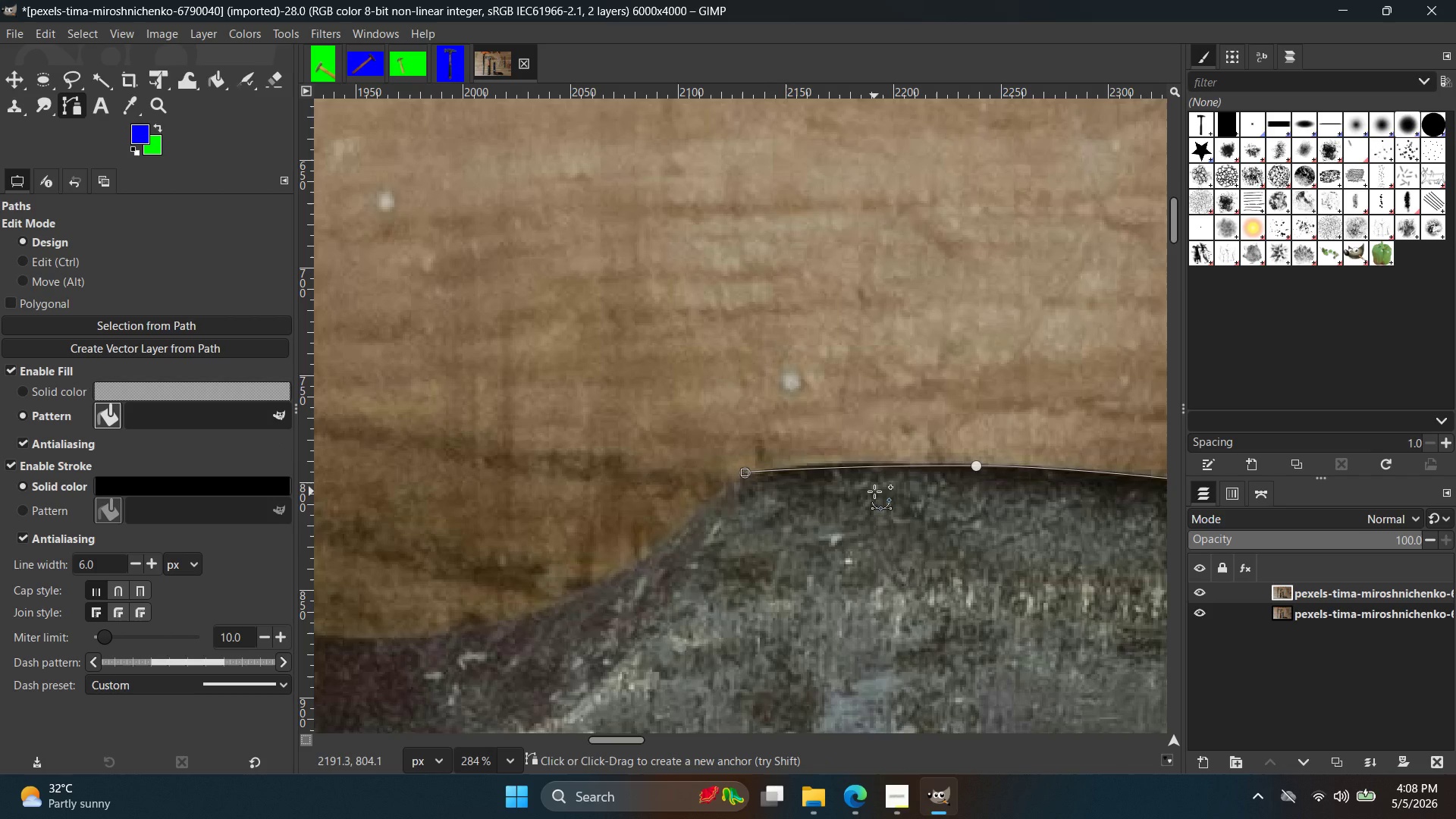 
key(Control+Z)
 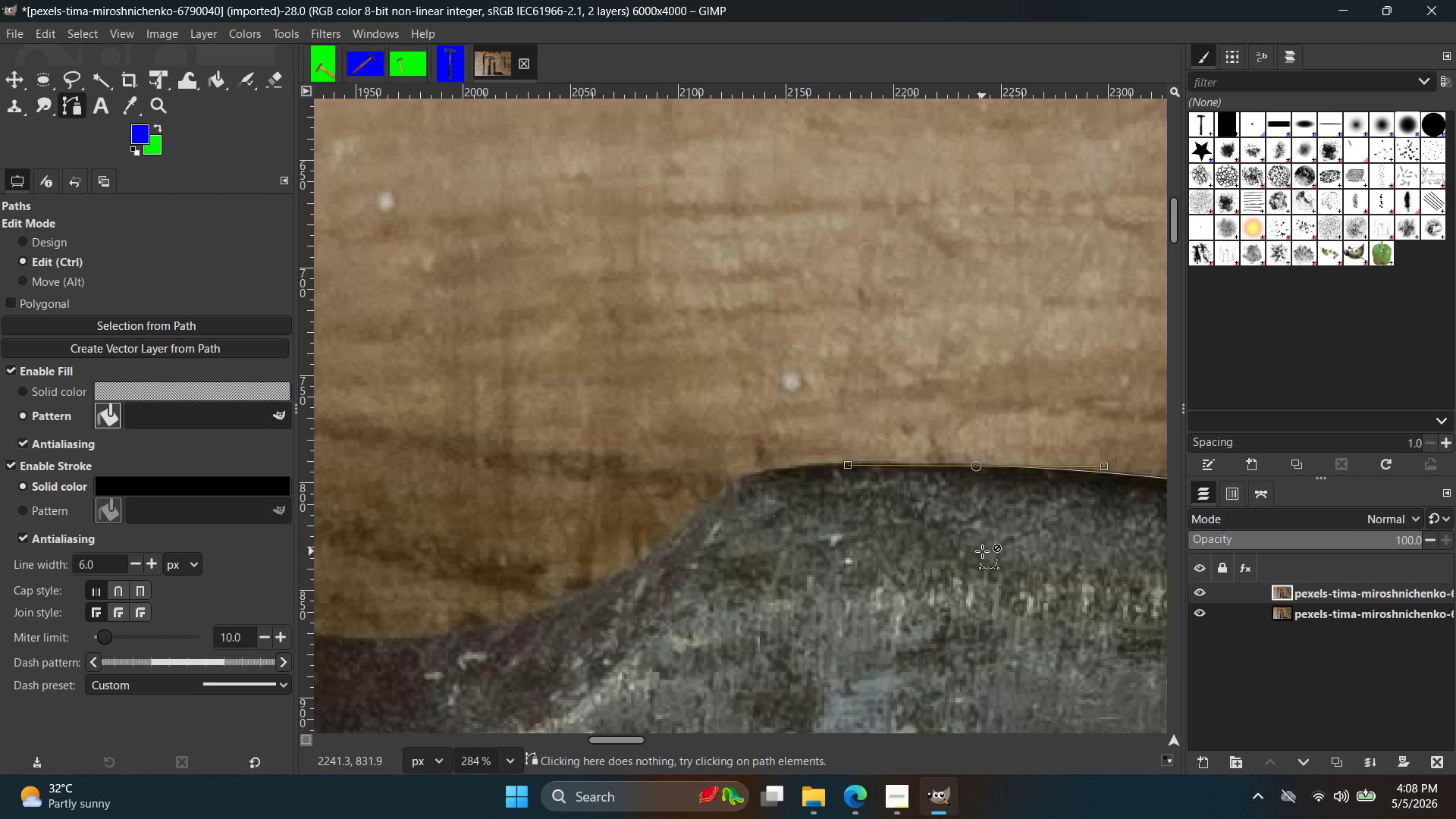 
key(Control+Z)
 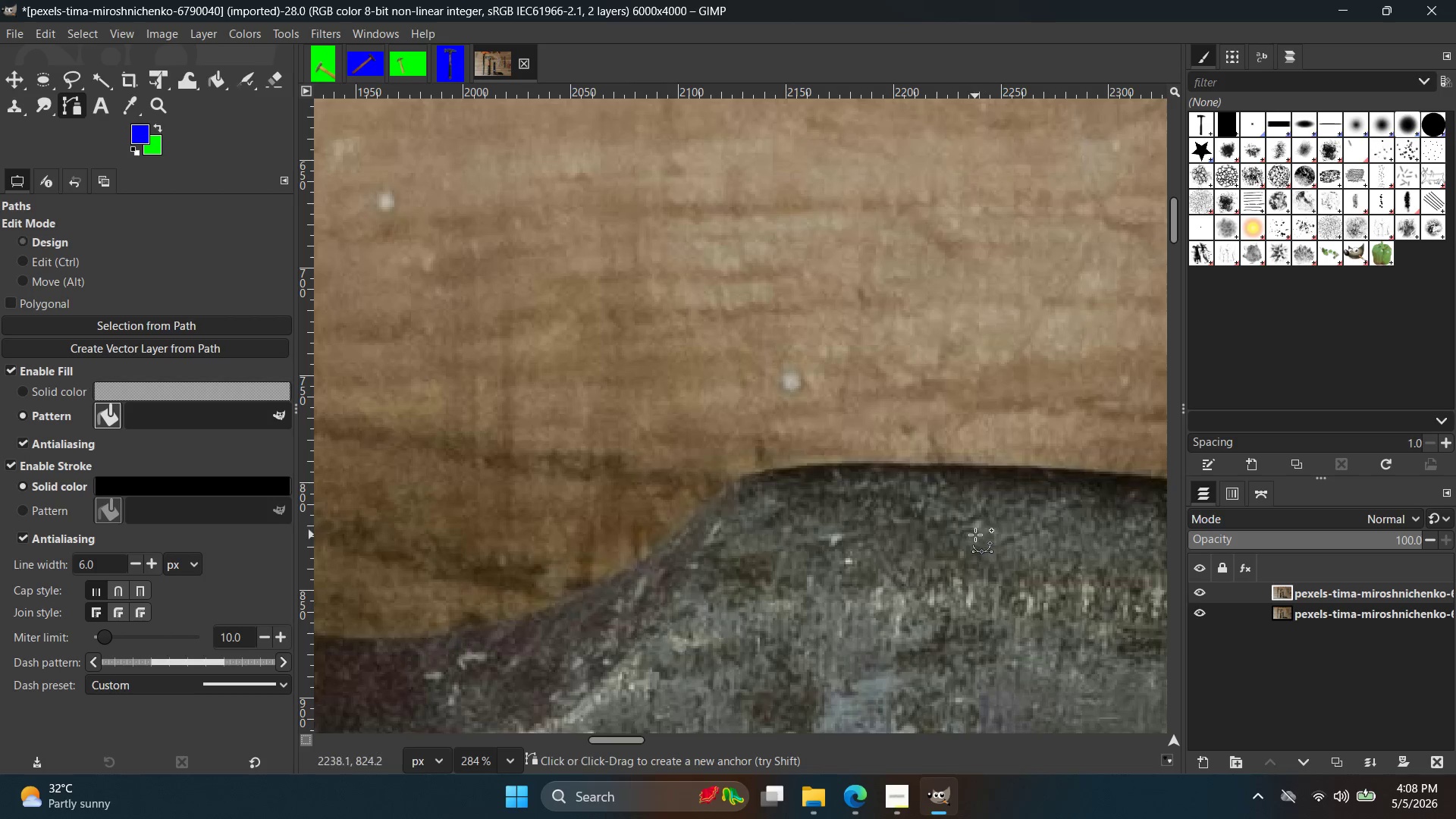 
hold_key(key=Space, duration=0.47)
 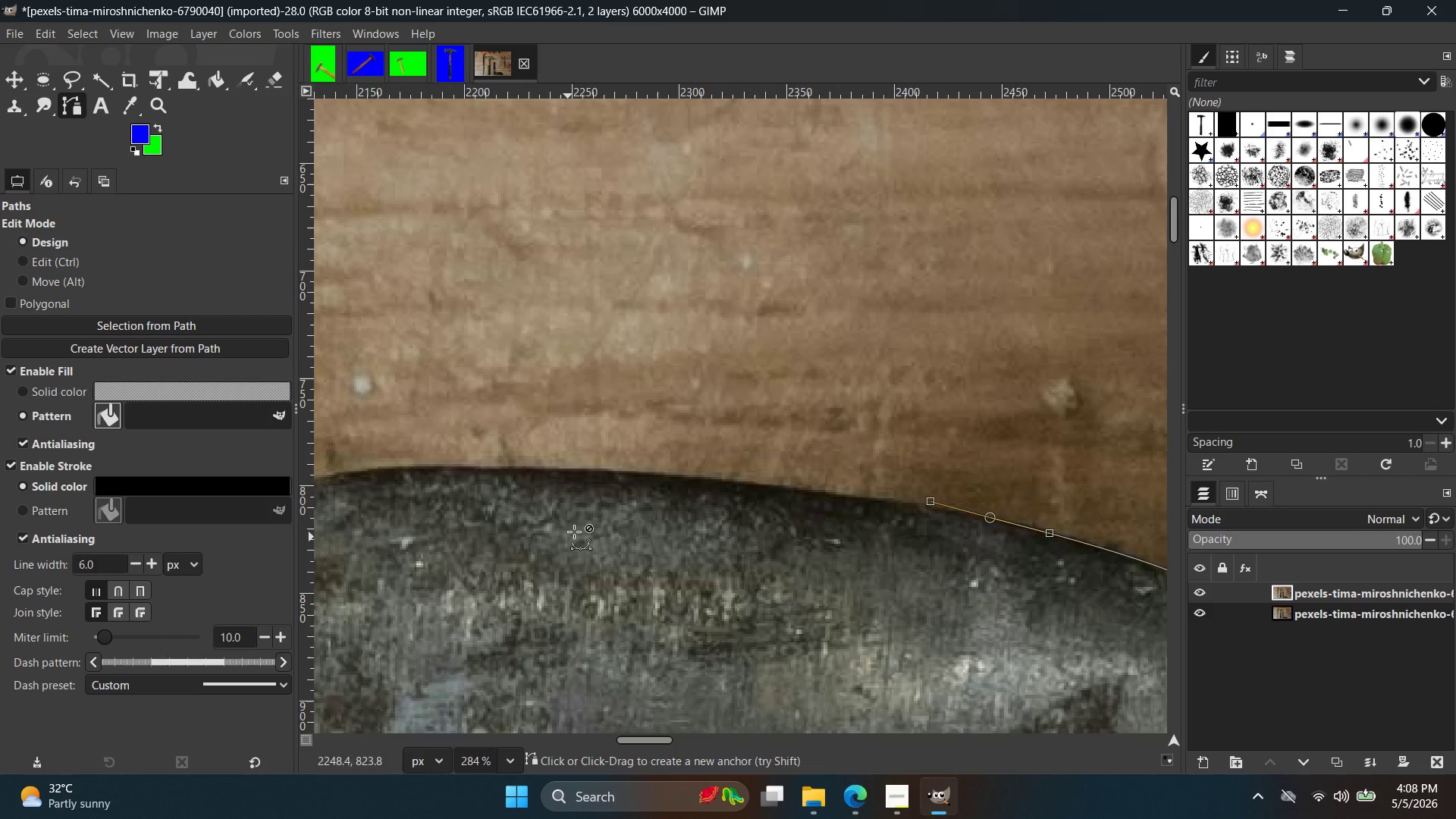 
hold_key(key=ControlLeft, duration=0.55)
scroll: coordinate [570, 478], scroll_direction: up, amount: 6.0
 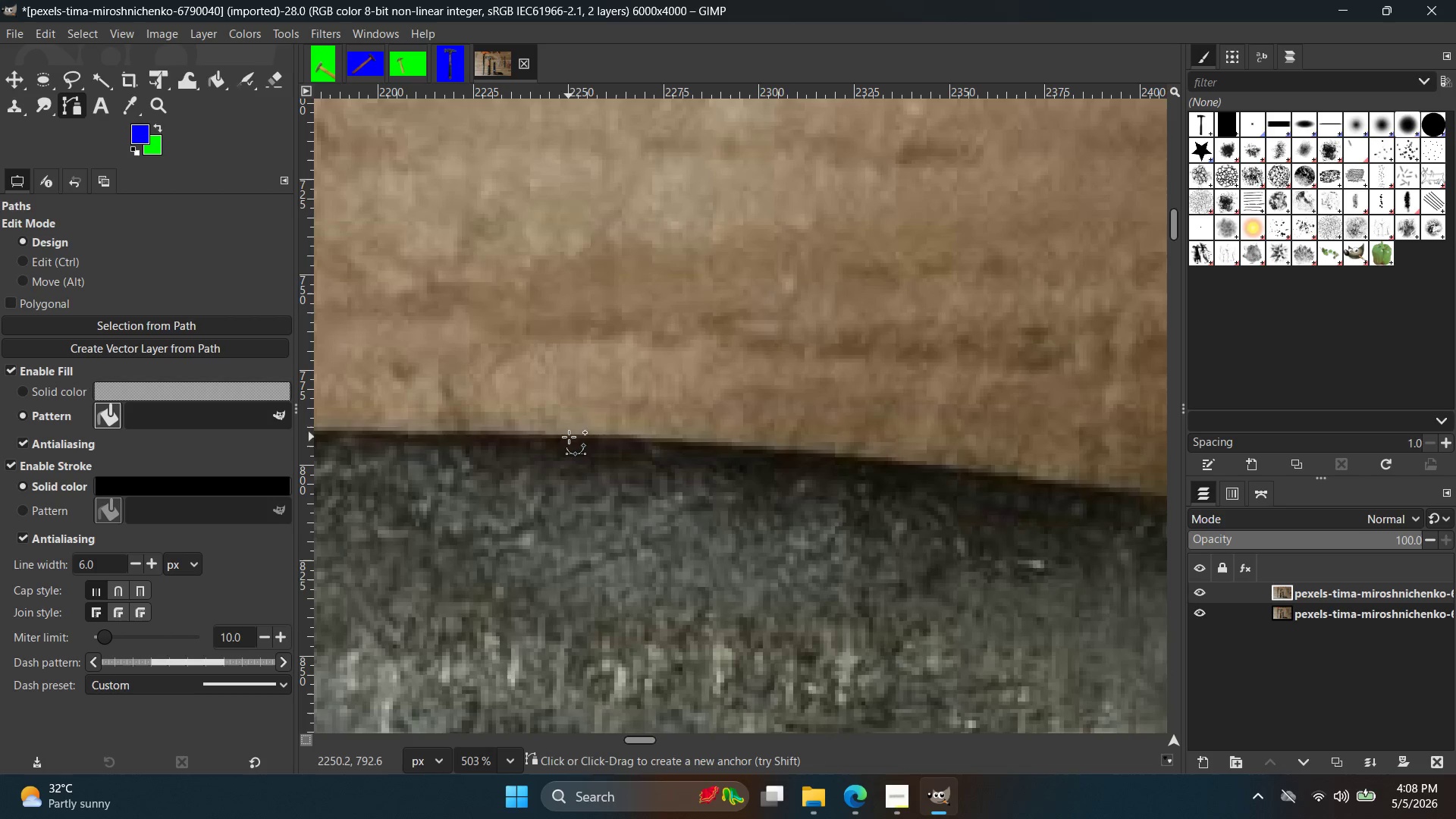 
left_click([572, 432])
 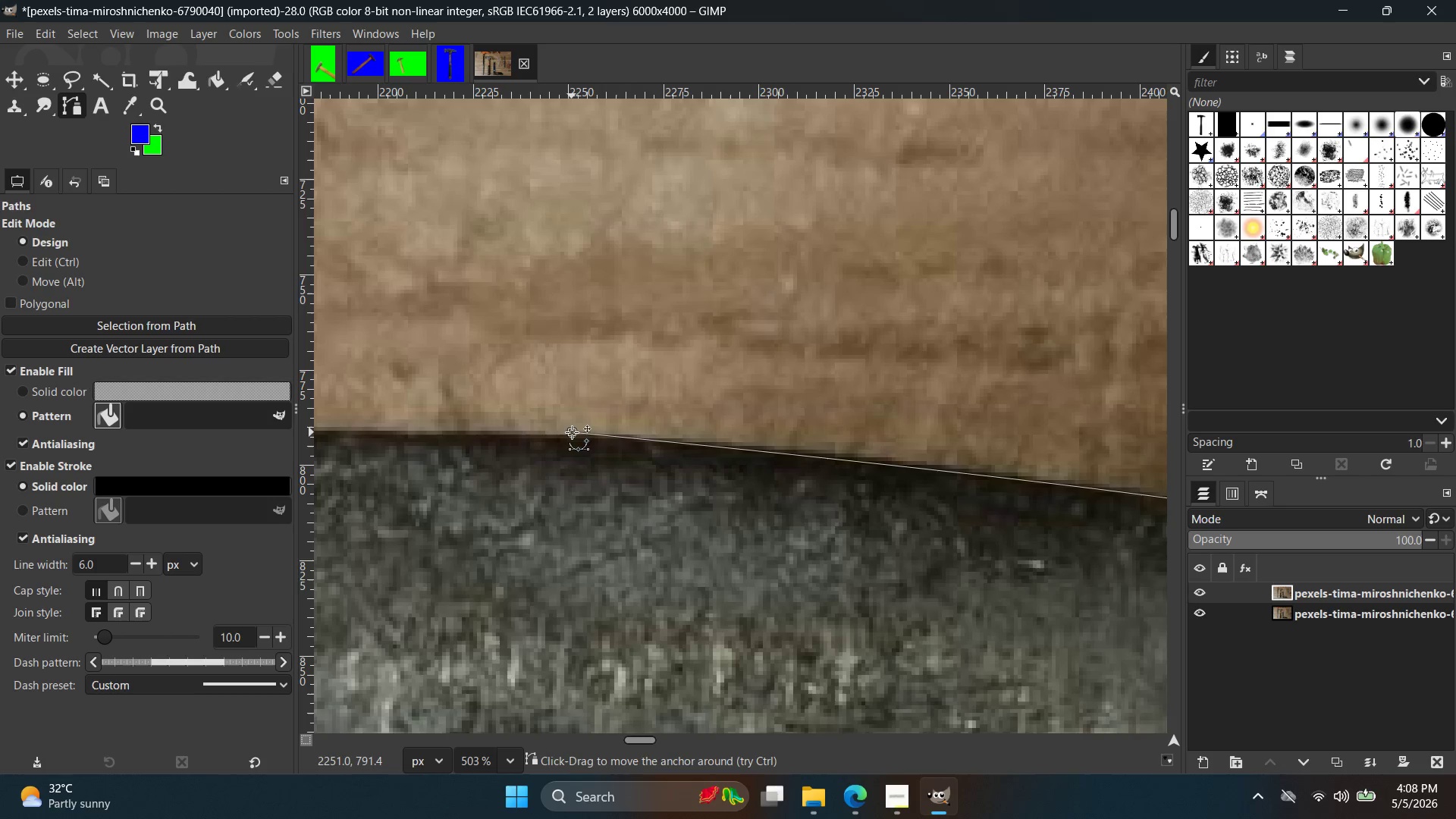 
key(Control+ControlLeft)
 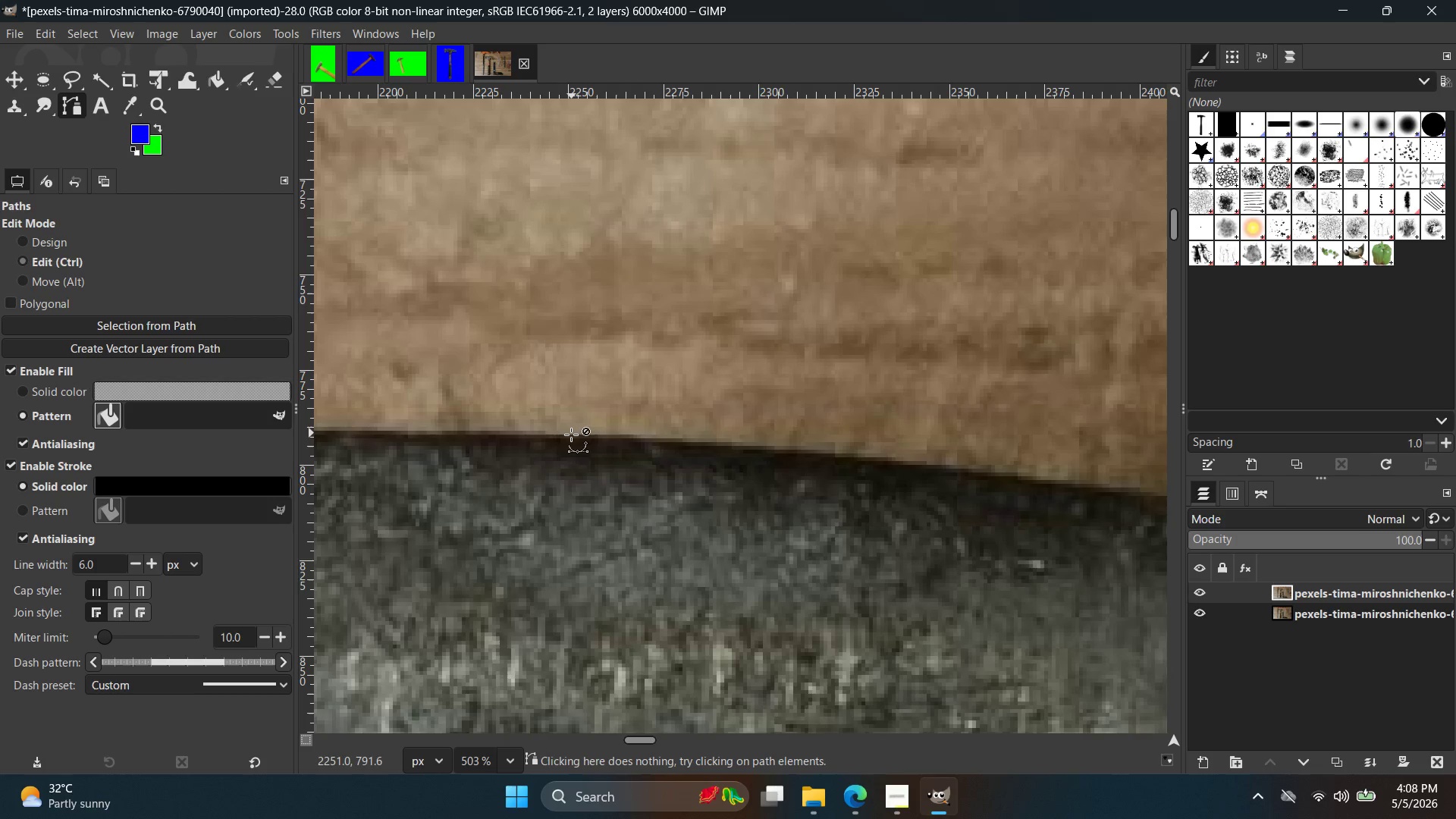 
key(Control+Z)
 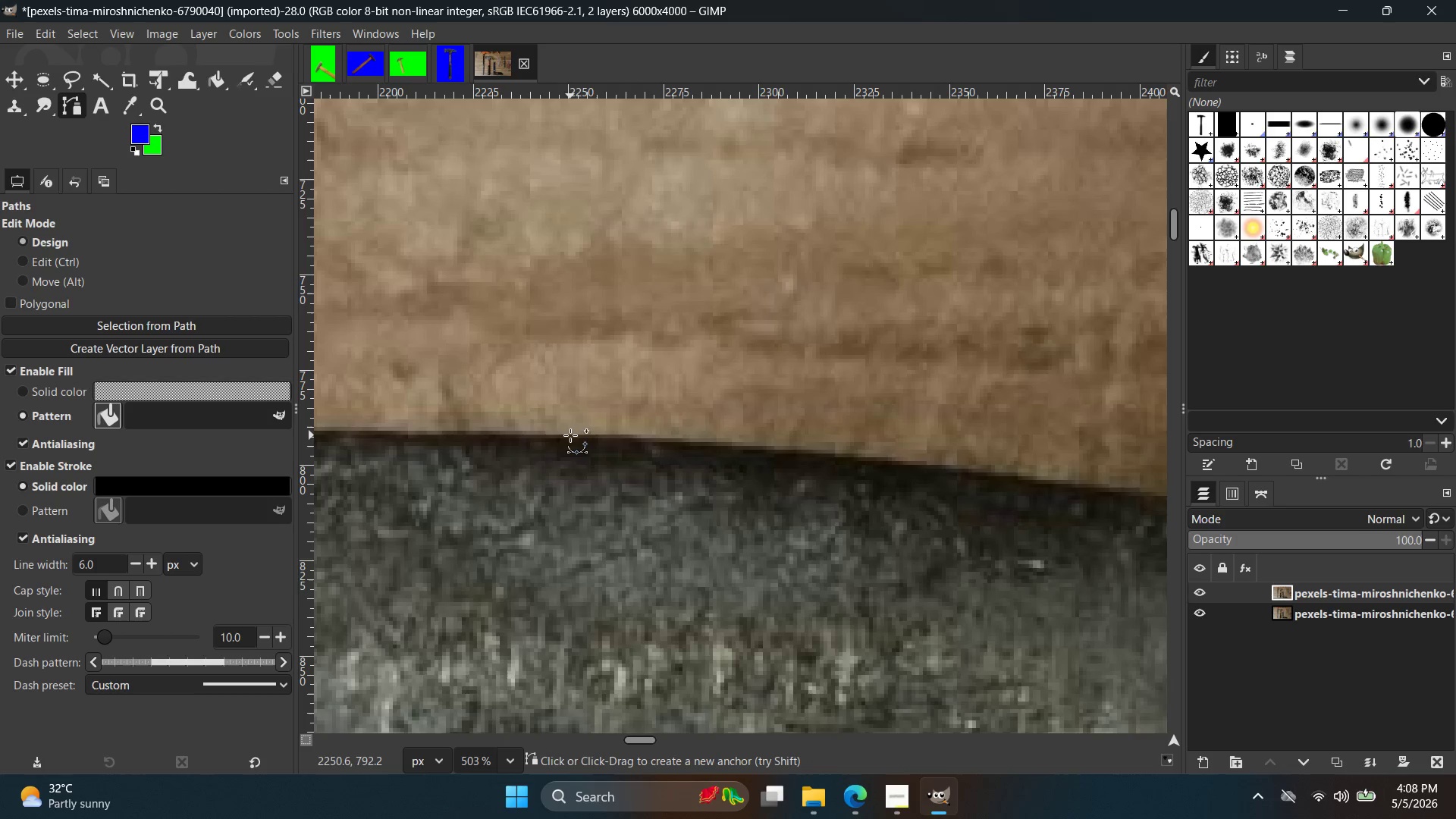 
left_click_drag(start_coordinate=[570, 435], to_coordinate=[434, 431])
 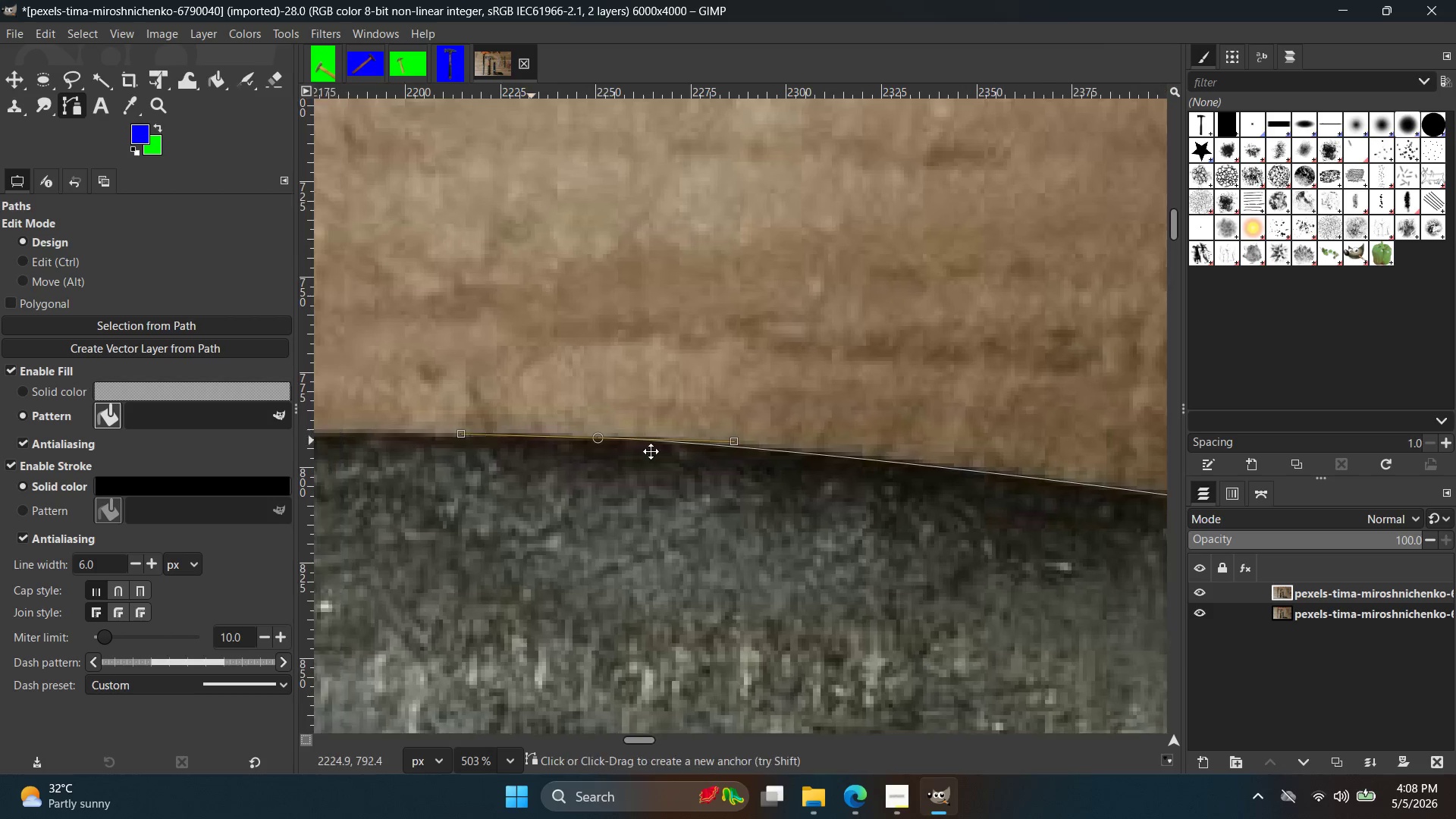 
hold_key(key=Space, duration=0.31)
 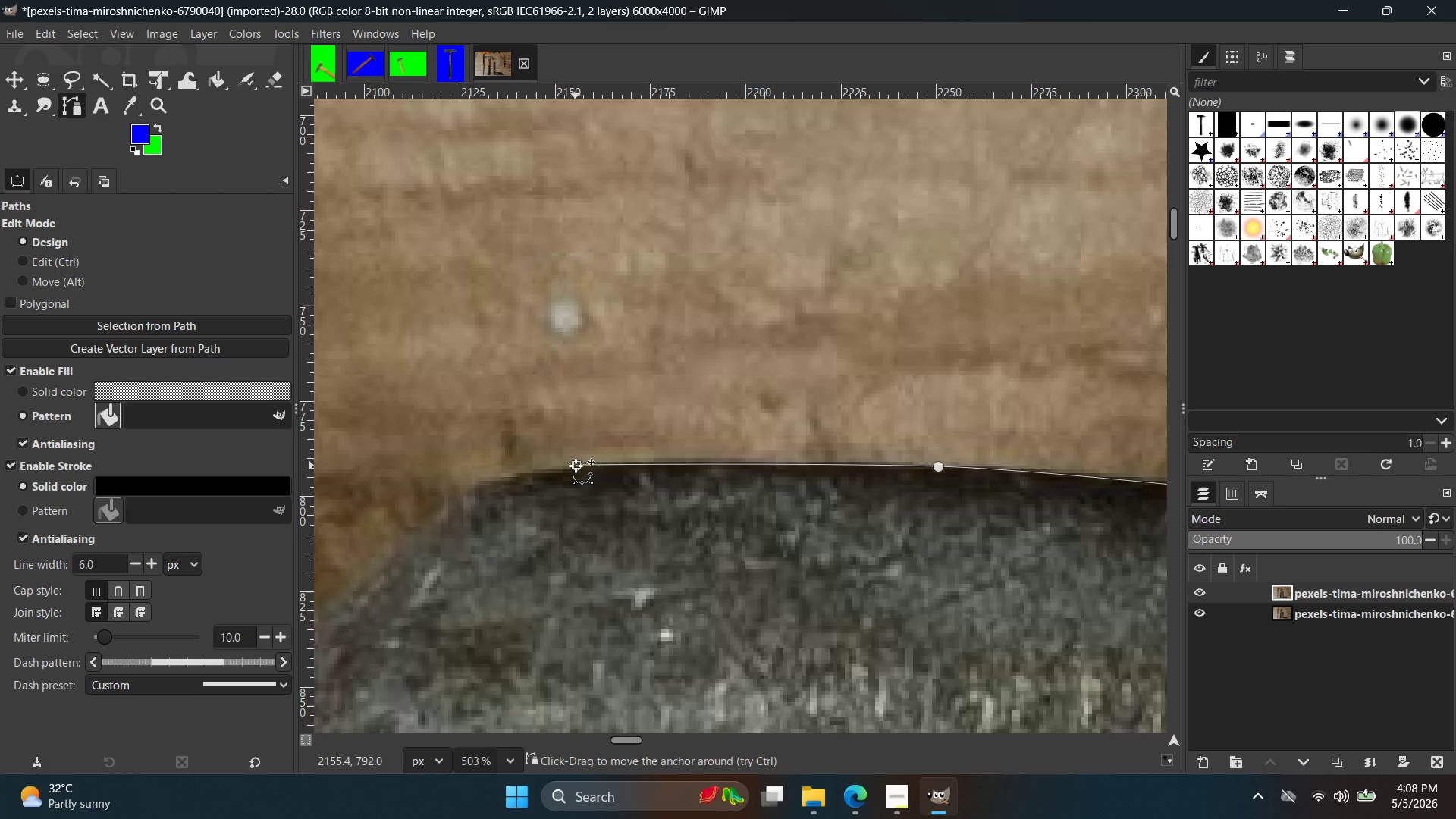 
key(Control+ControlLeft)
 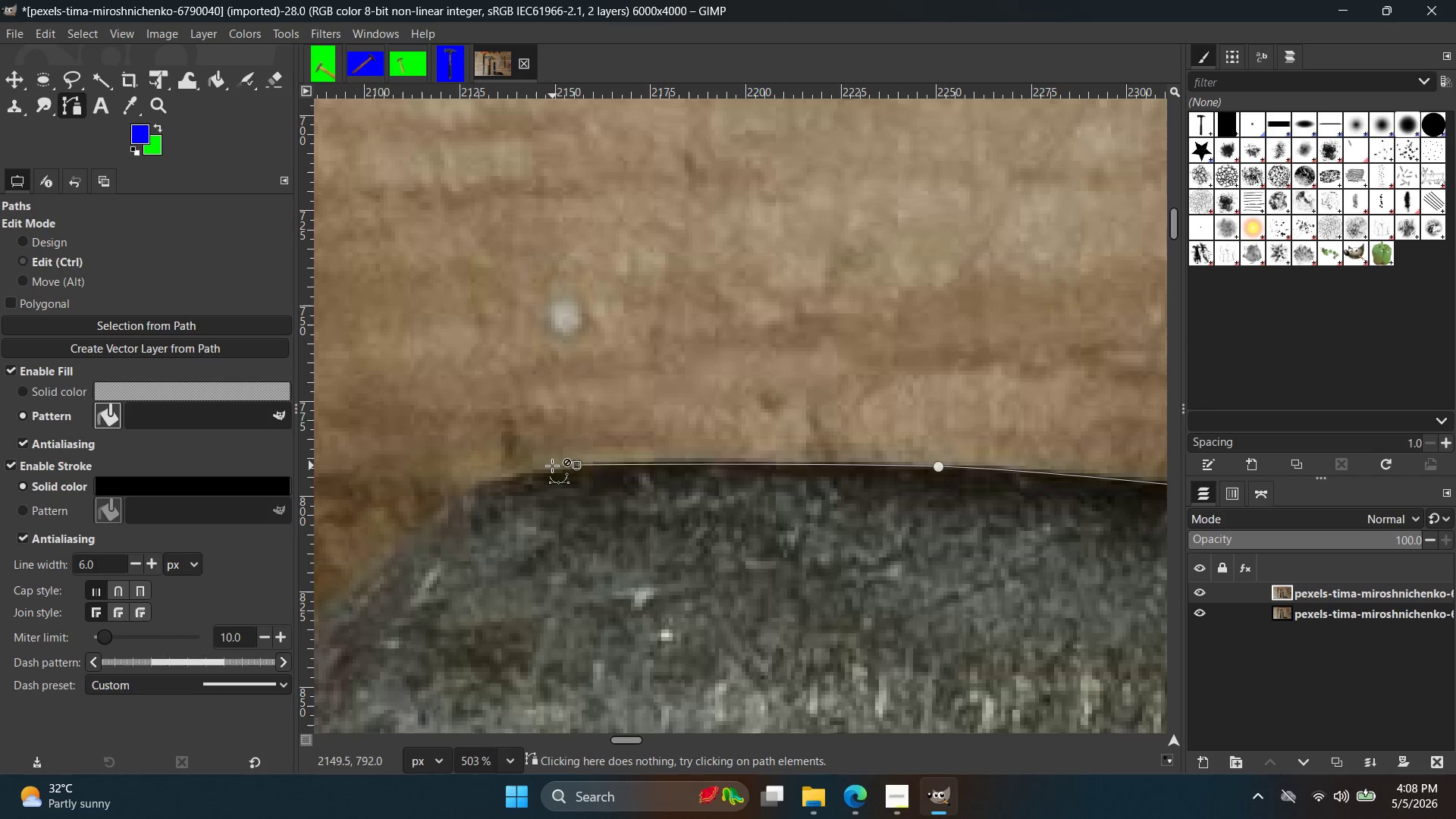 
key(Control+Z)
 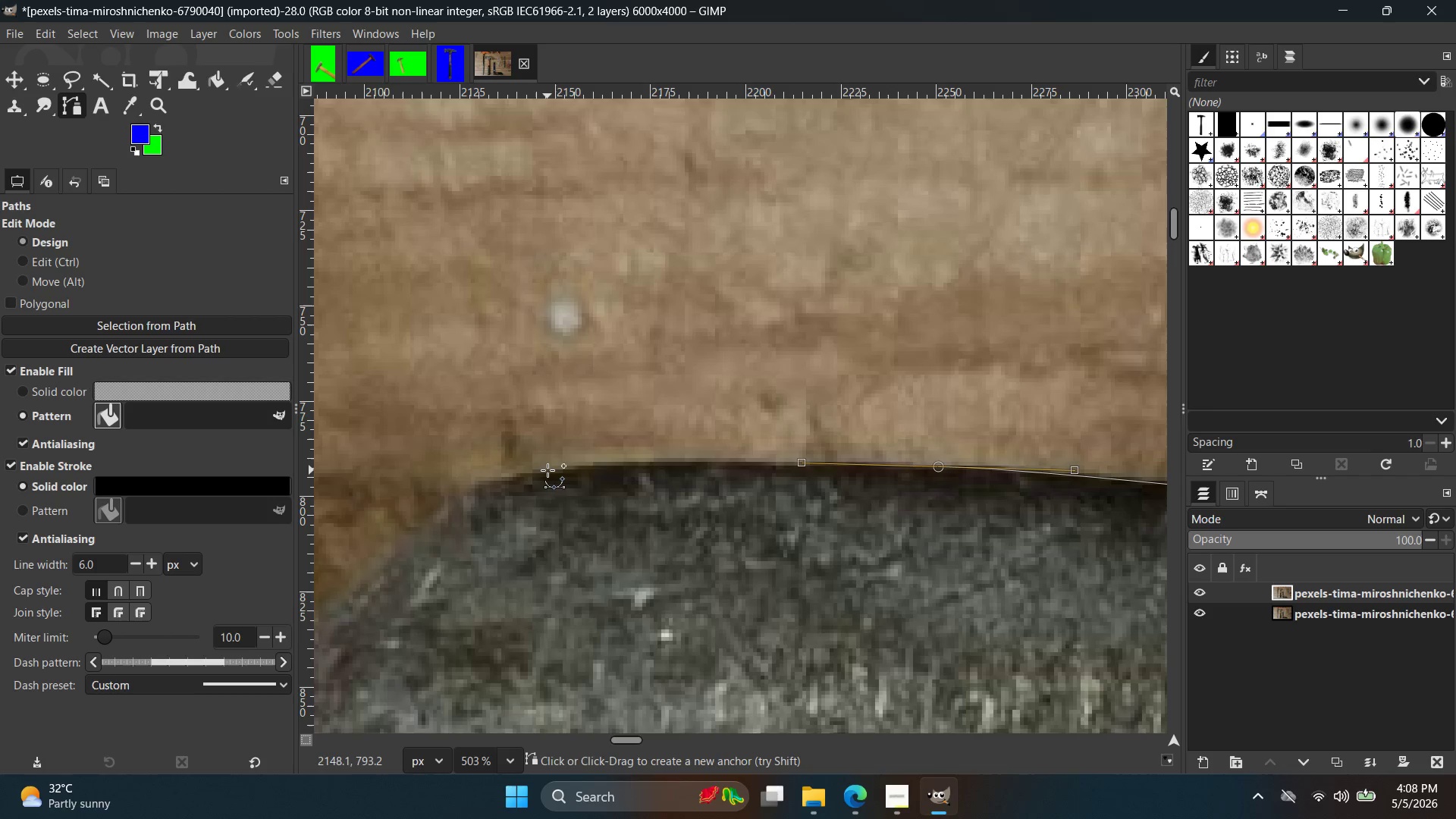 
left_click([548, 470])
 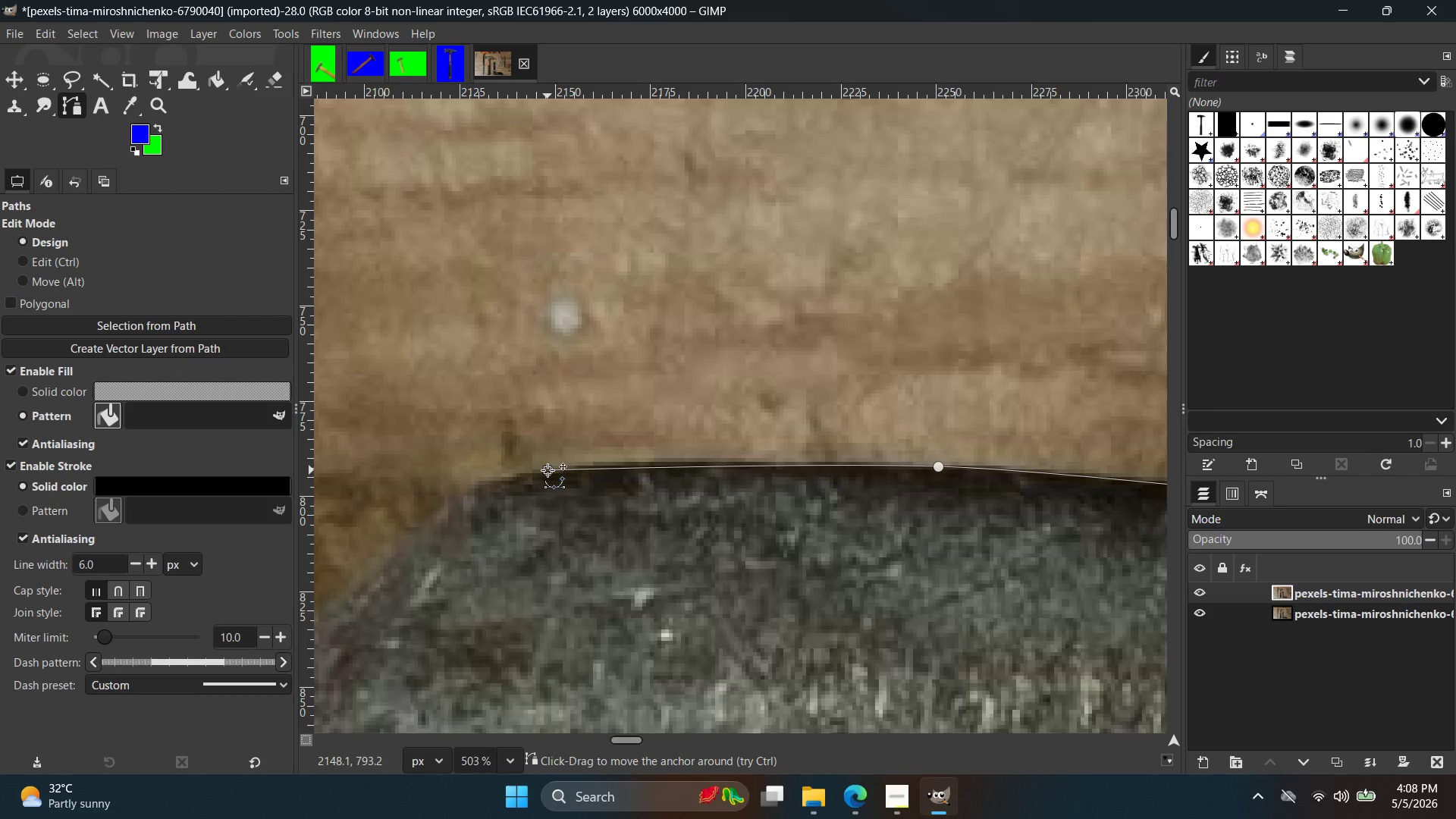 
key(Control+ControlLeft)
 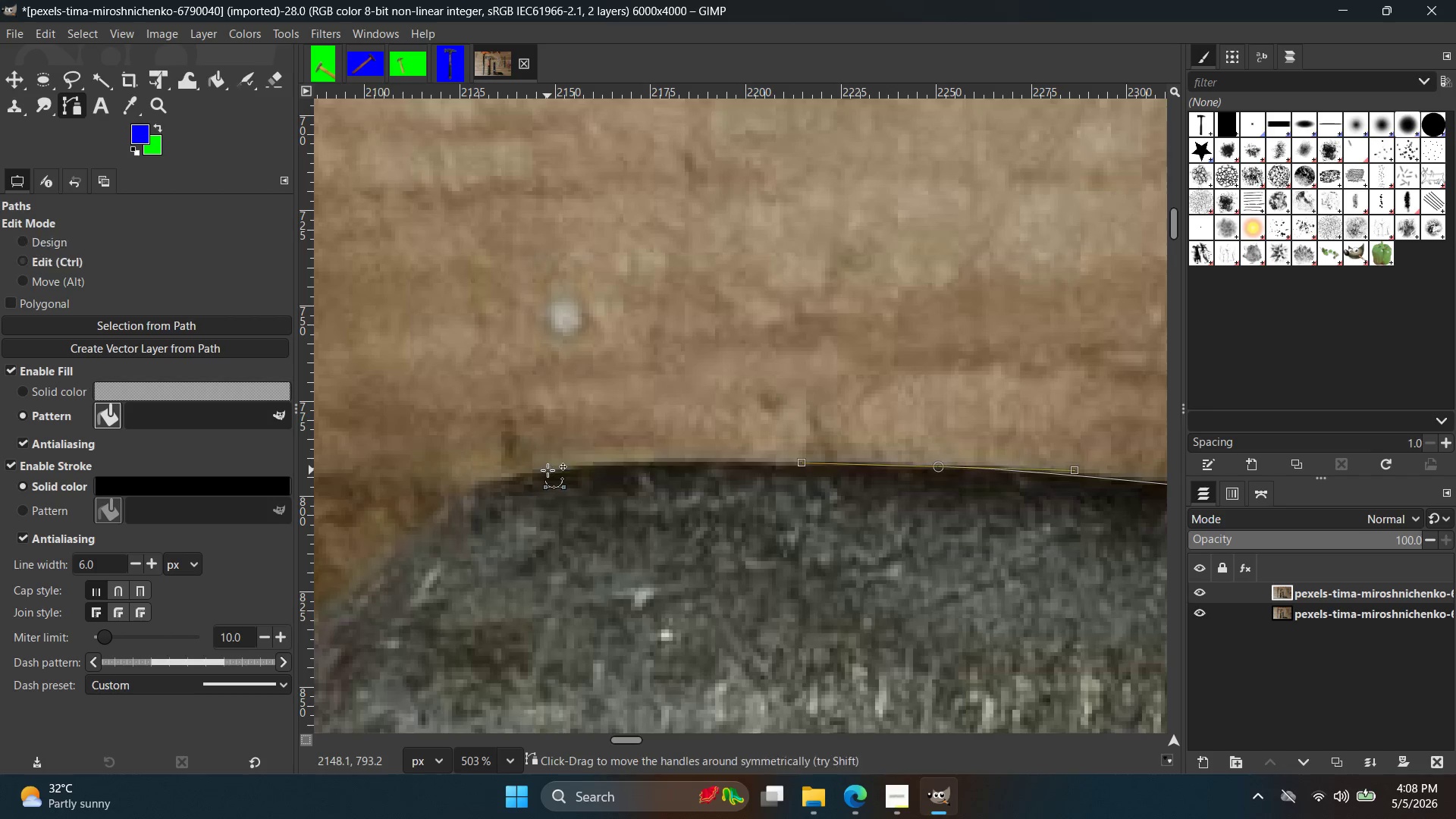 
key(Control+Z)
 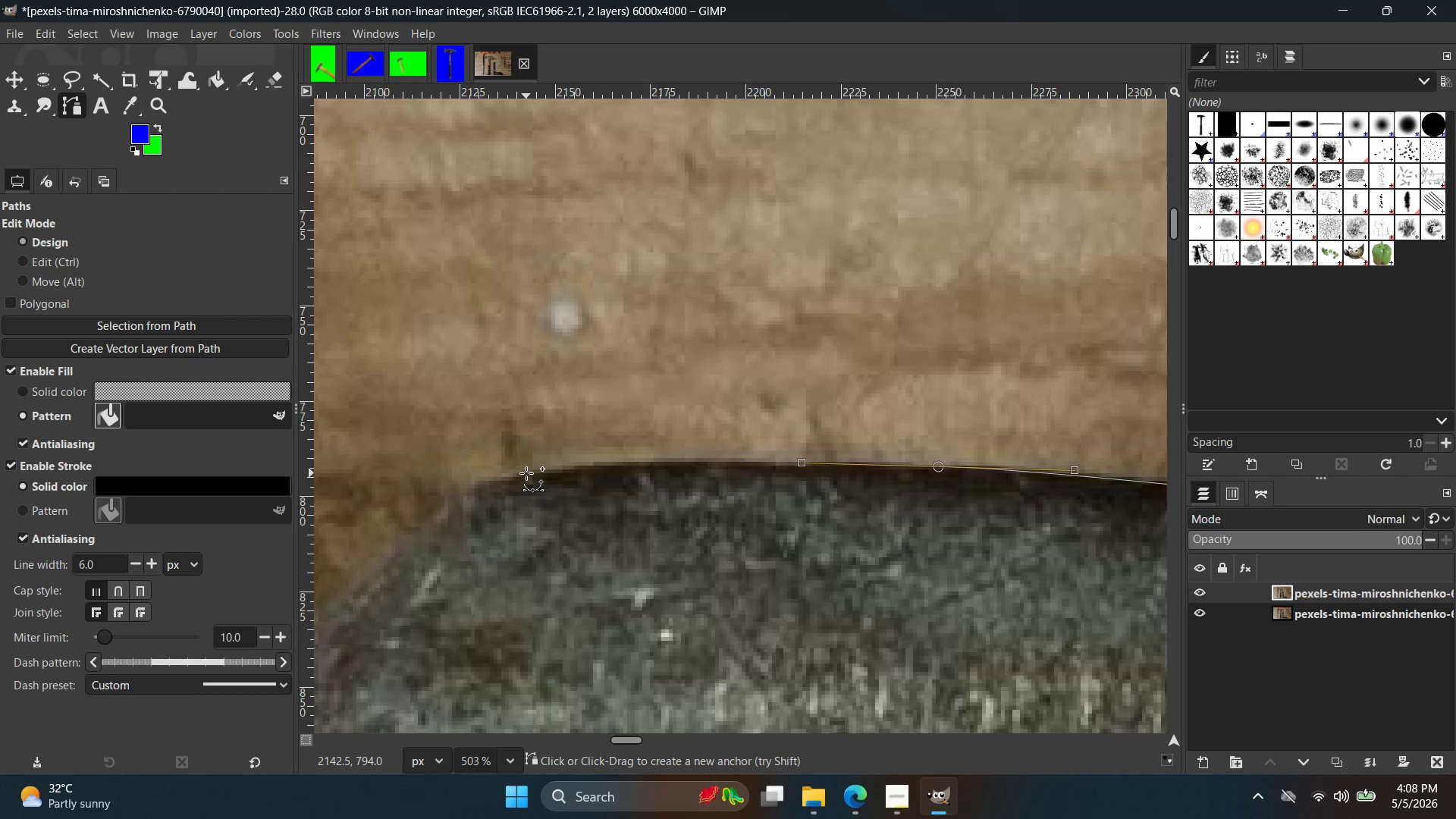 
left_click_drag(start_coordinate=[526, 473], to_coordinate=[456, 486])
 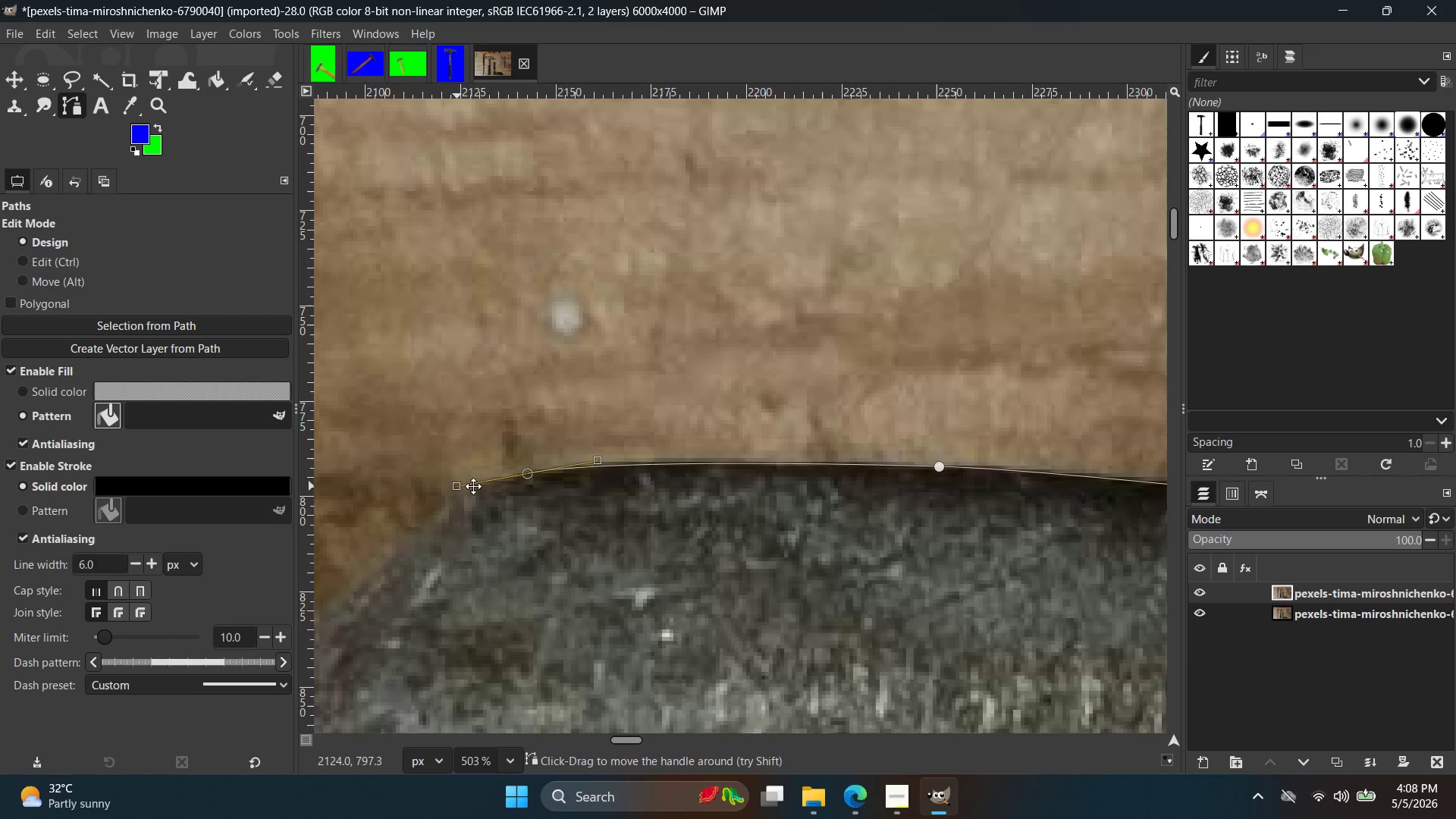 
hold_key(key=Space, duration=0.38)
 